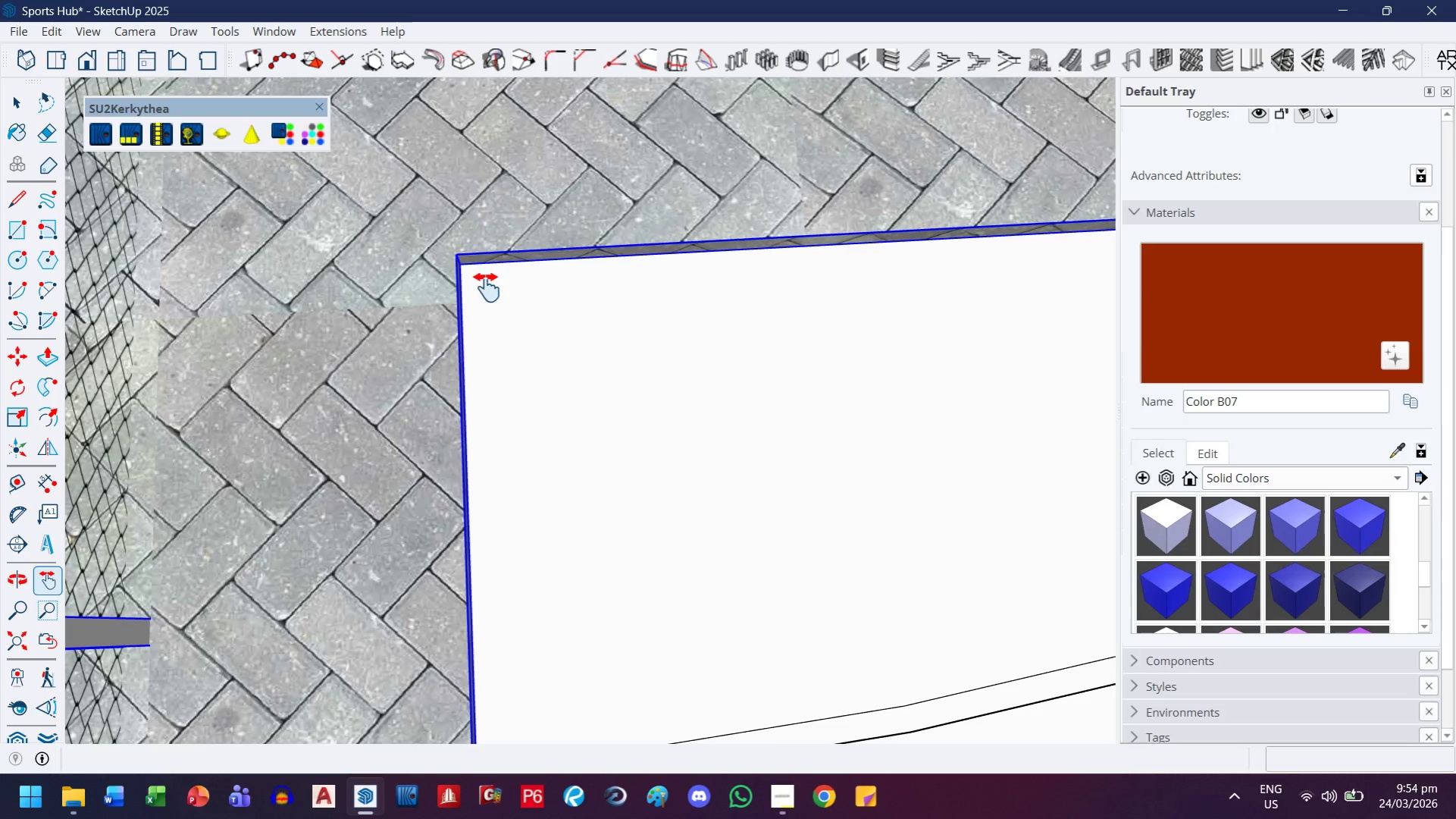 
scroll: coordinate [484, 287], scroll_direction: up, amount: 5.0
 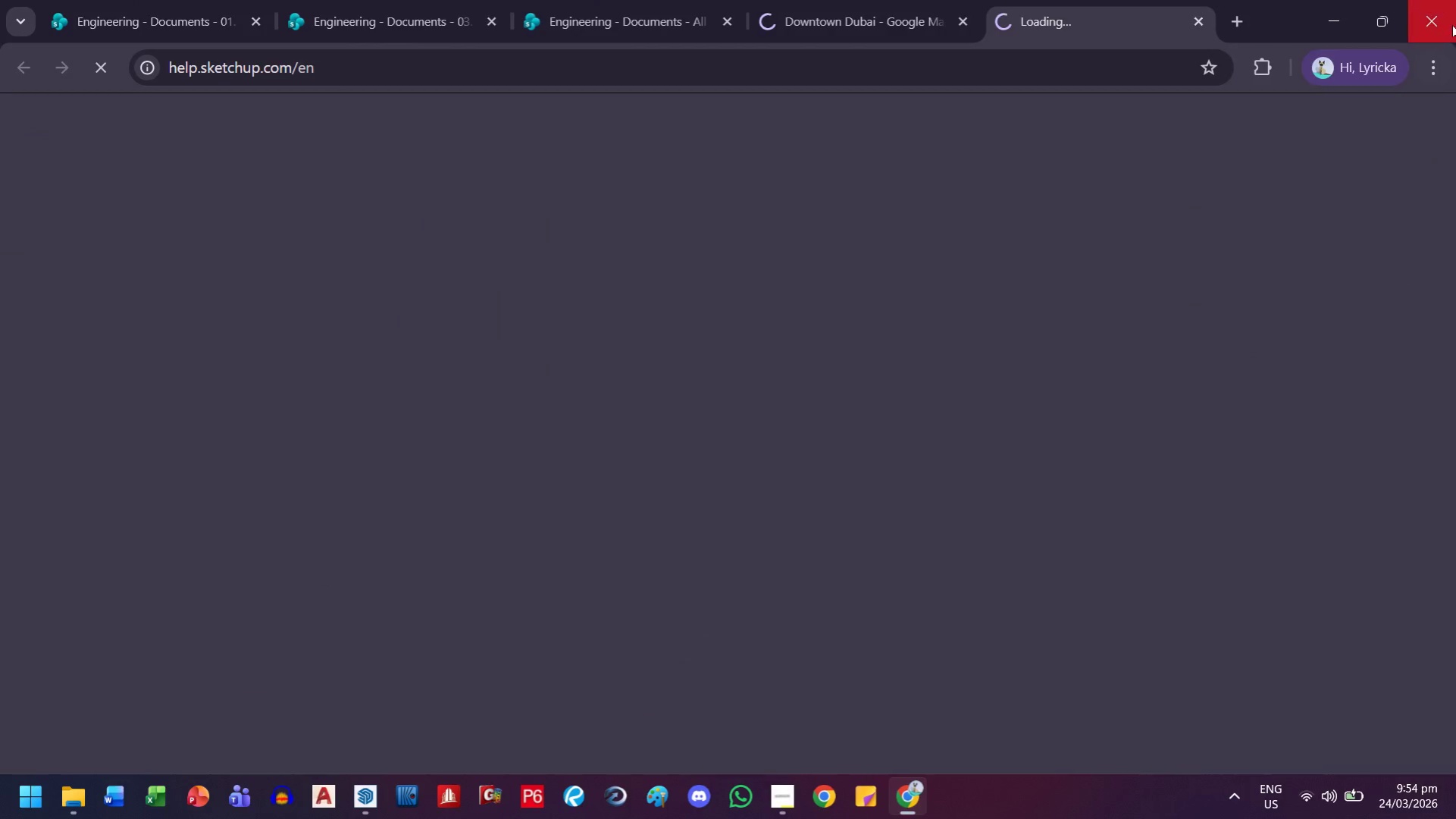 
left_click([1451, 19])
 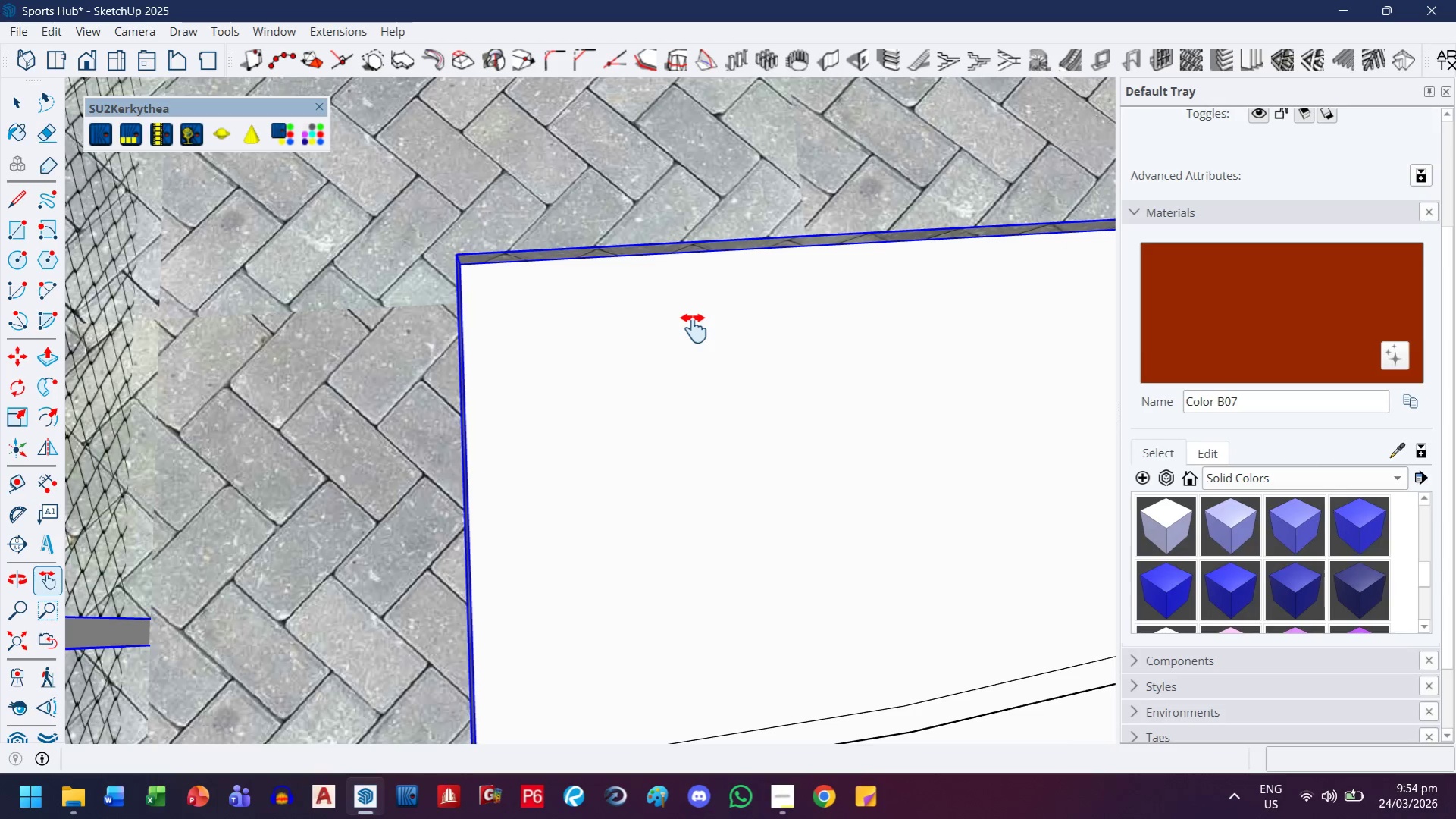 
key(M)
 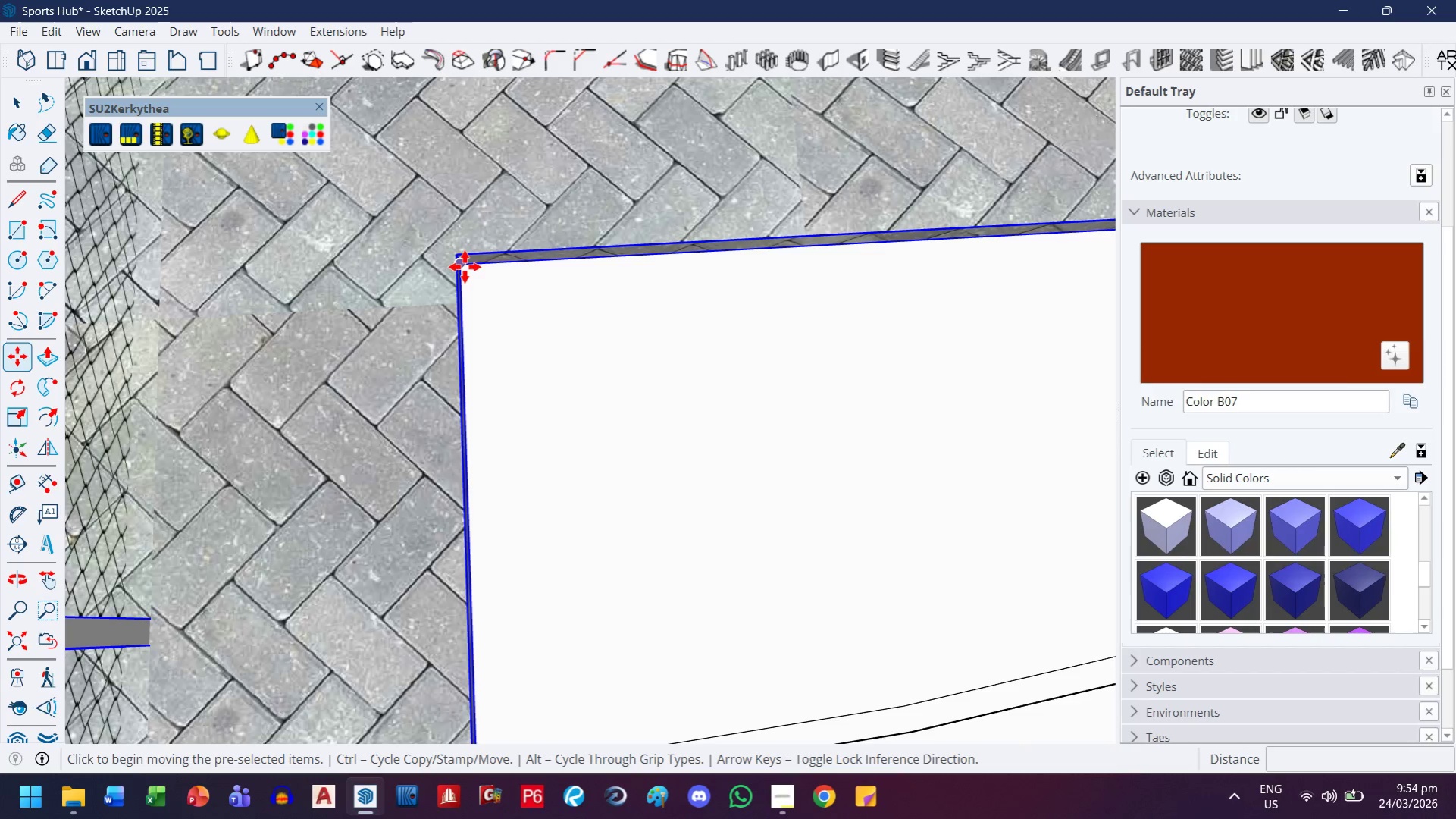 
left_click([464, 267])
 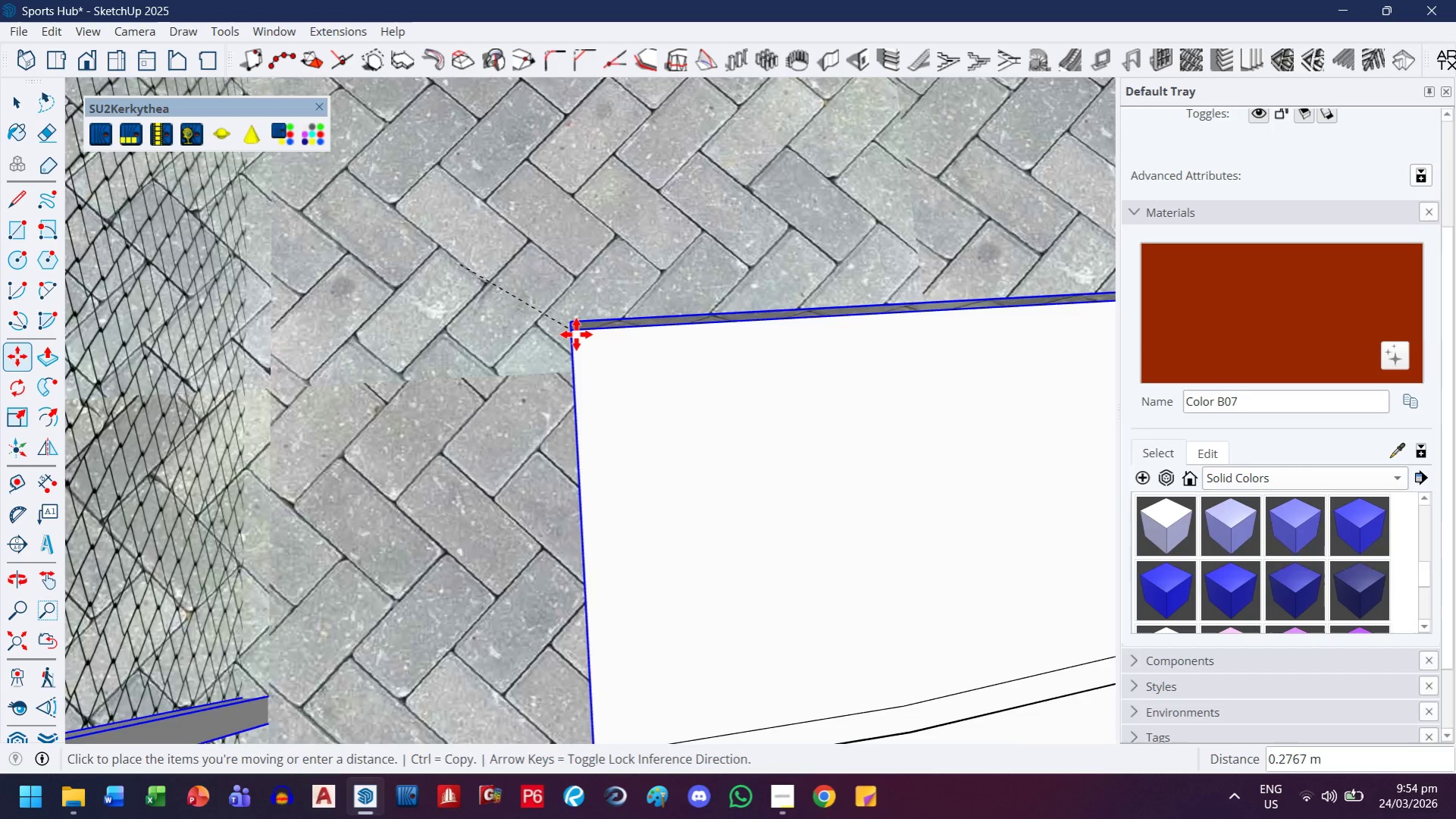 
key(H)
 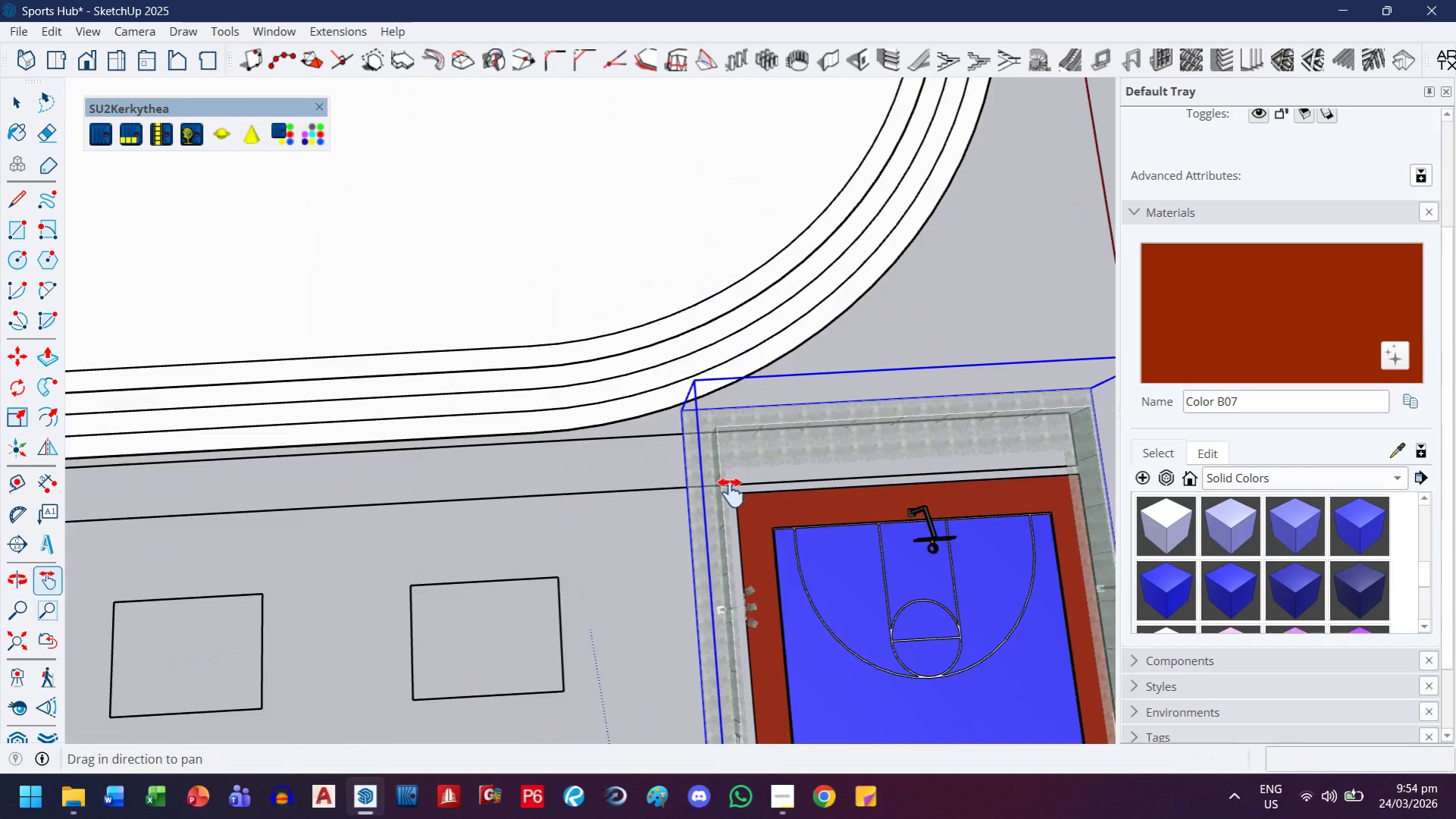 
scroll: coordinate [578, 349], scroll_direction: down, amount: 49.0
 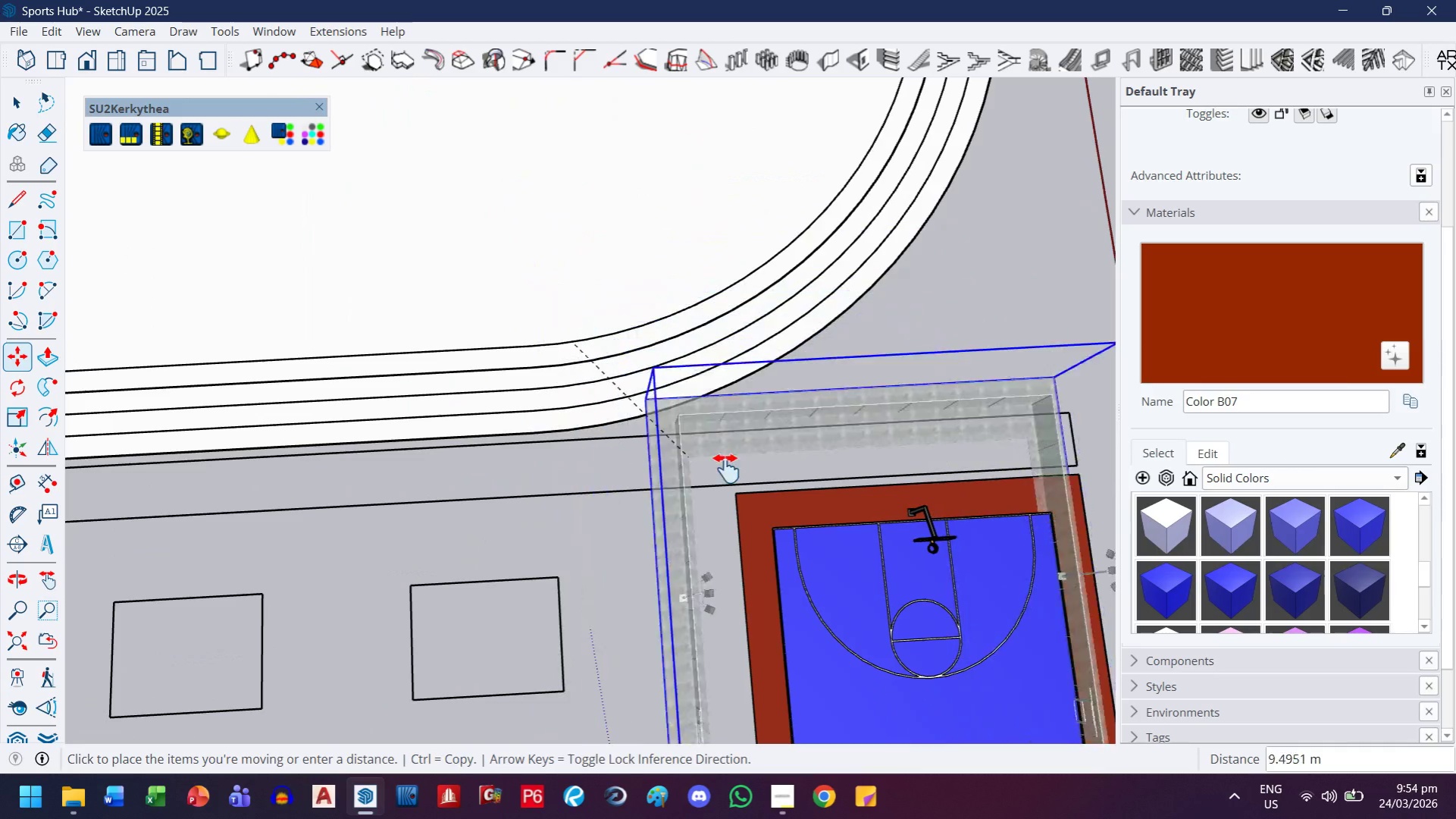 
scroll: coordinate [718, 488], scroll_direction: up, amount: 29.0
 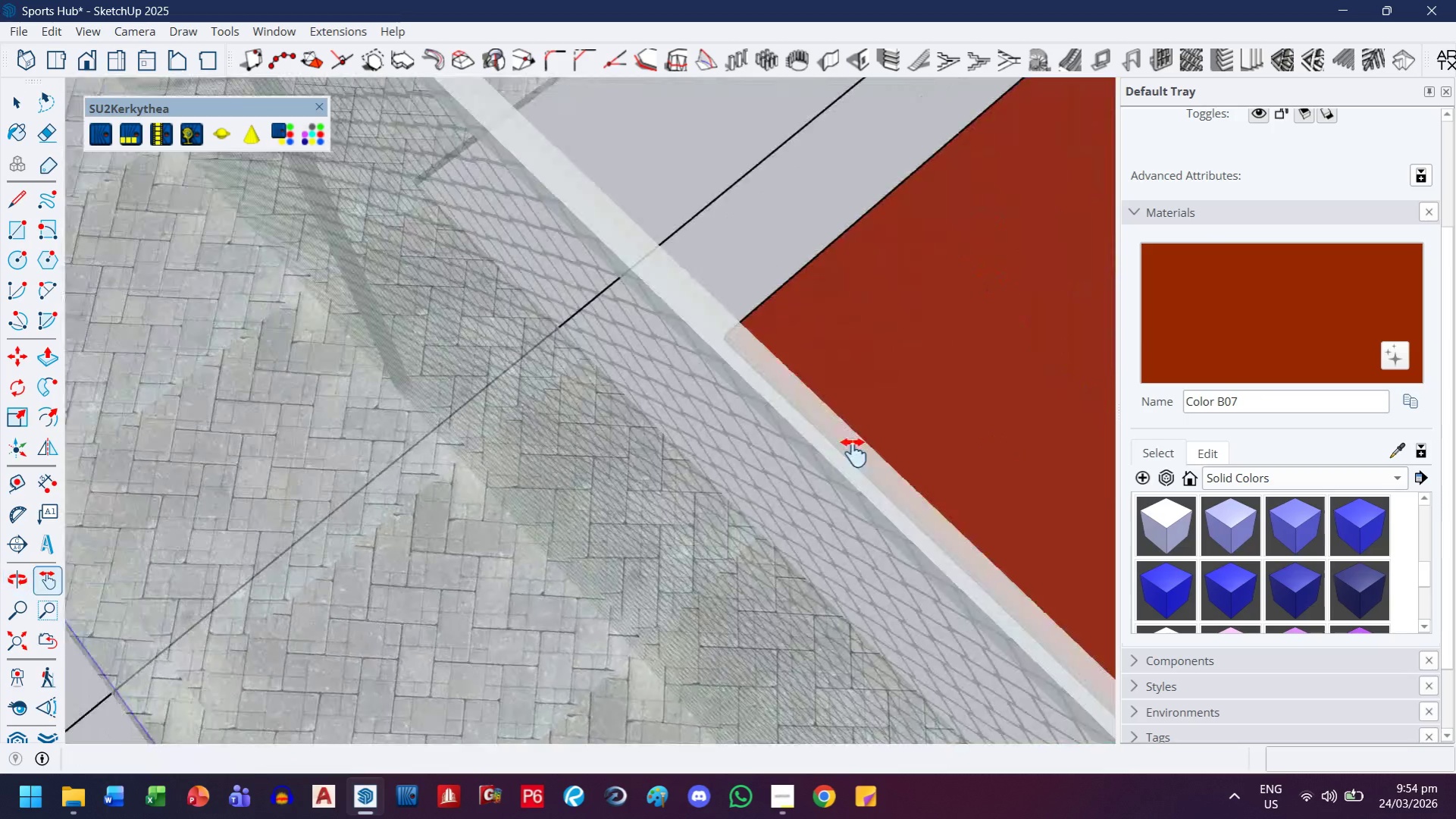 
key(Escape)
 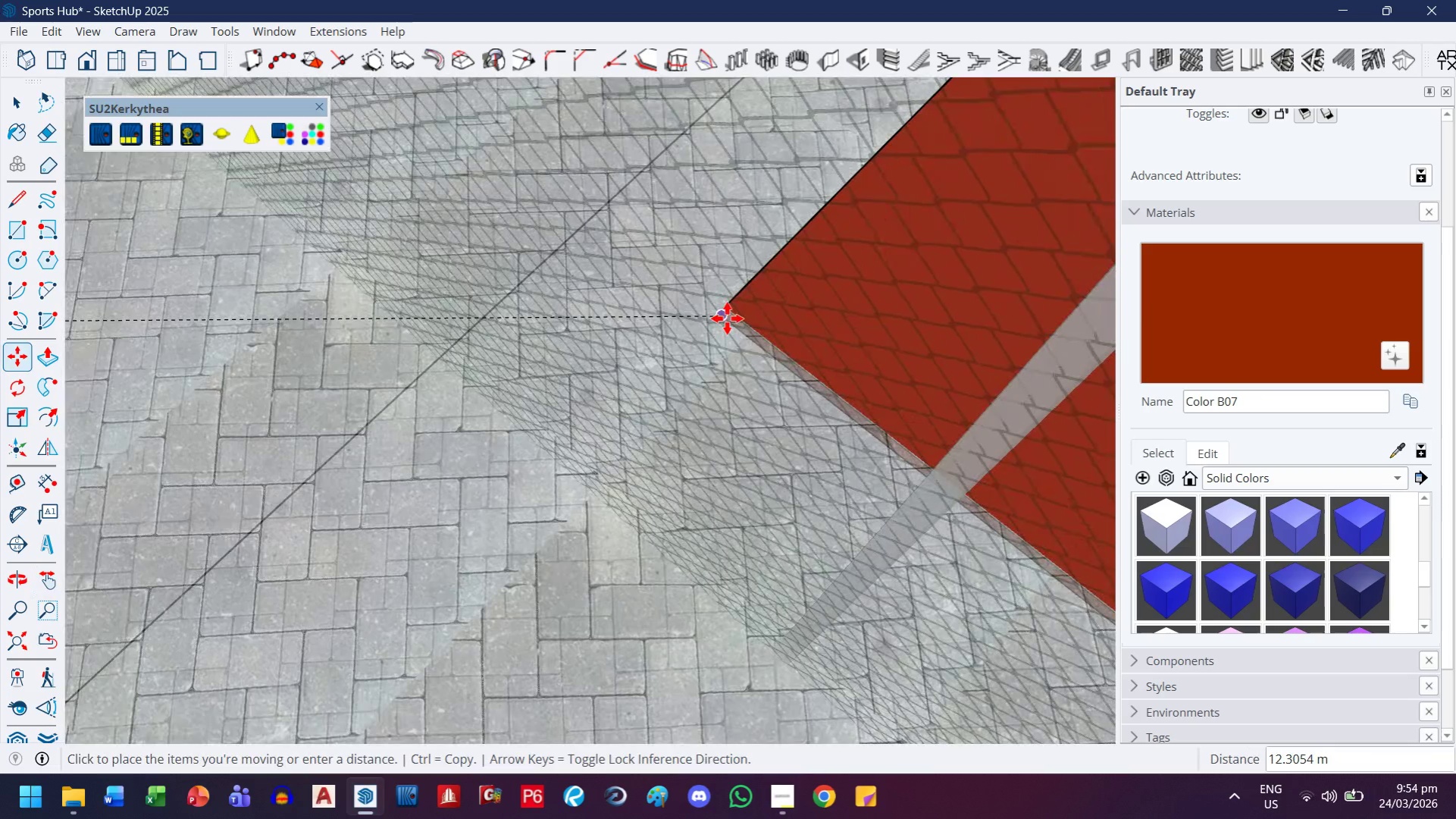 
scroll: coordinate [718, 346], scroll_direction: up, amount: 21.0
 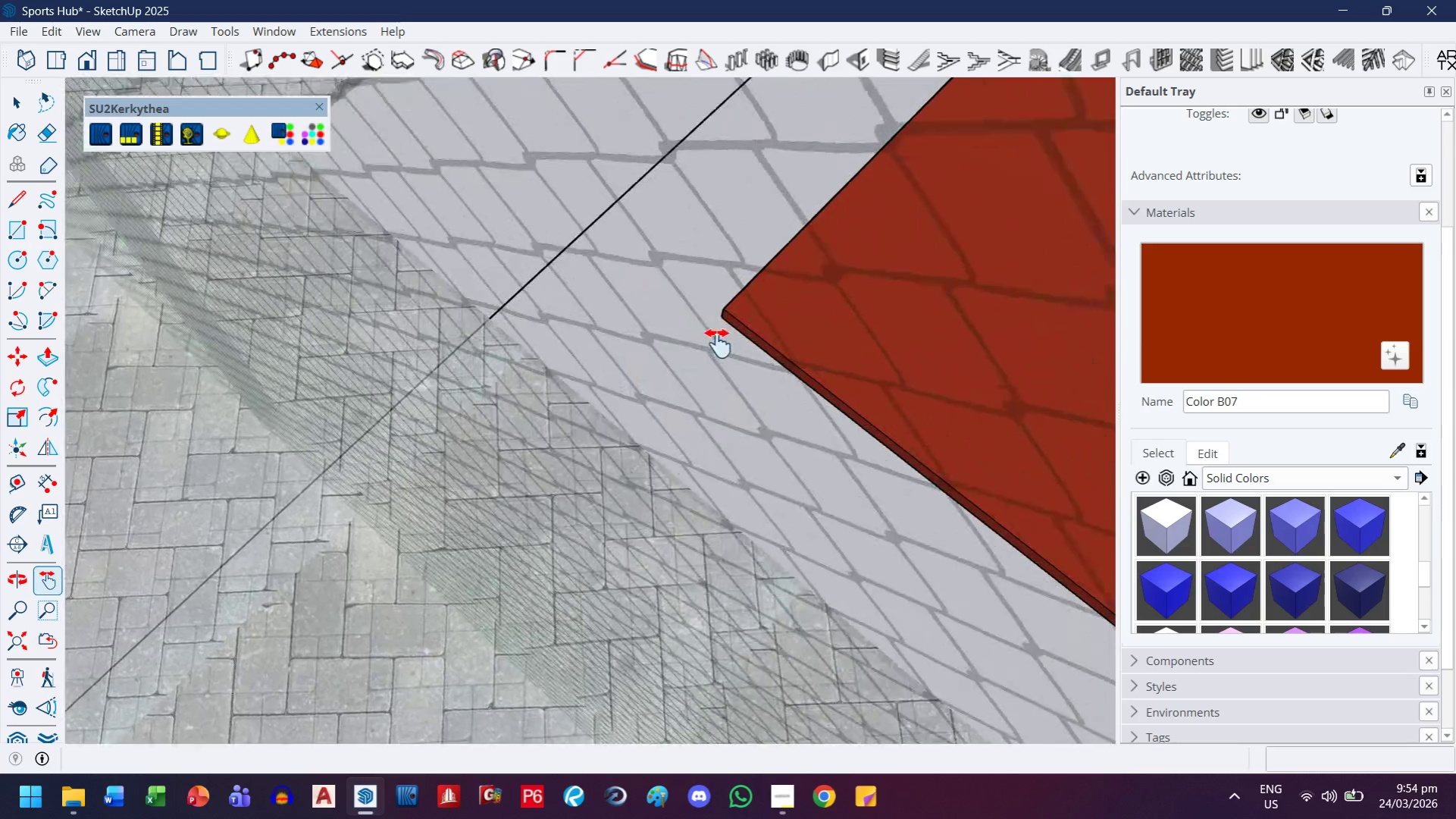 
left_click([727, 318])
 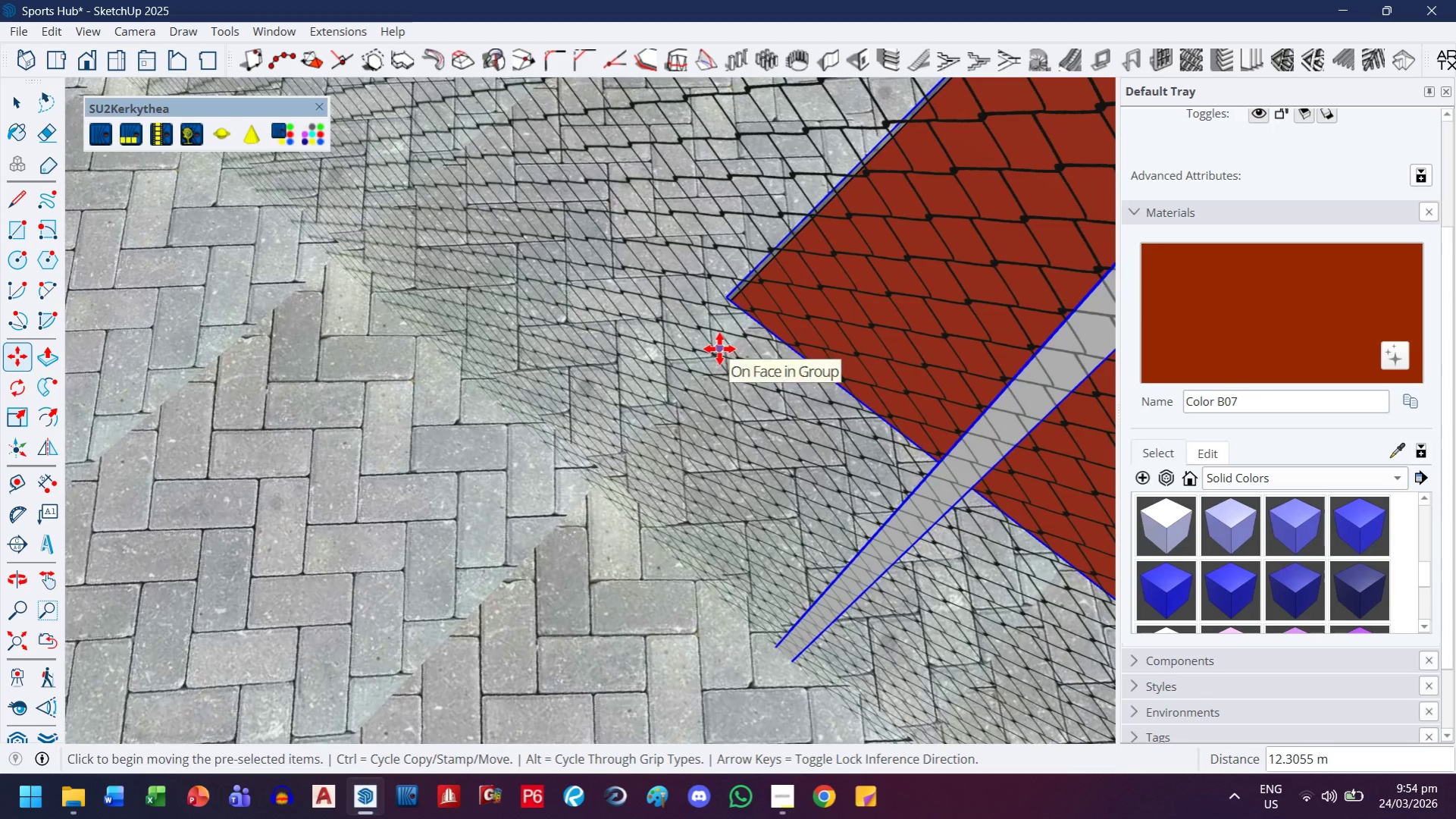 
scroll: coordinate [707, 345], scroll_direction: down, amount: 15.0
 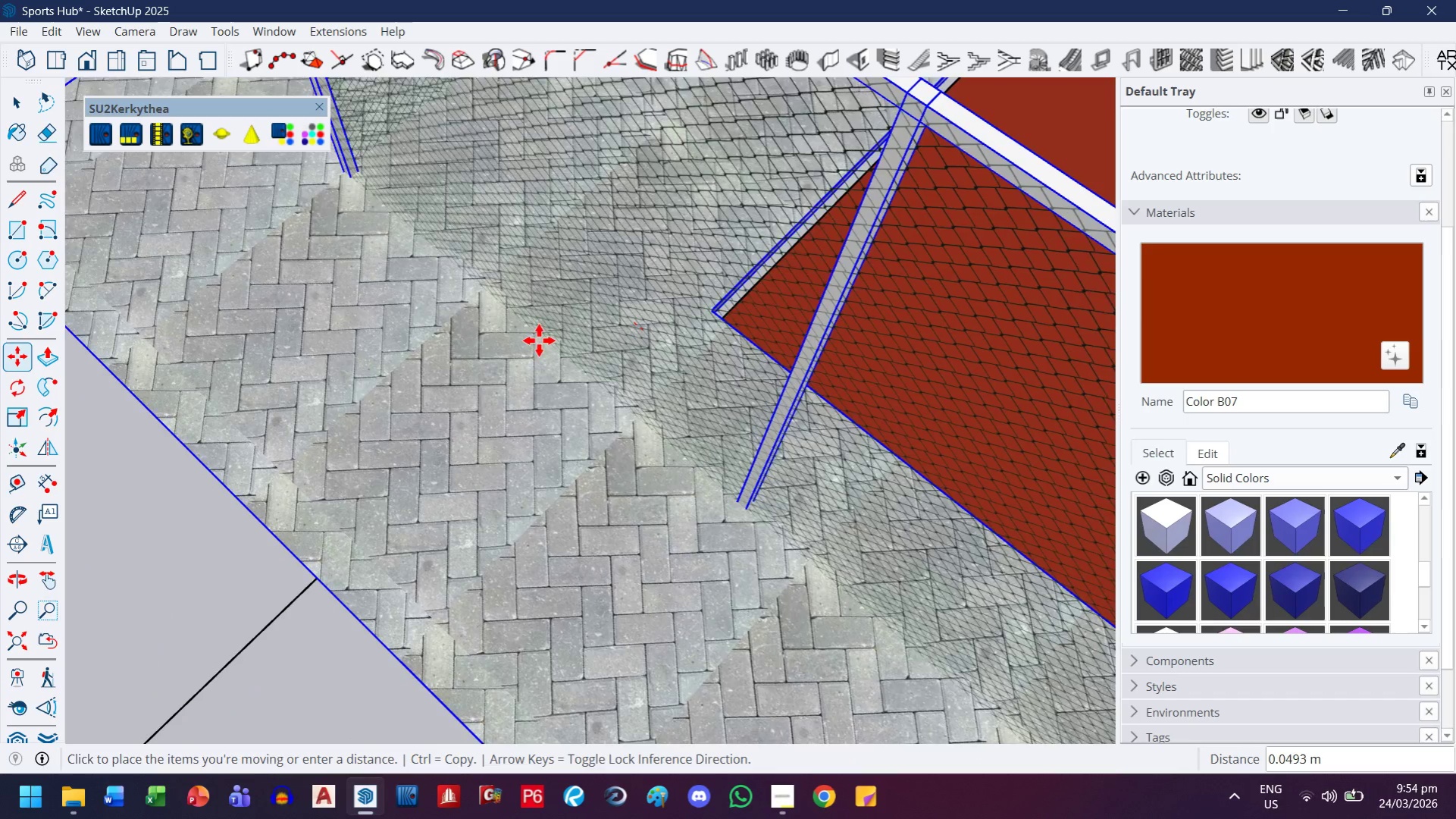 
left_click([495, 357])
 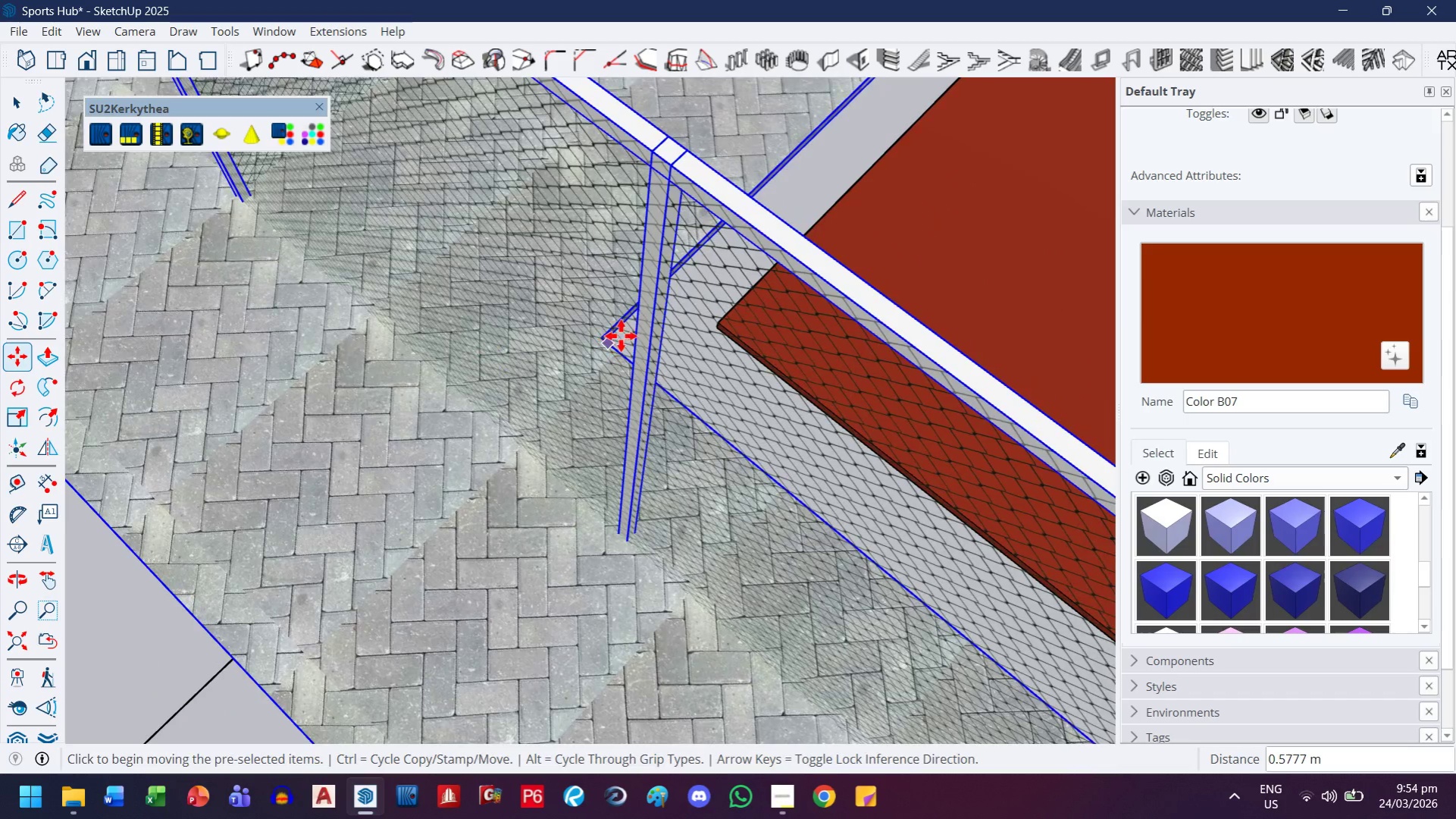 
scroll: coordinate [600, 317], scroll_direction: up, amount: 32.0
 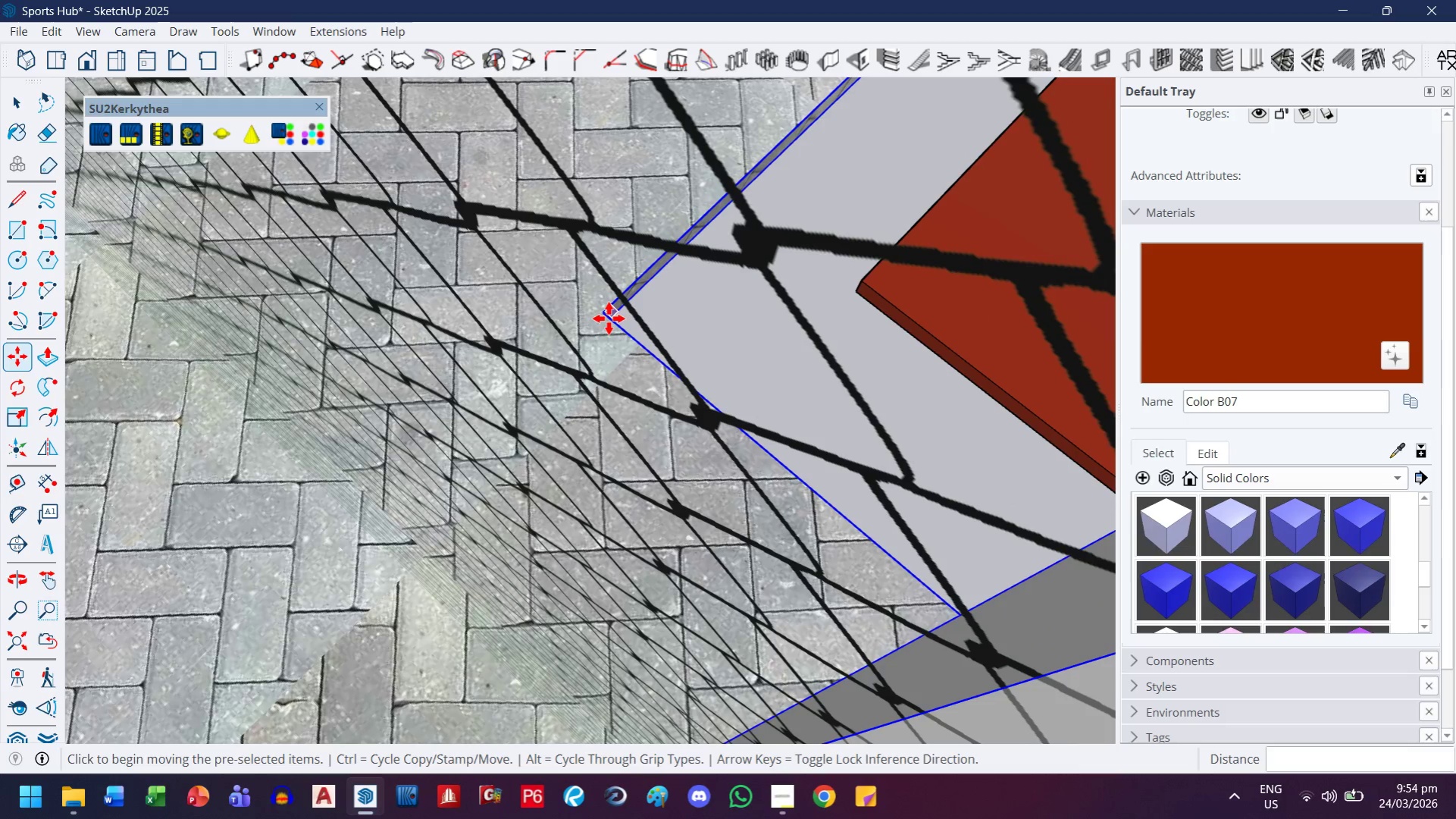 
key(Escape)
 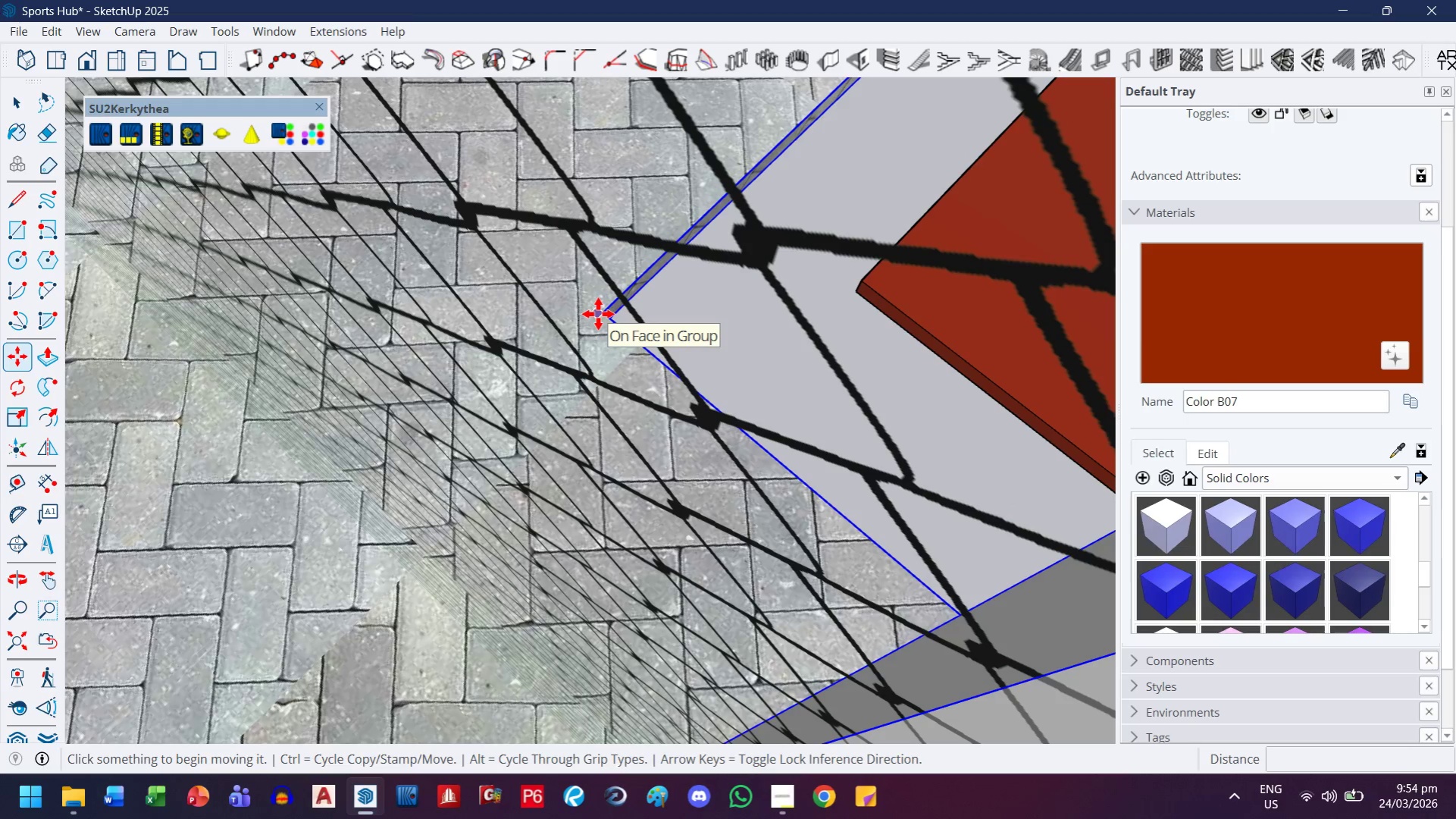 
key(M)
 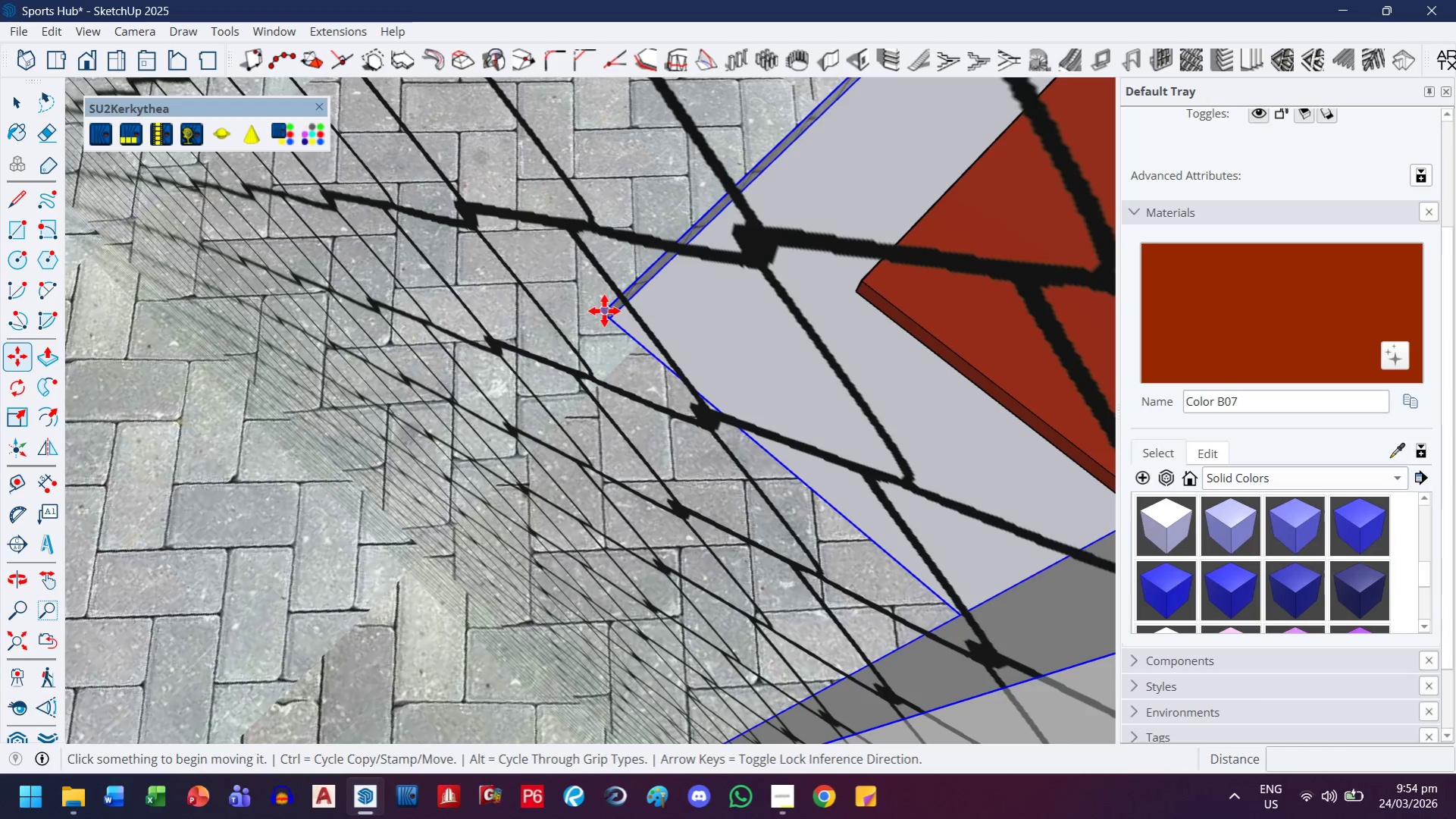 
left_click([604, 311])
 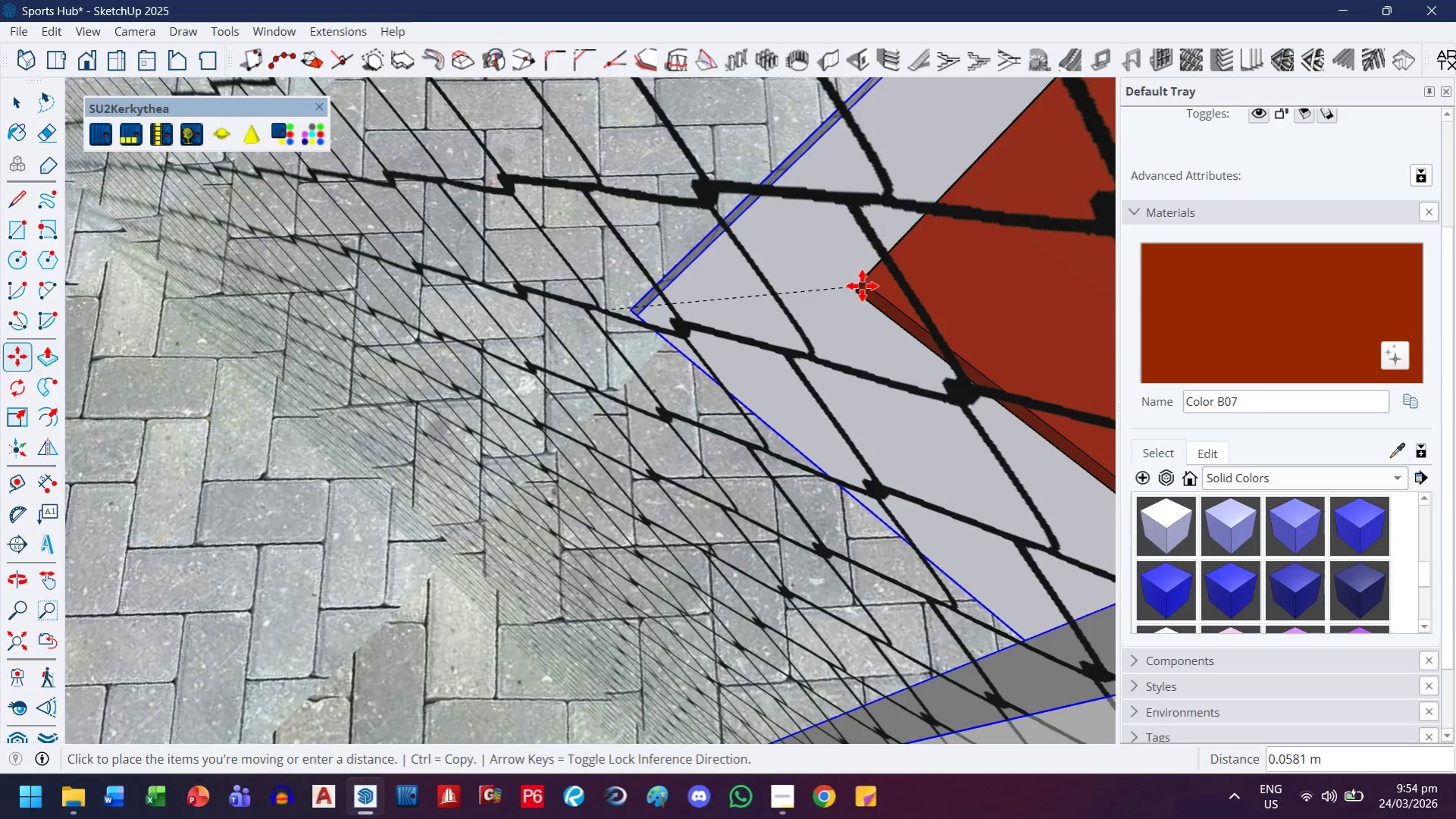 
key(Escape)
 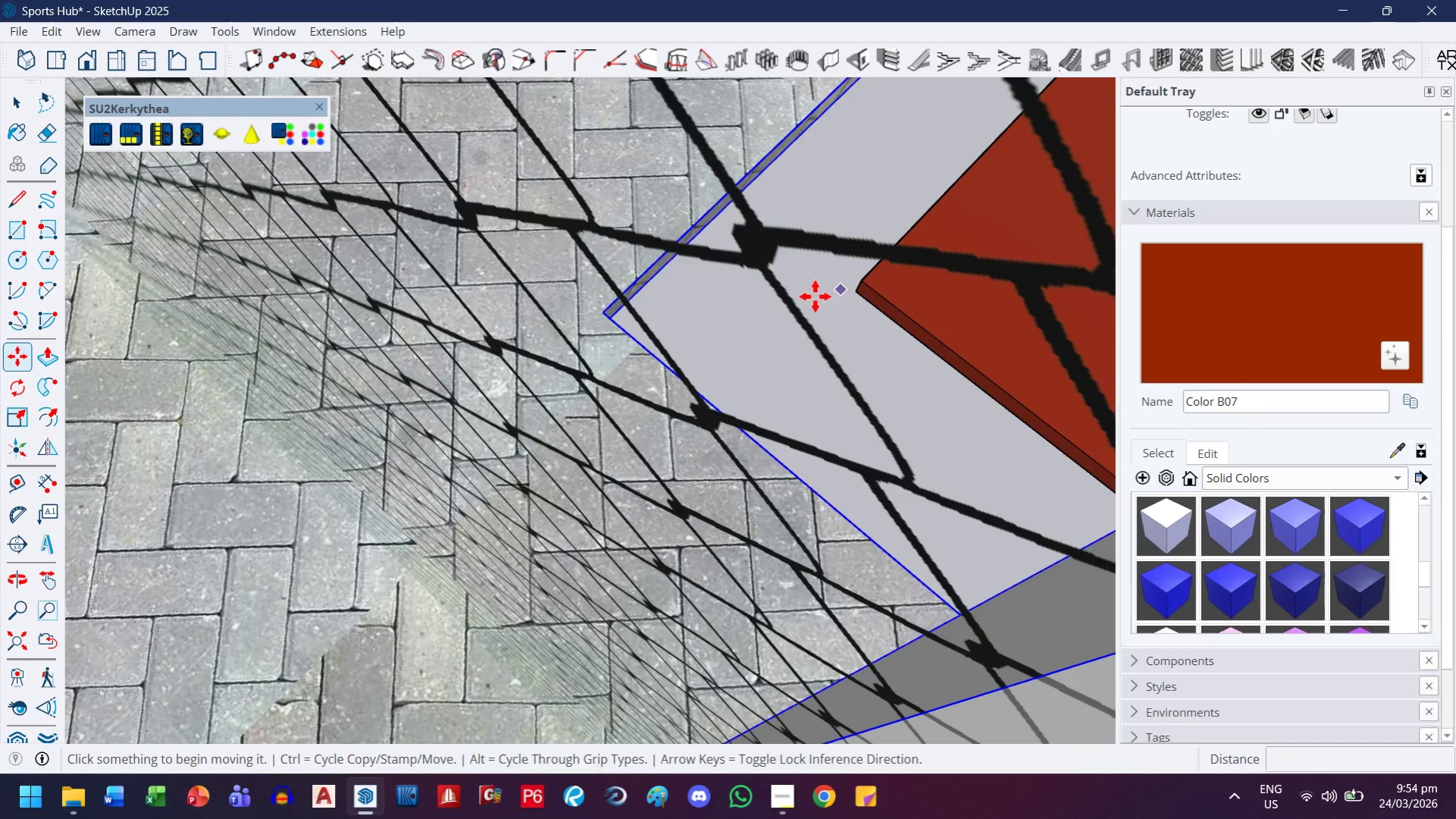 
scroll: coordinate [632, 350], scroll_direction: down, amount: 57.0
 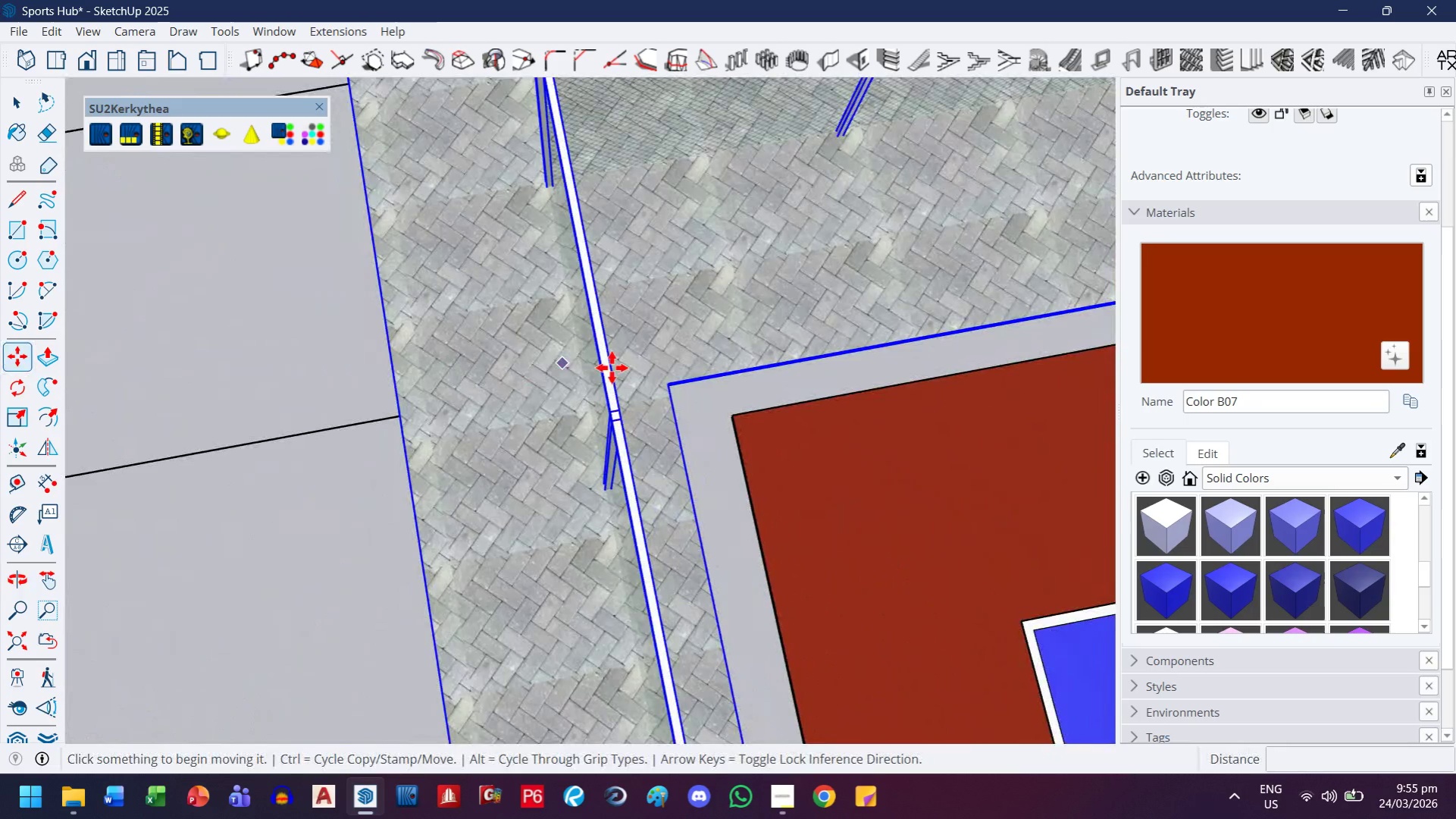 
type(hm)
 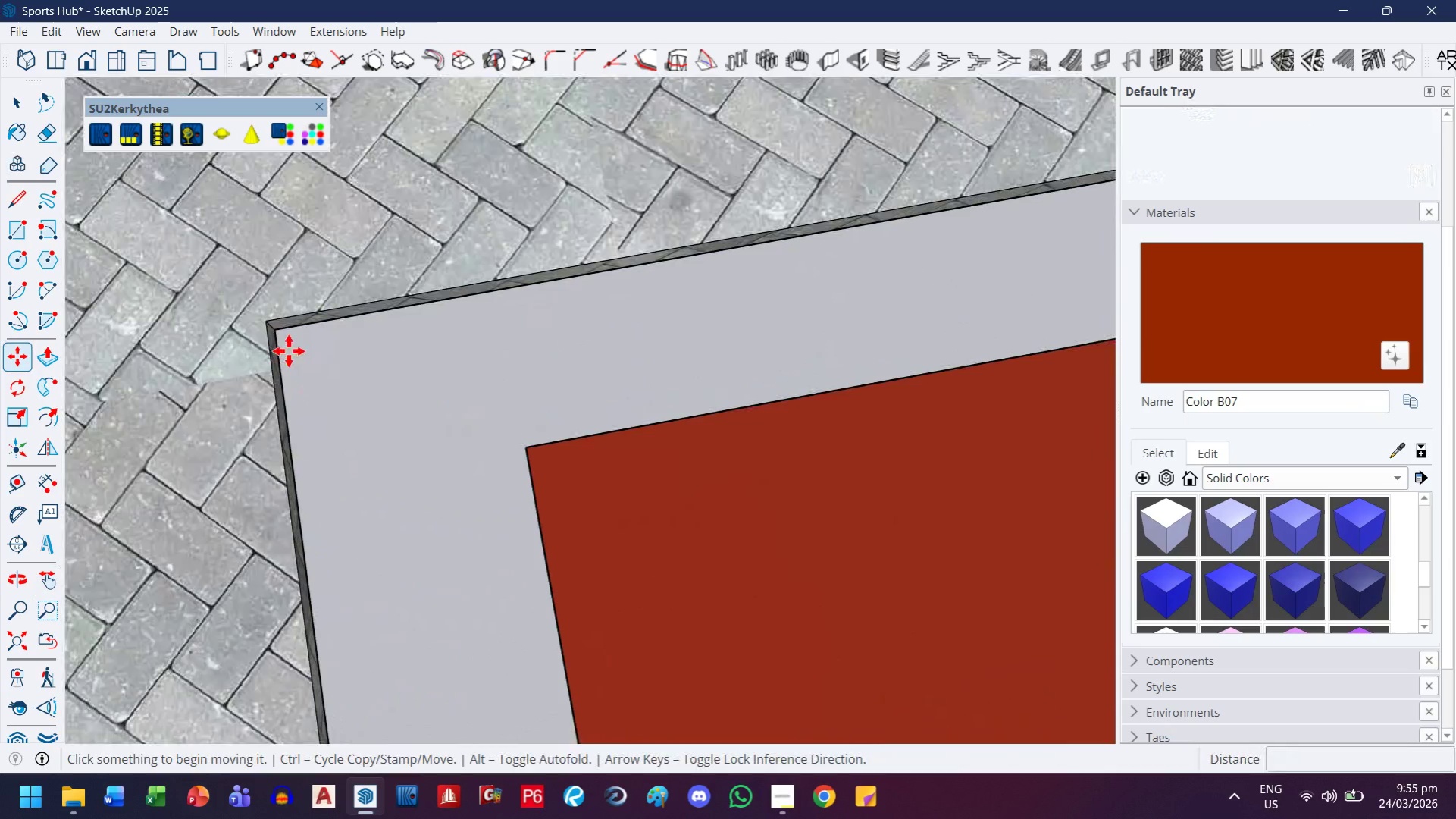 
left_click_drag(start_coordinate=[777, 372], to_coordinate=[571, 363])
 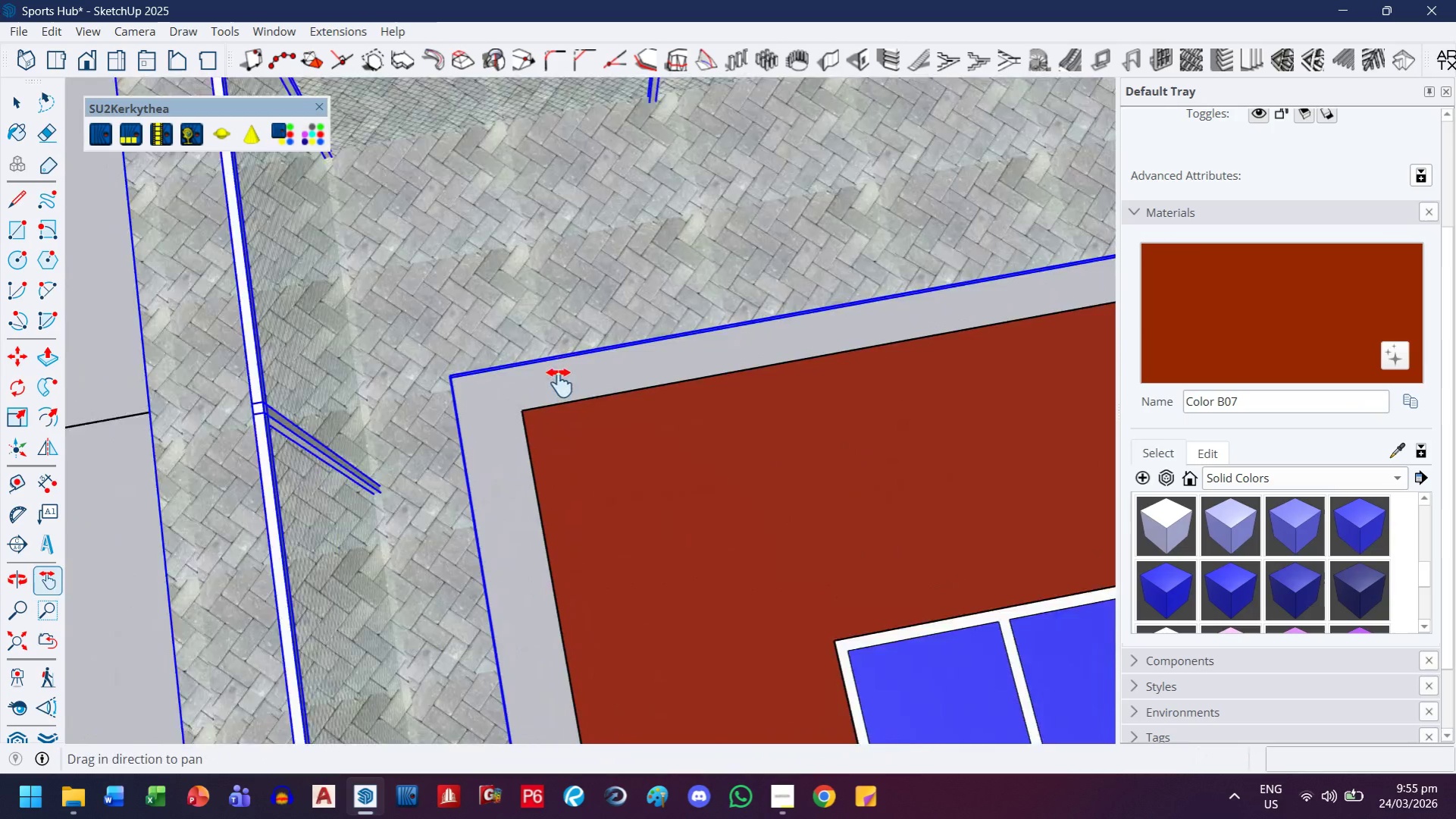 
scroll: coordinate [535, 402], scroll_direction: up, amount: 16.0
 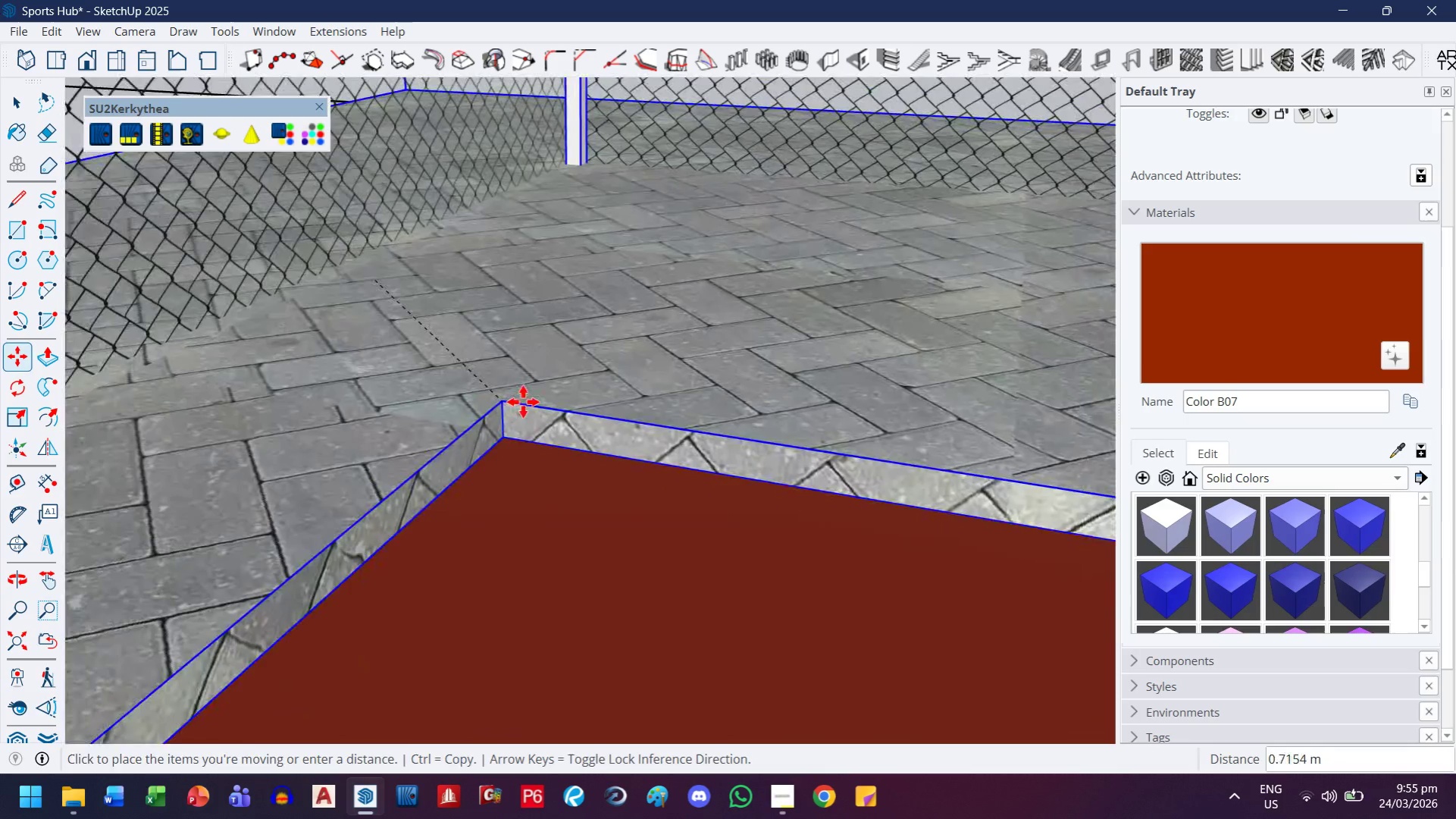 
left_click([529, 259])
 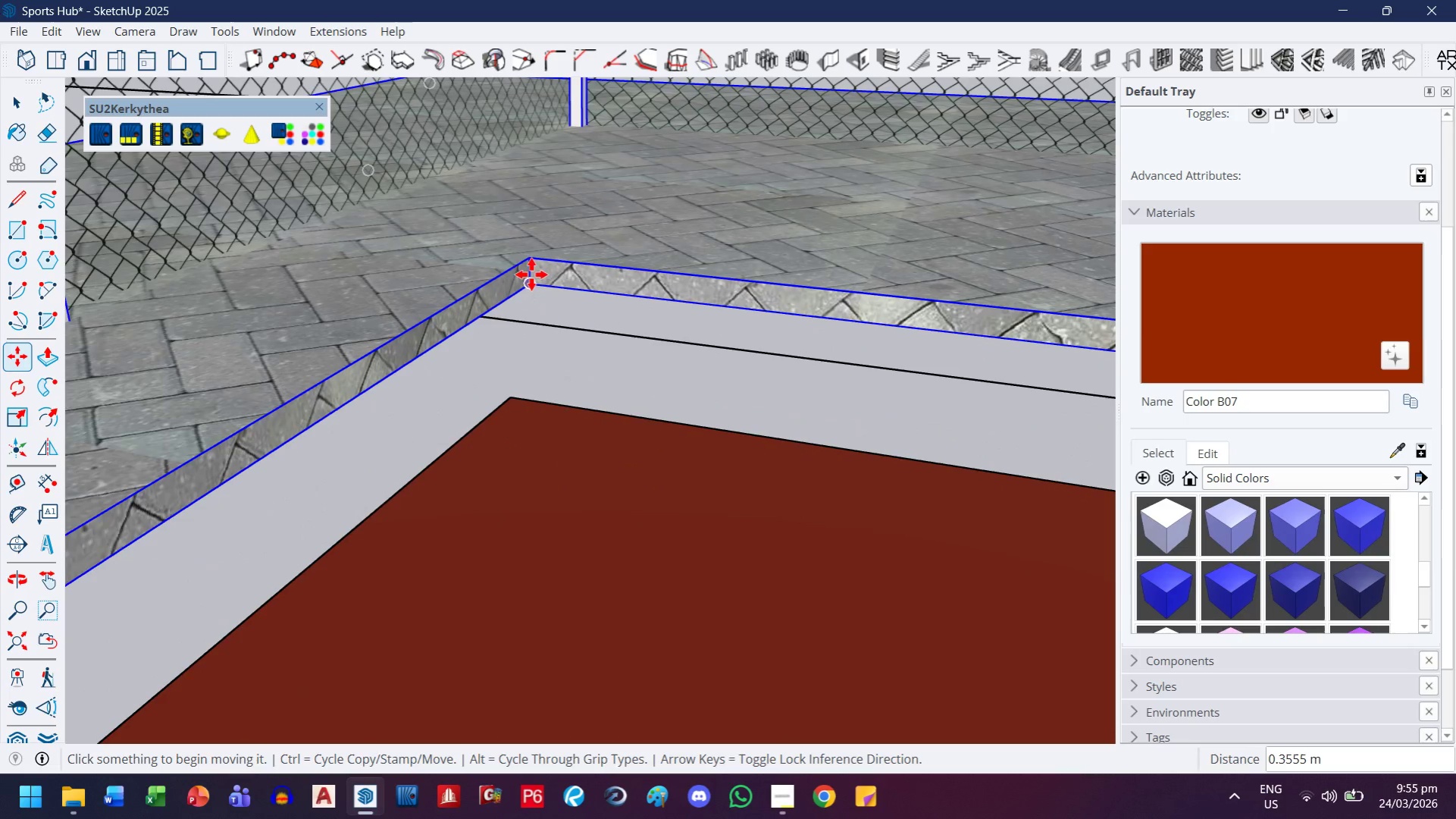 
left_click([531, 259])
 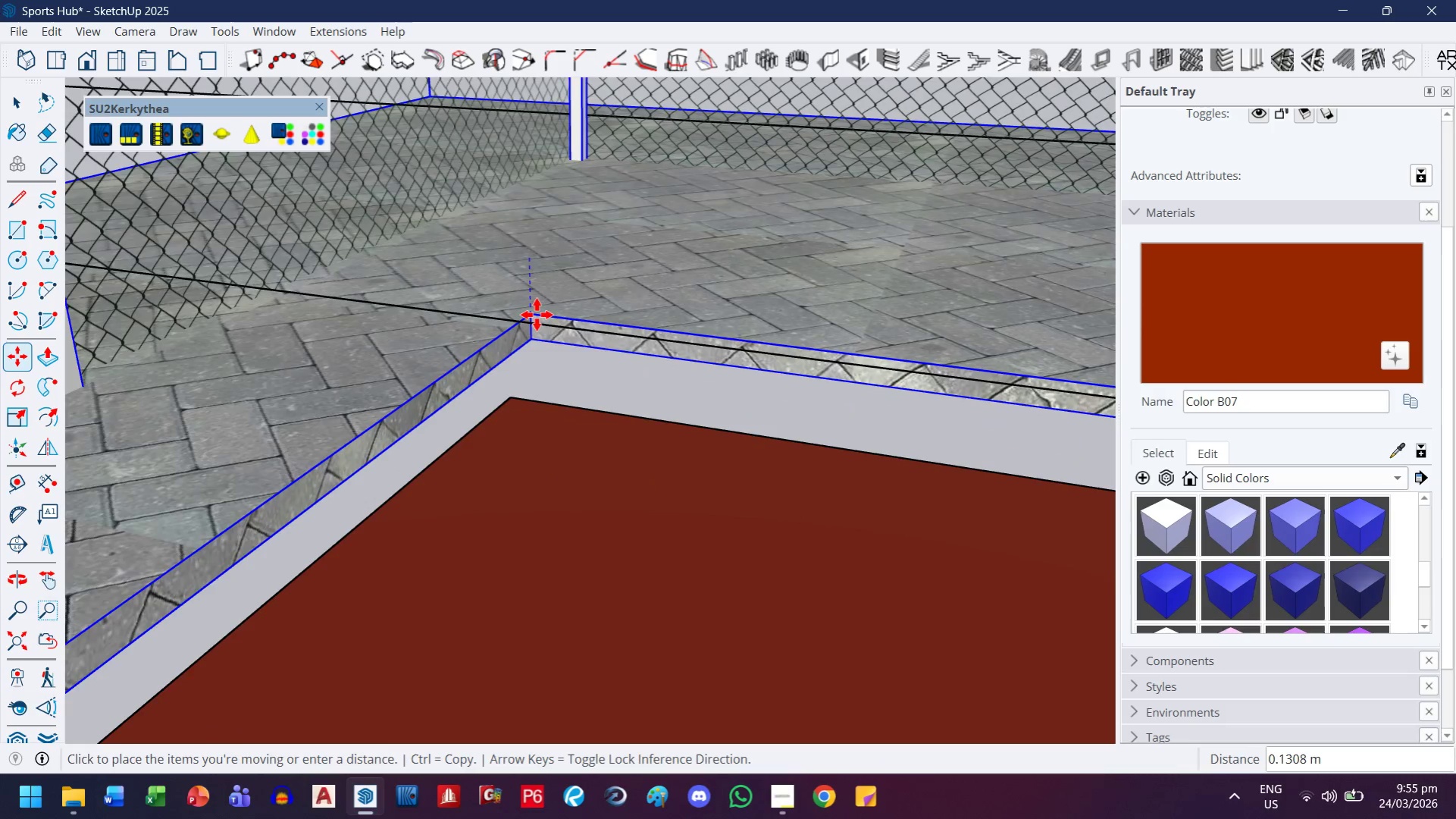 
key(ArrowDown)
 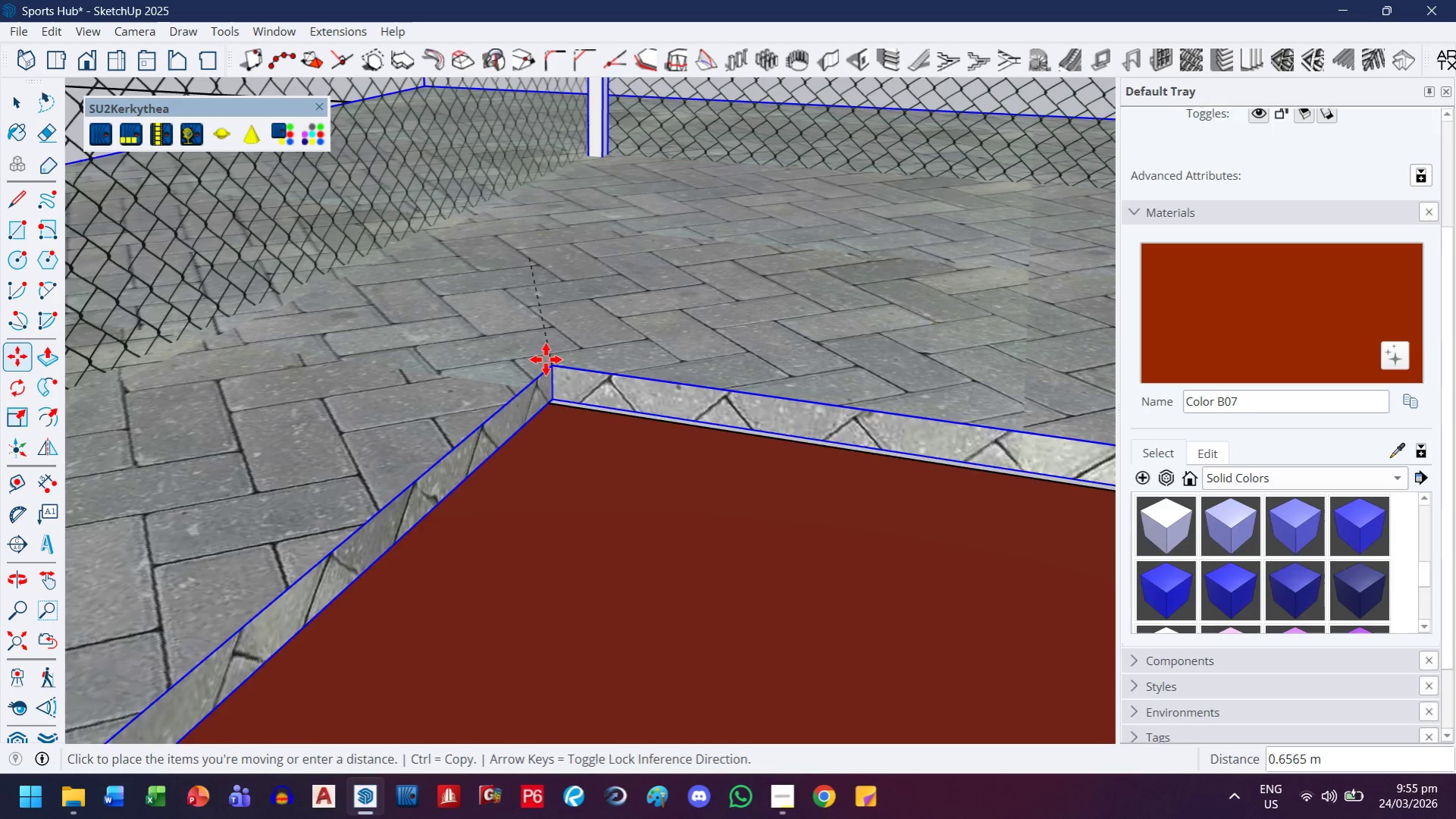 
key(ArrowUp)
 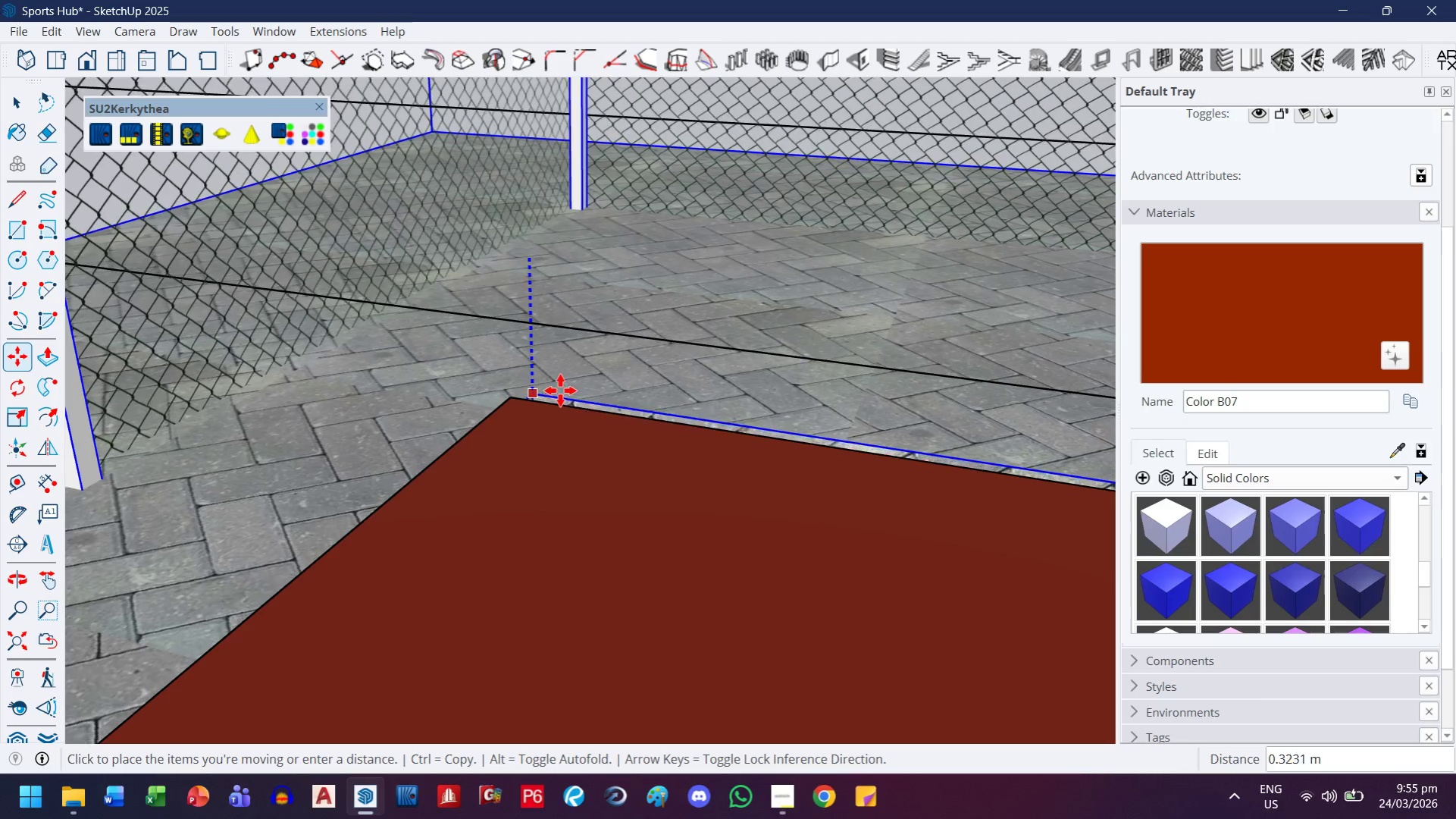 
left_click([560, 381])
 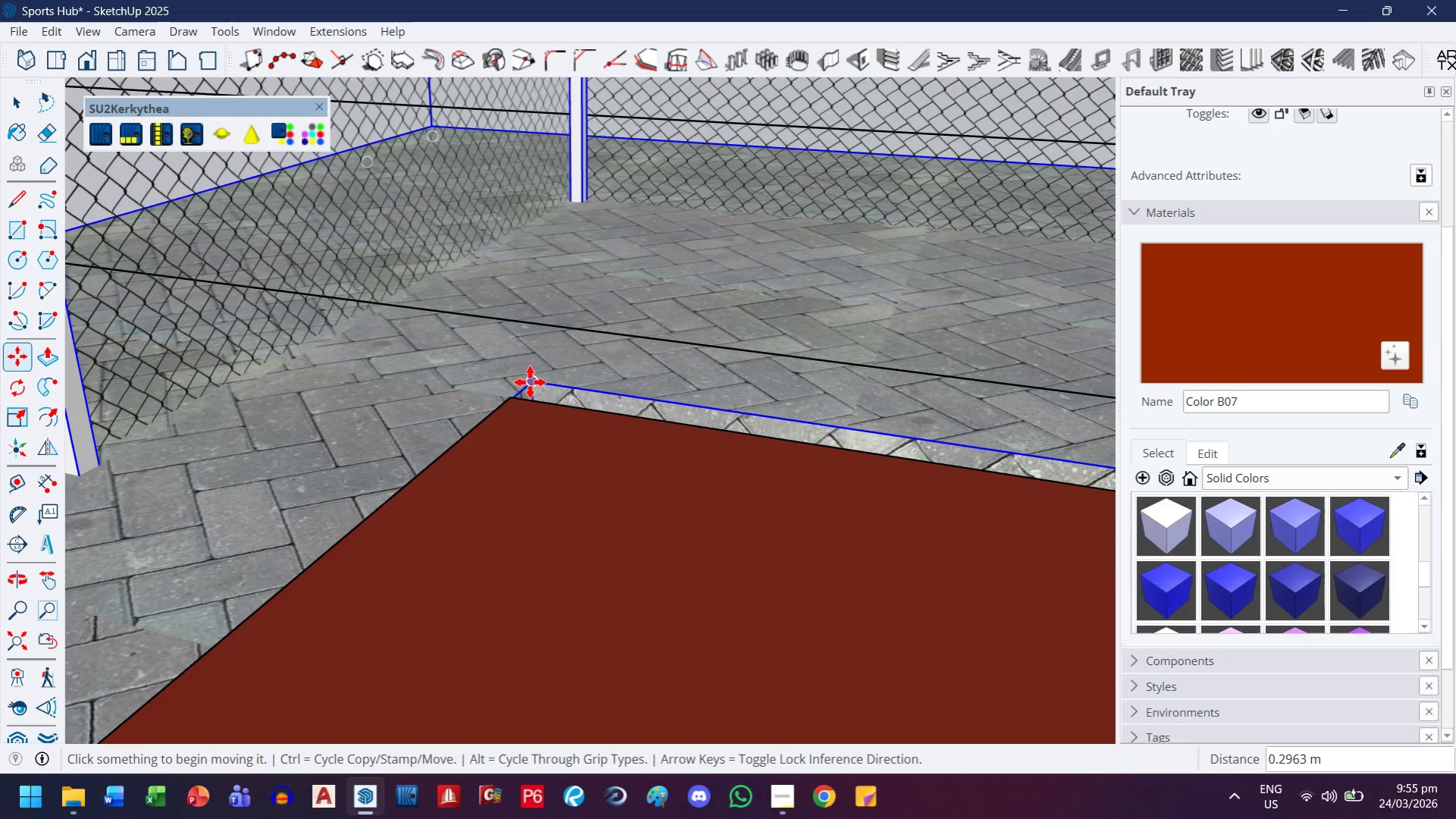 
left_click([530, 382])
 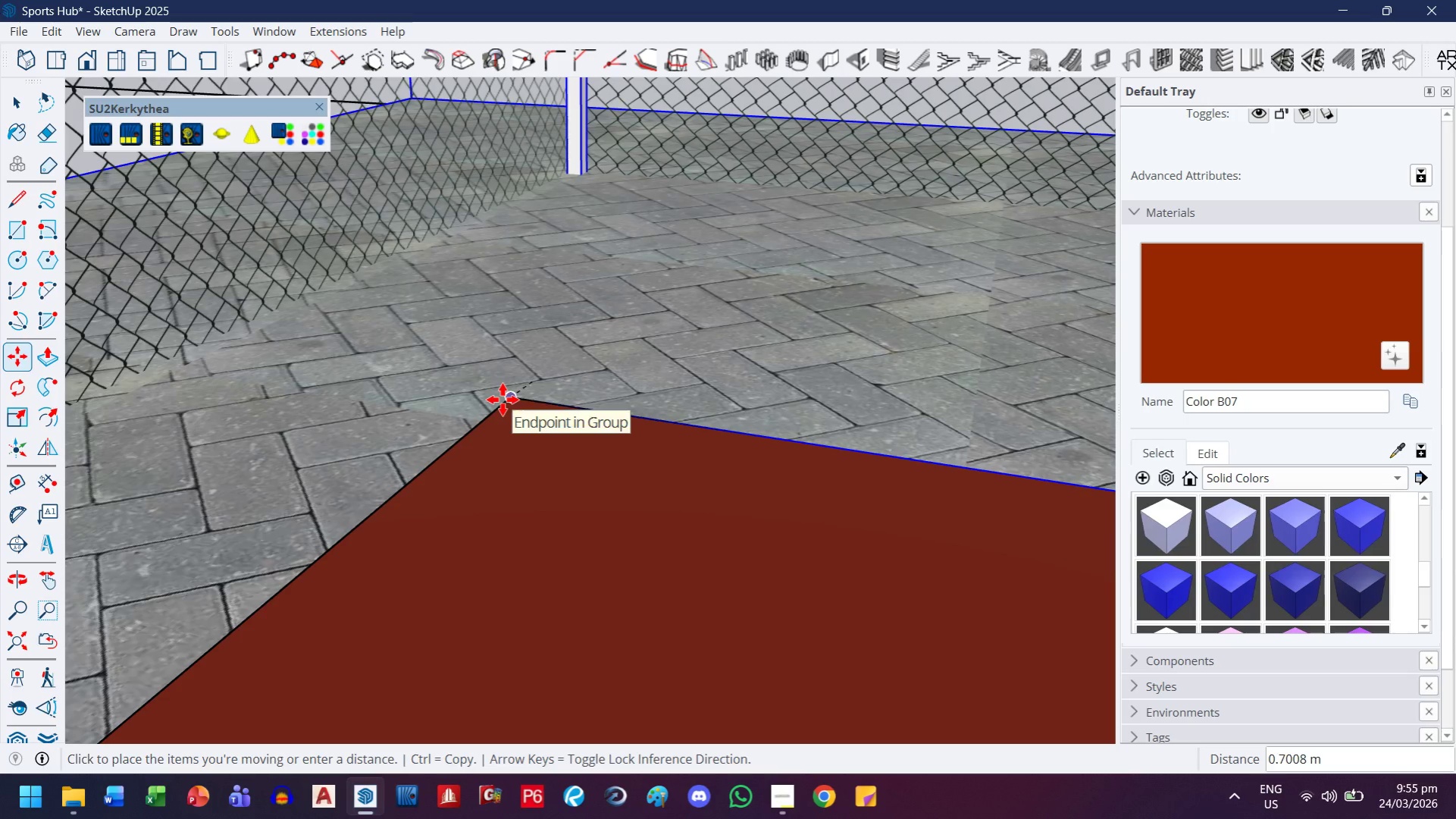 
left_click([503, 400])
 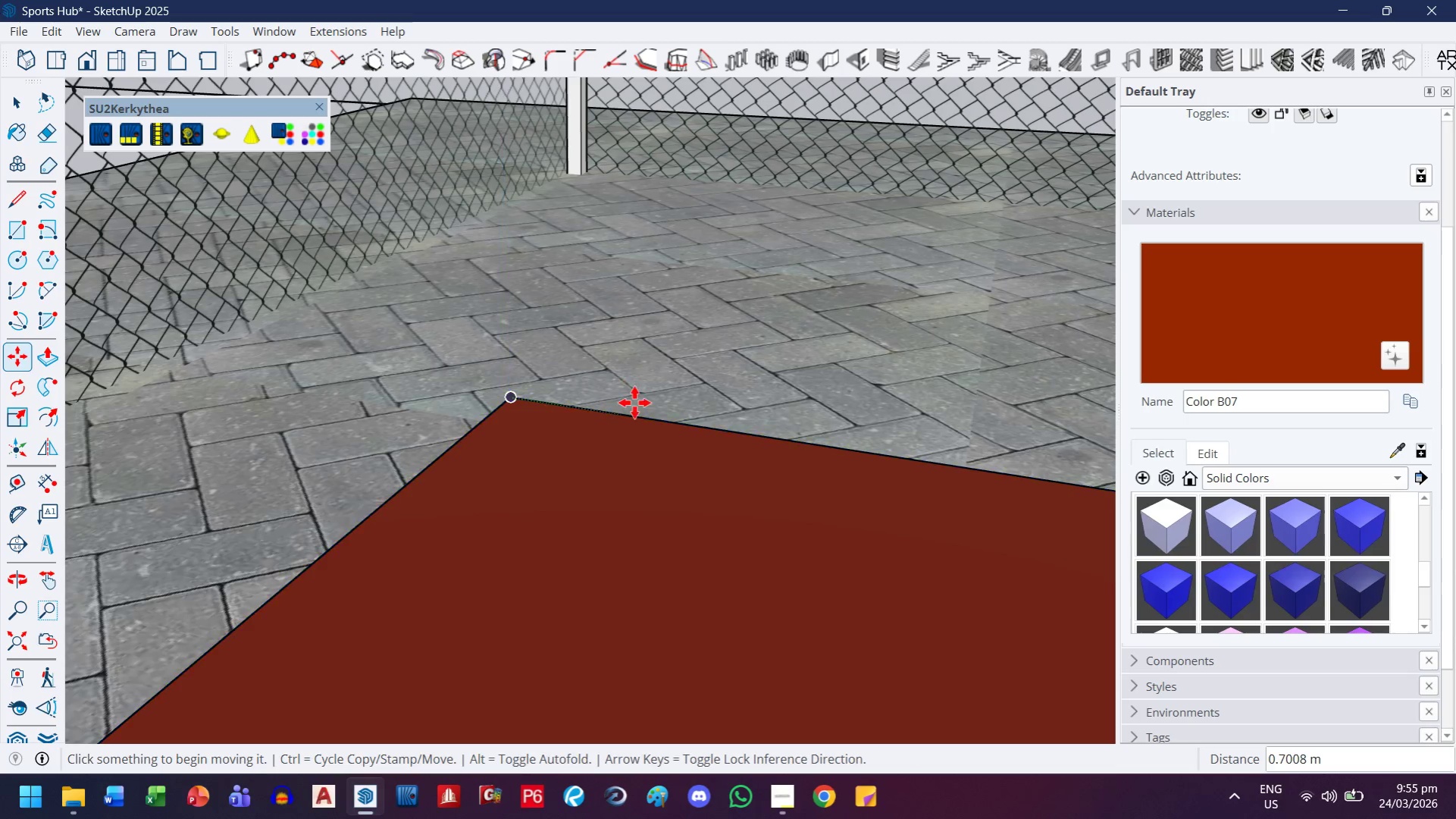 
key(H)
 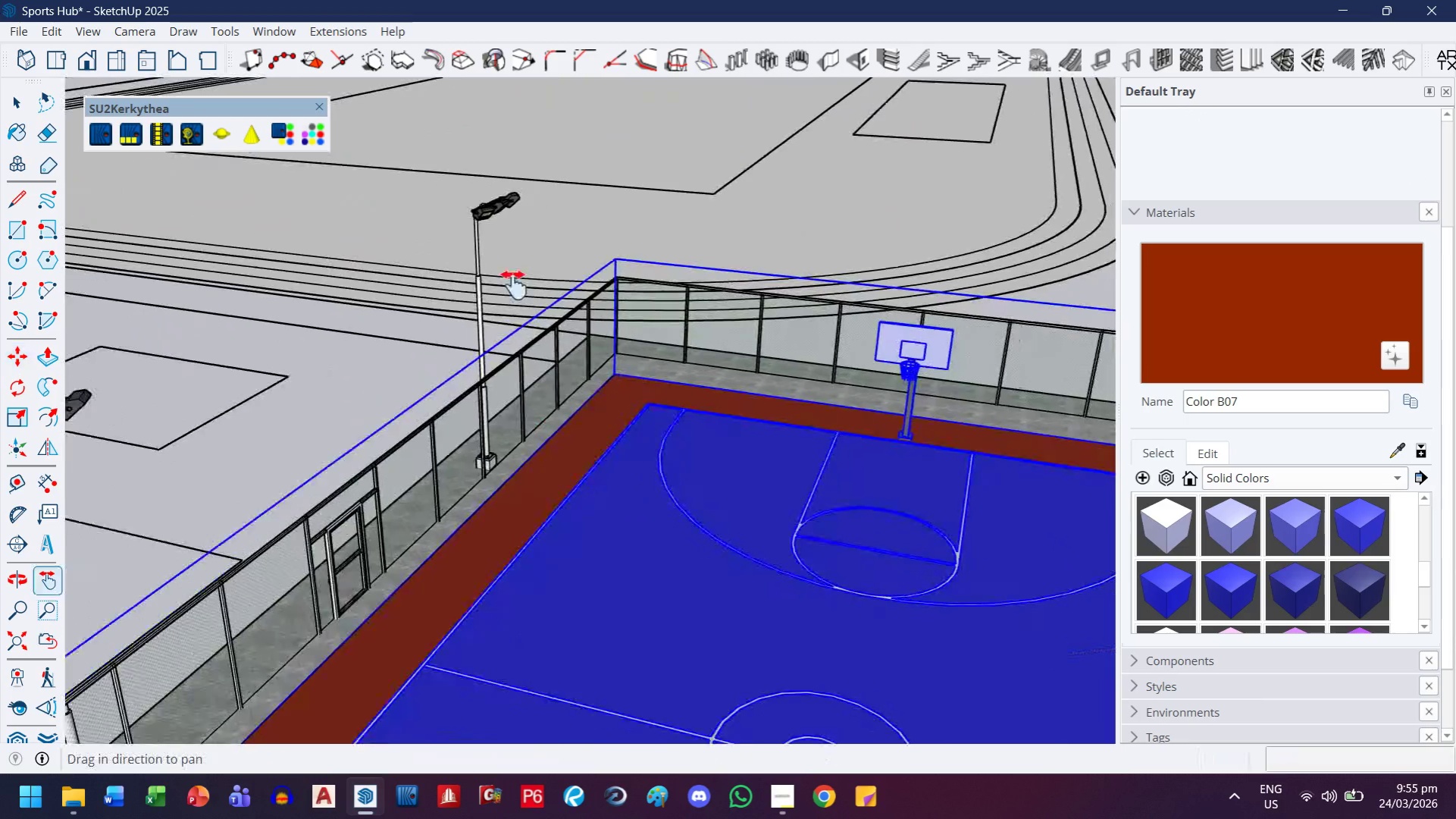 
left_click_drag(start_coordinate=[665, 402], to_coordinate=[361, 185])
 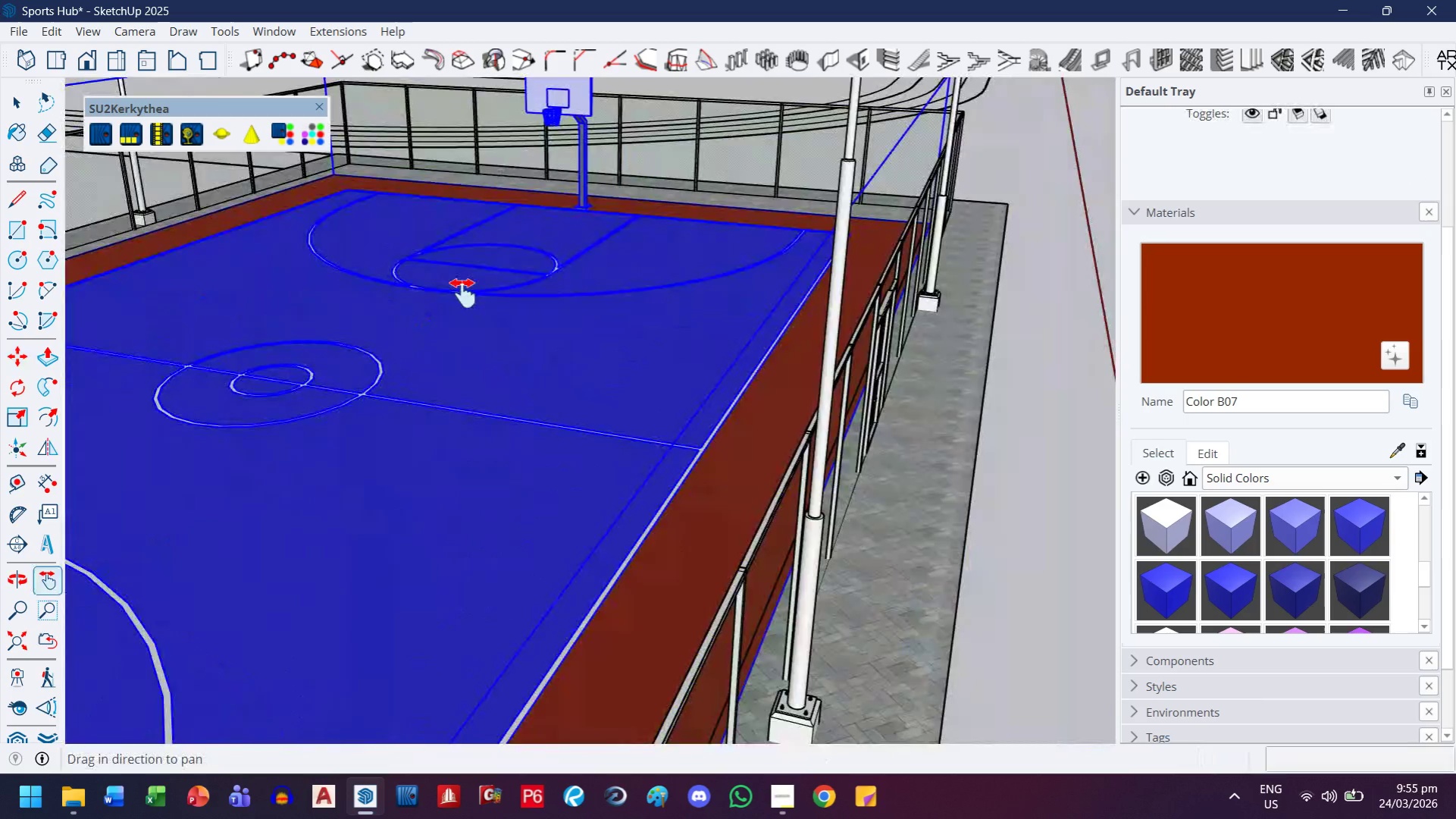 
scroll: coordinate [466, 301], scroll_direction: down, amount: 42.0
 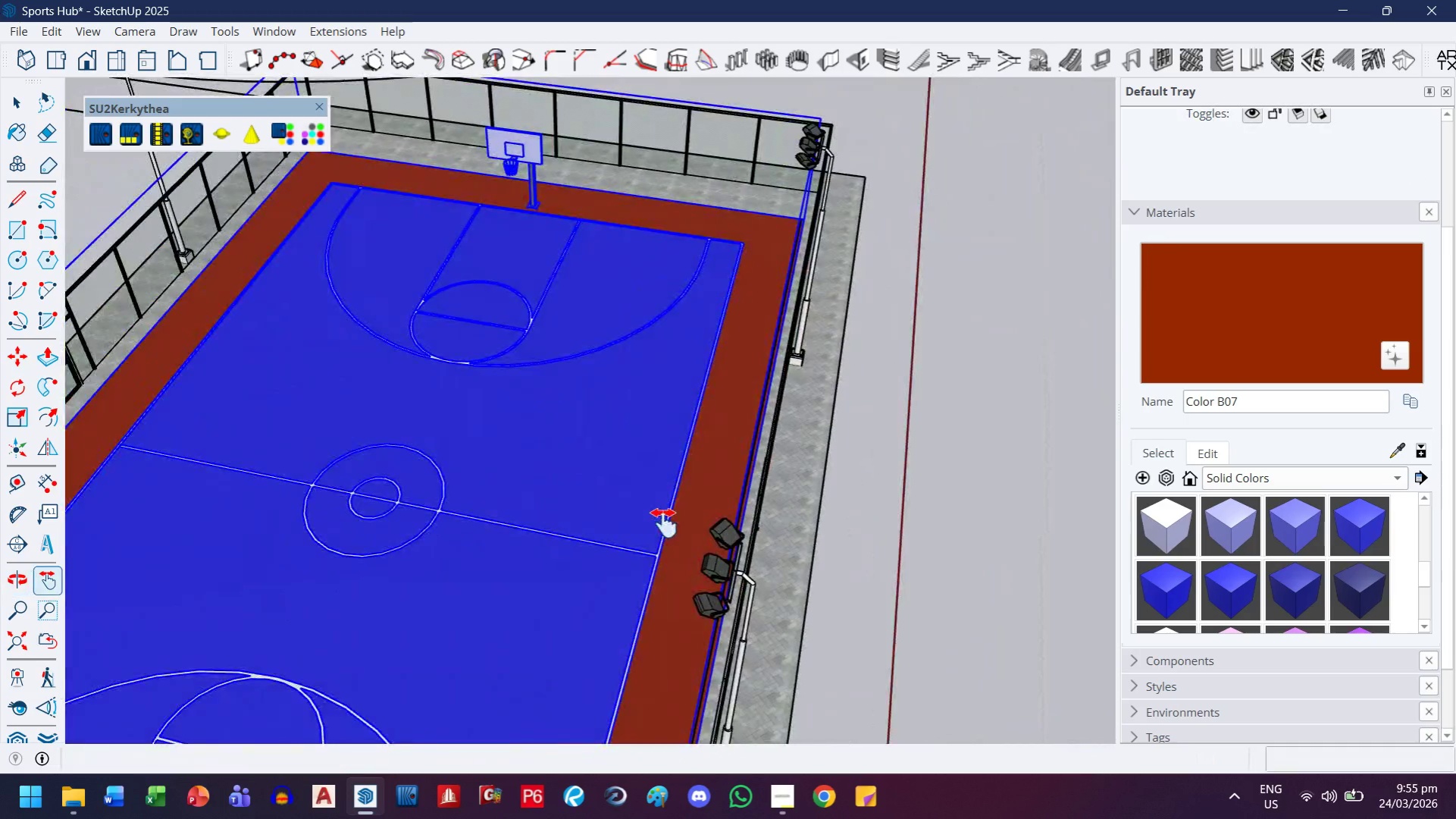 
scroll: coordinate [822, 442], scroll_direction: up, amount: 16.0
 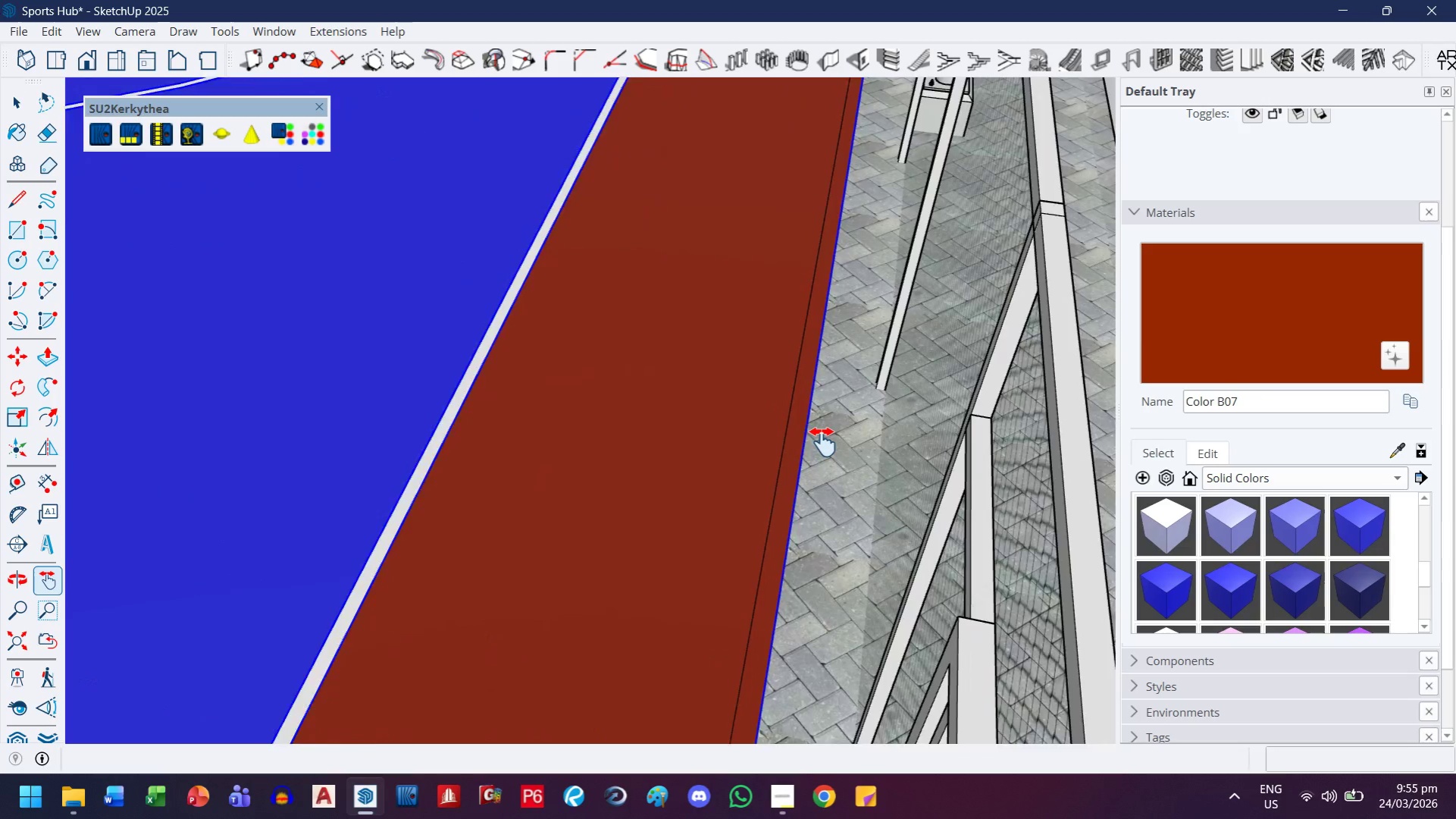 
scroll: coordinate [822, 442], scroll_direction: down, amount: 18.0
 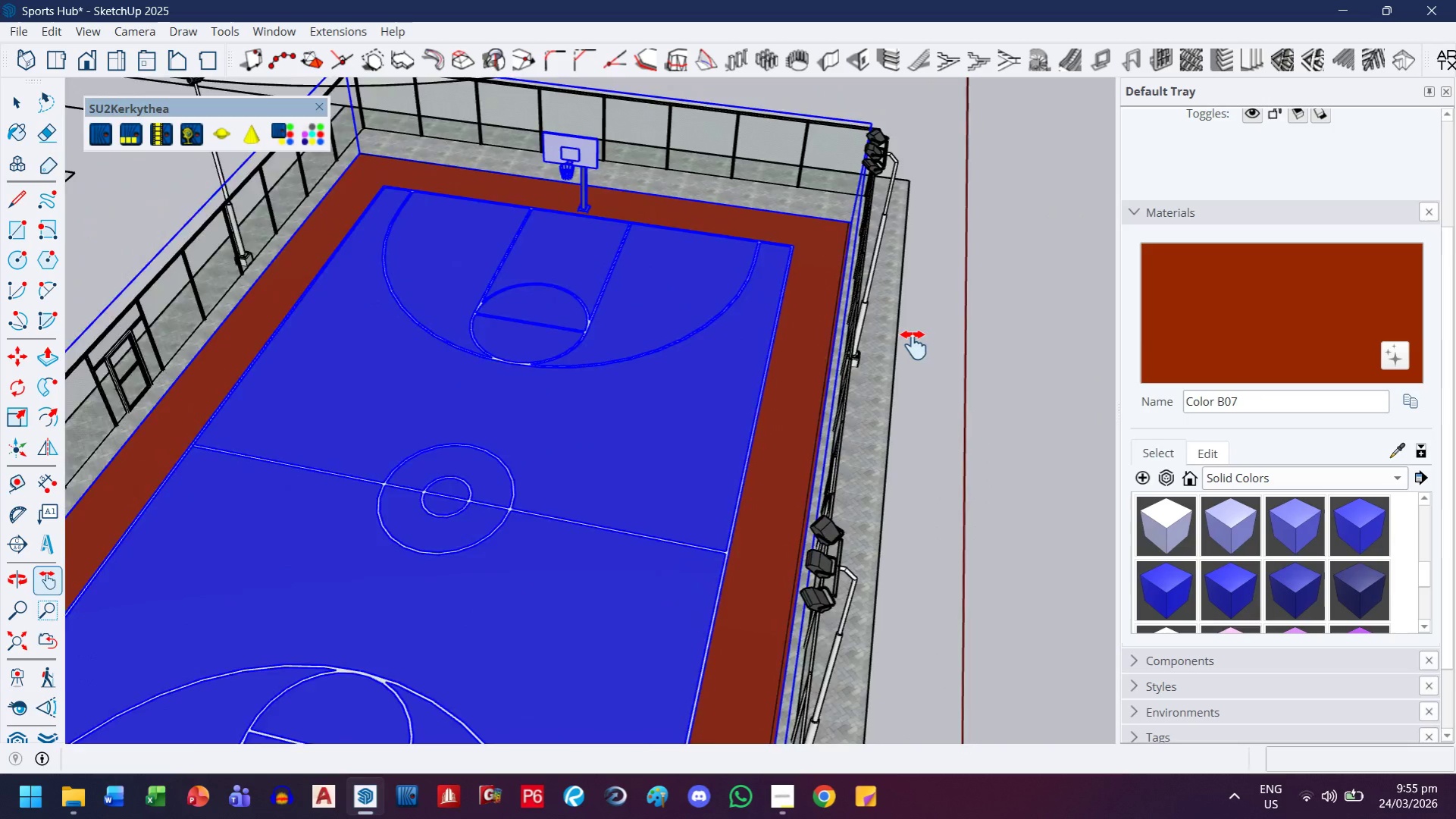 
scroll: coordinate [913, 344], scroll_direction: up, amount: 5.0
 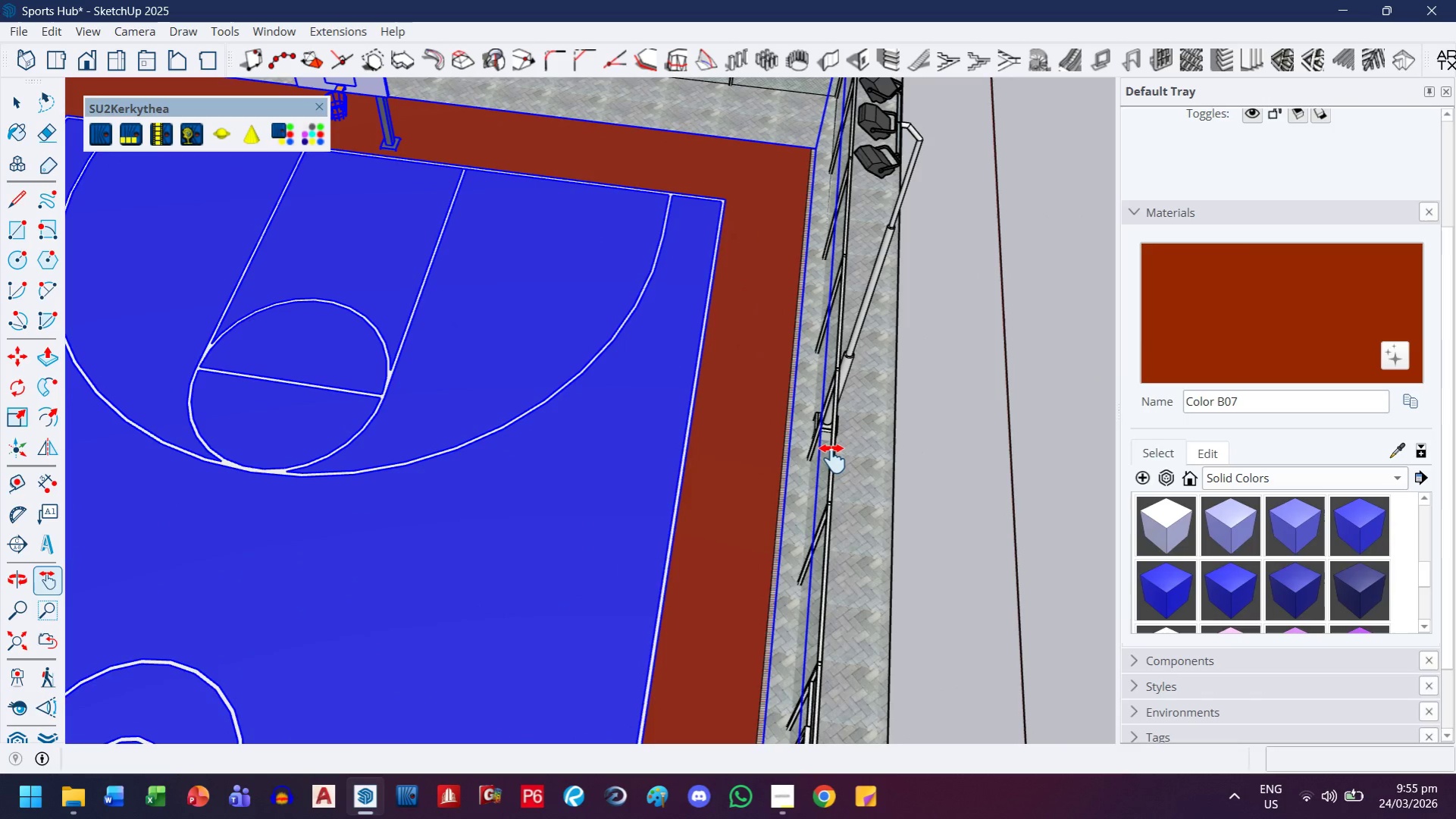 
key(T)
 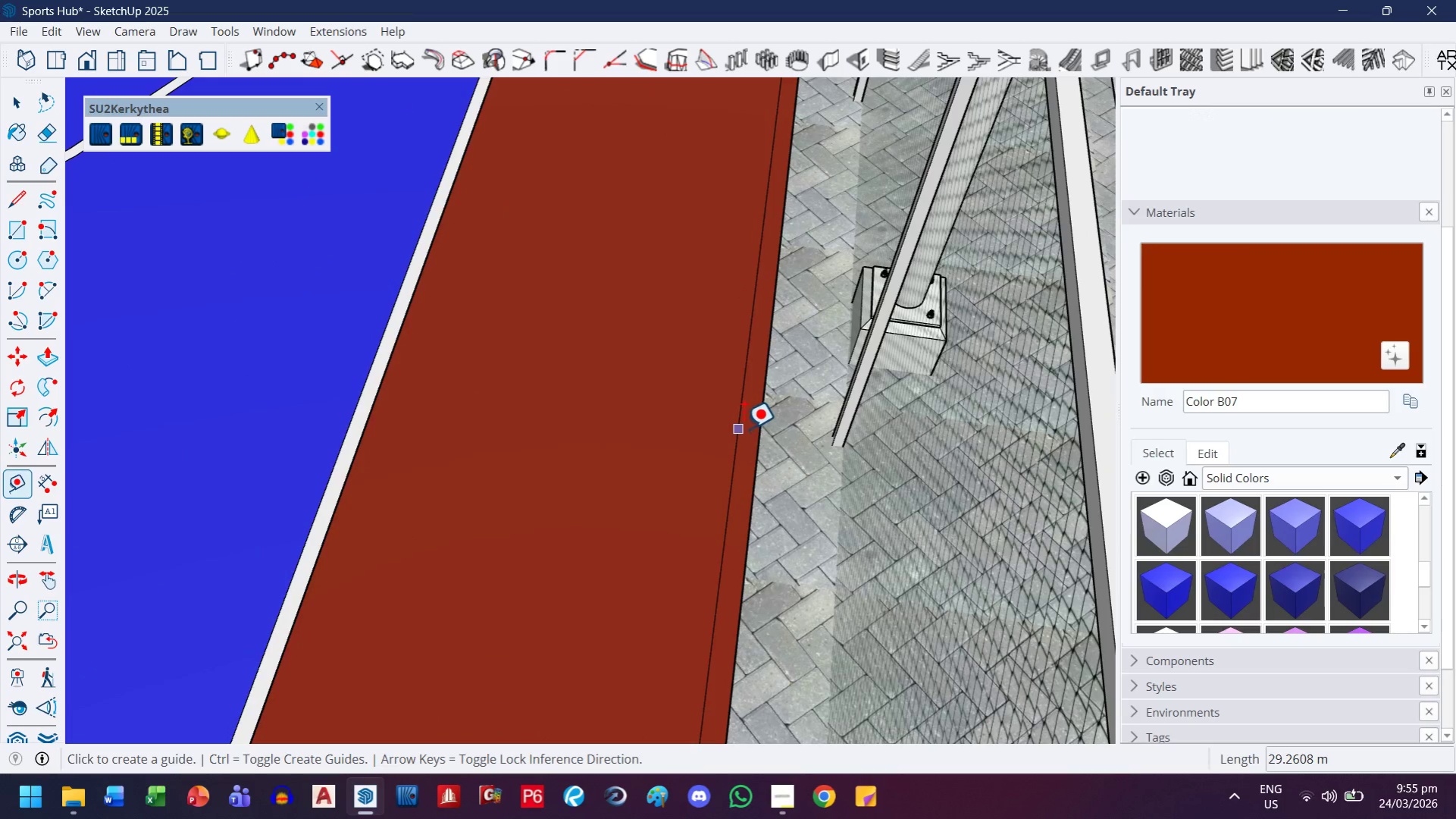 
scroll: coordinate [768, 470], scroll_direction: up, amount: 14.0
 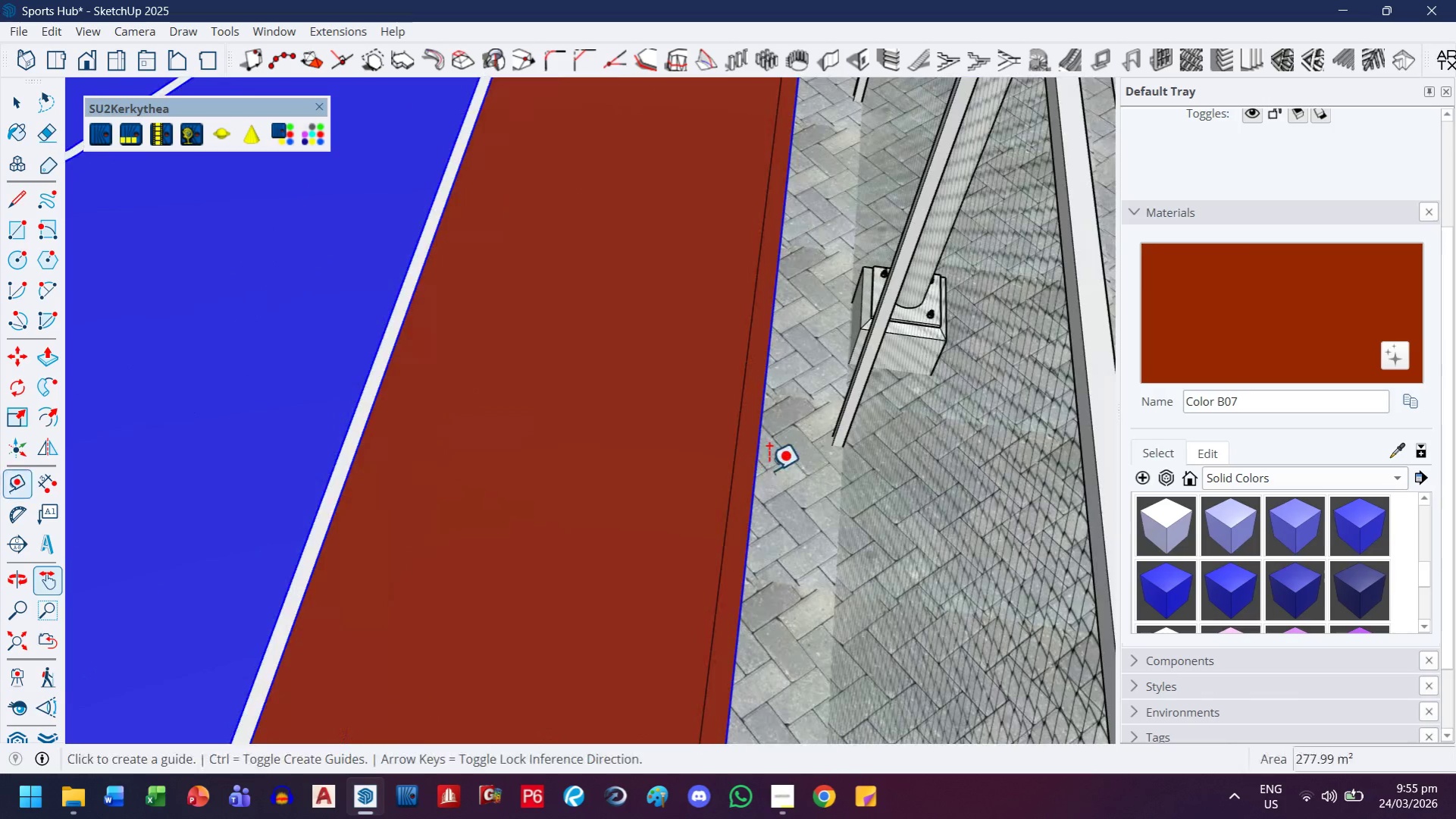 
left_click([743, 428])
 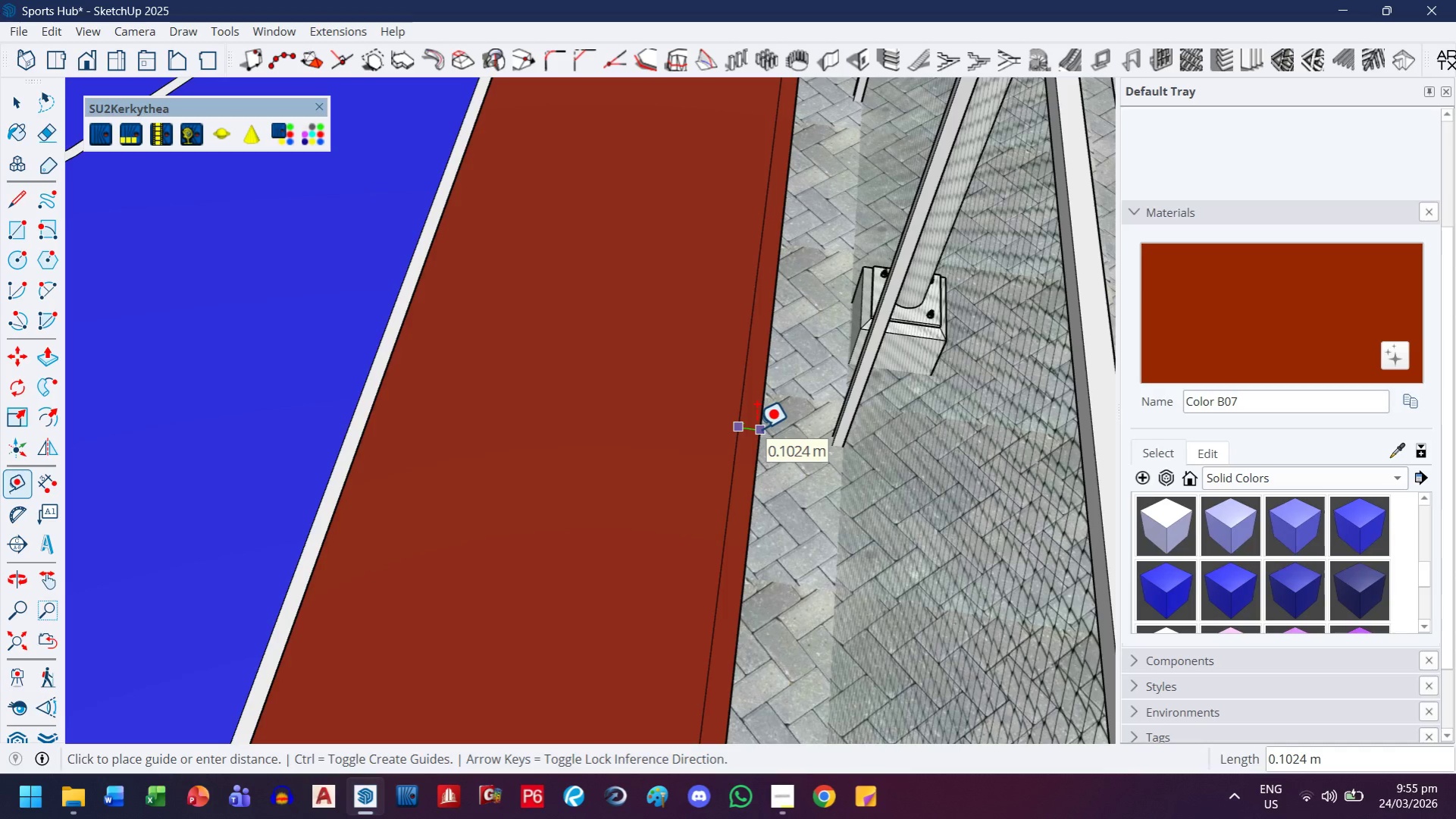 
key(Escape)
 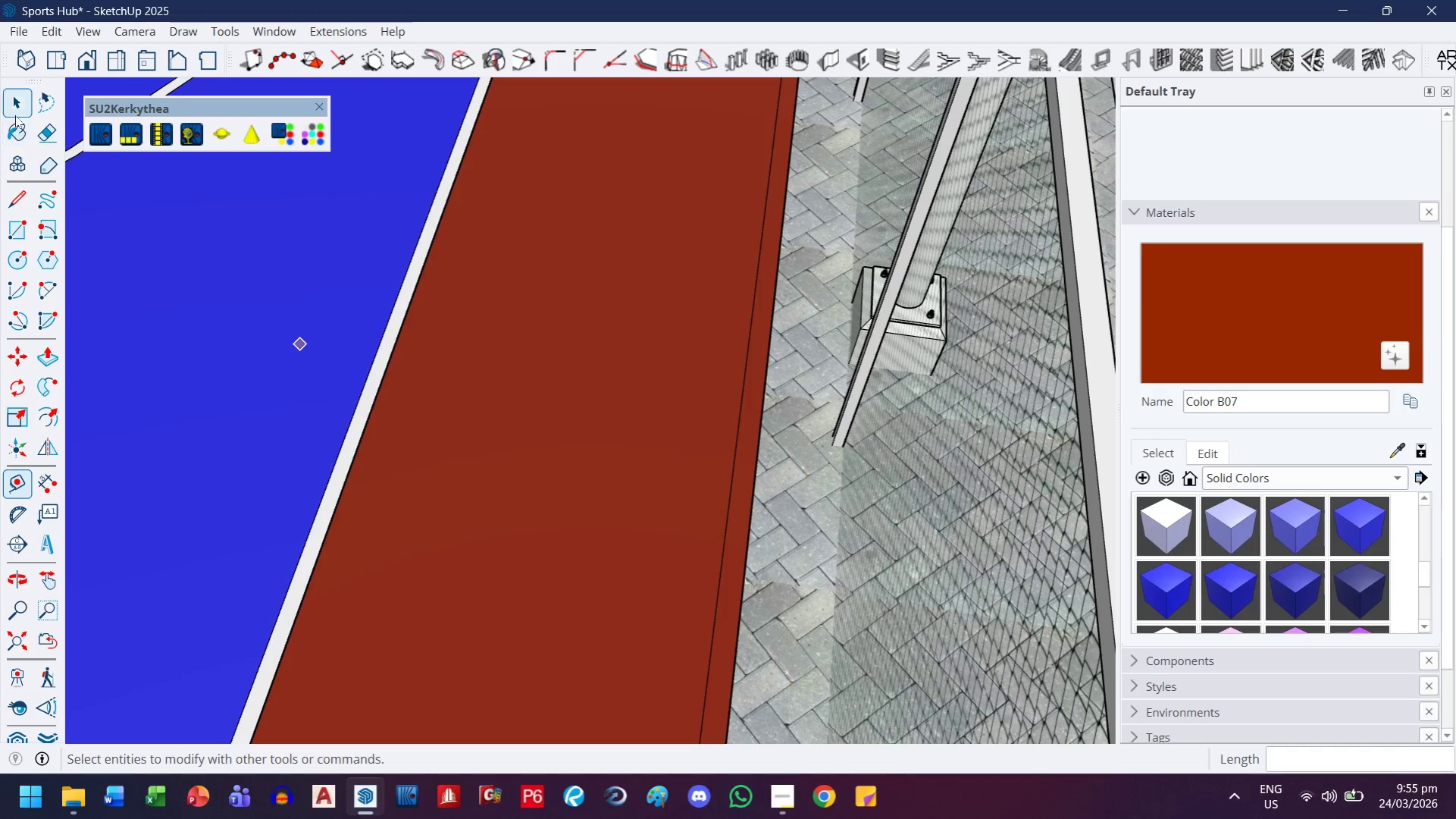 
left_click([15, 108])
 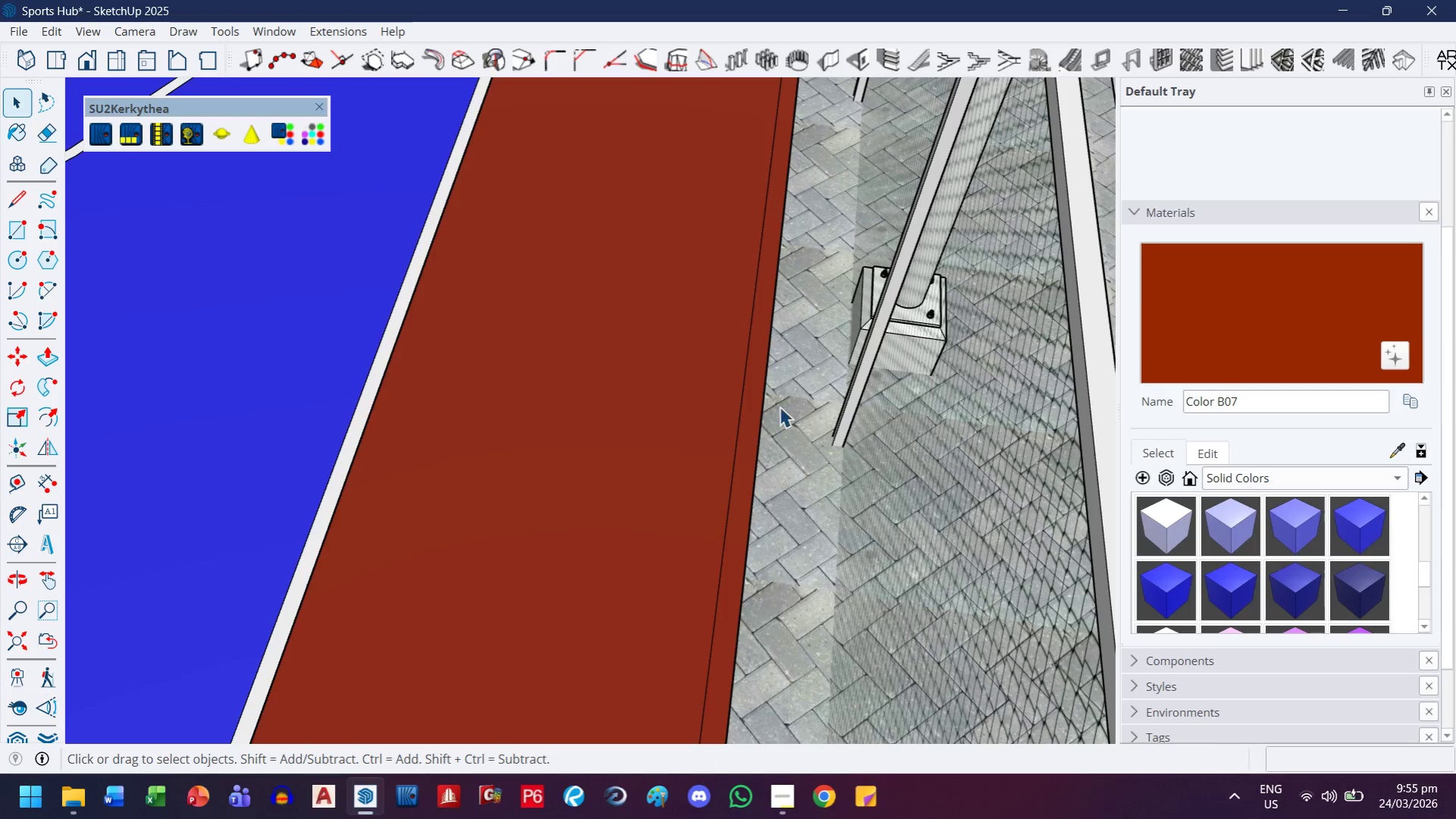 
left_click([779, 406])
 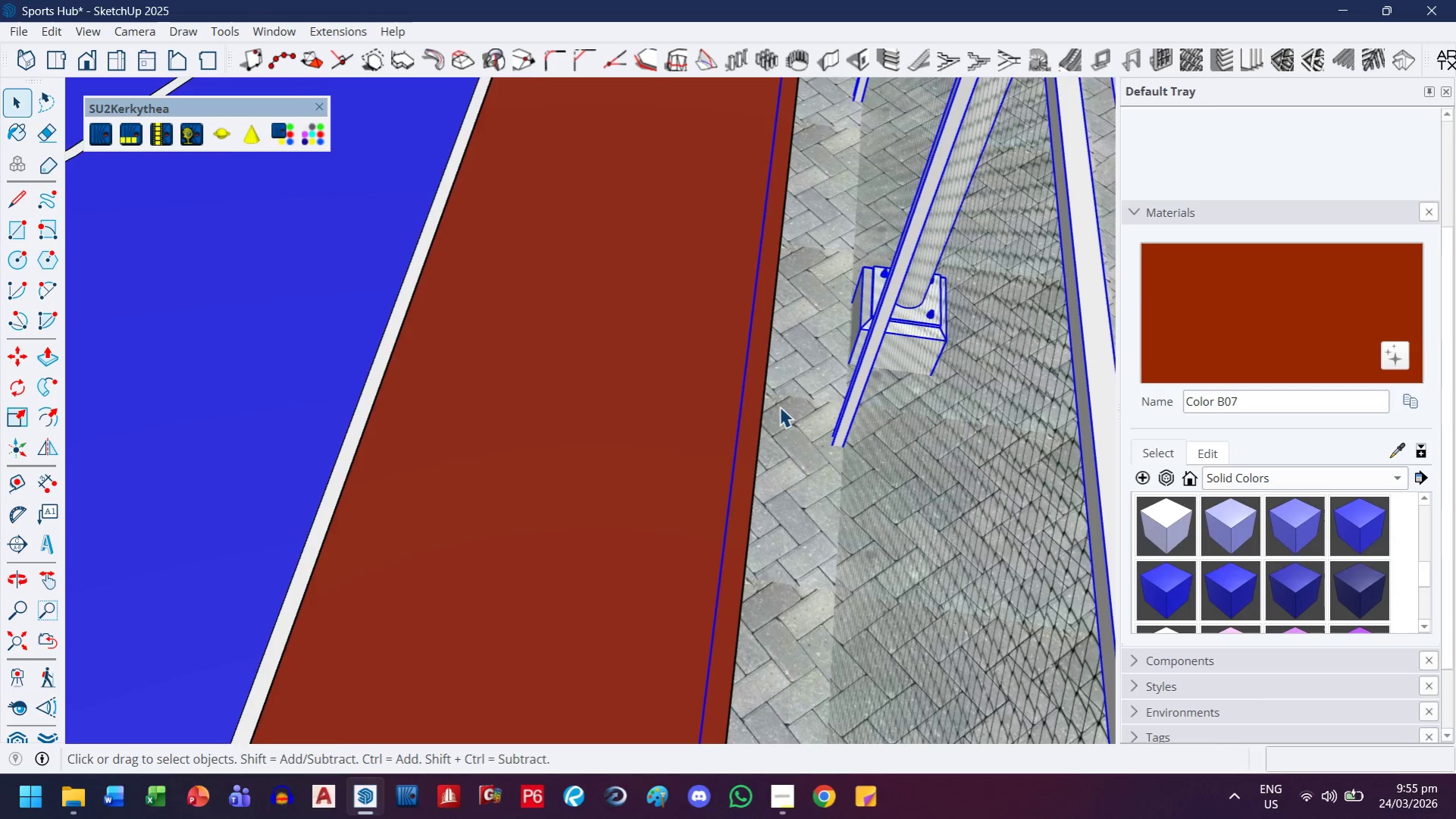 
scroll: coordinate [779, 406], scroll_direction: down, amount: 17.0
 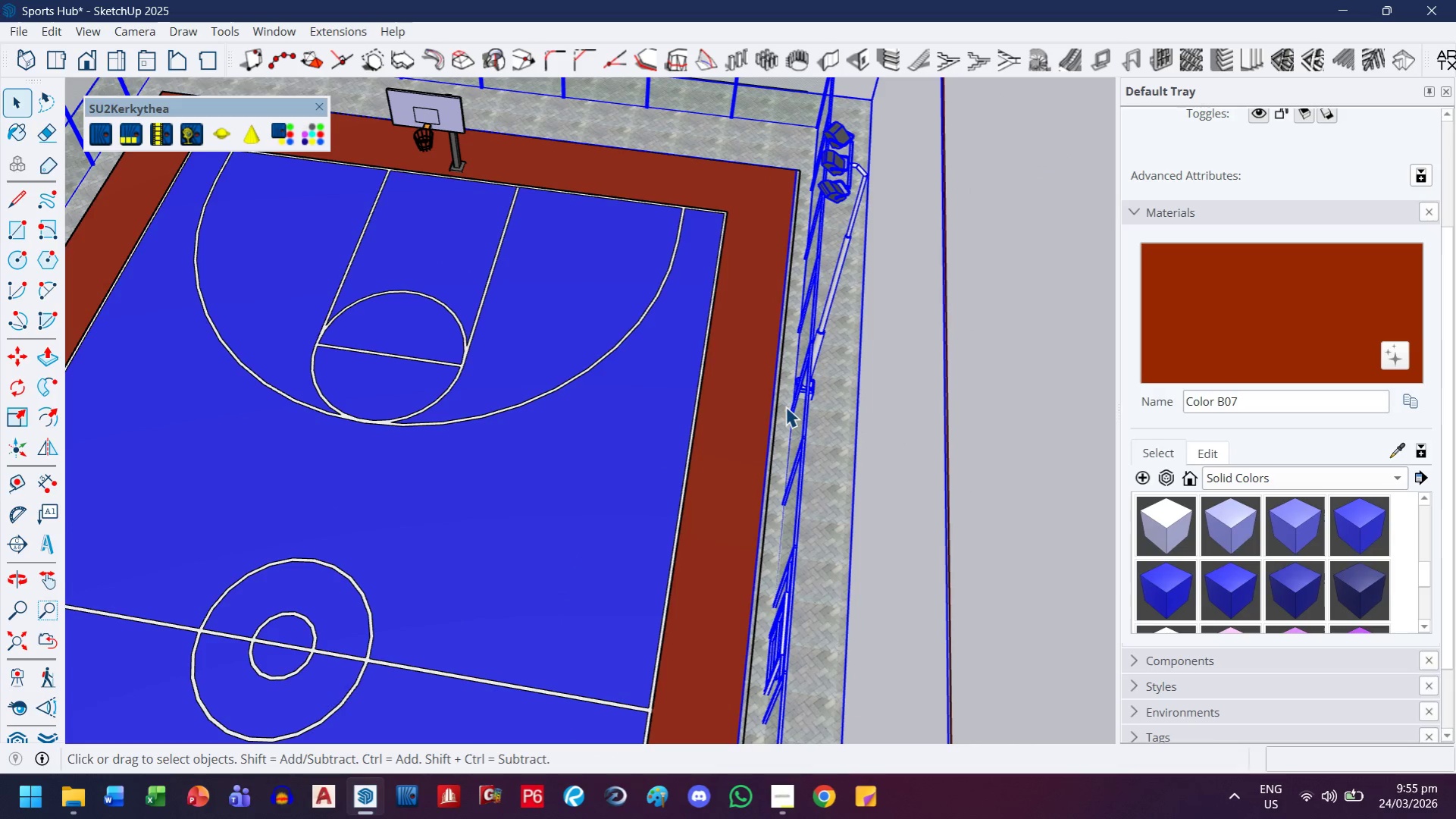 
wait(10.9)
 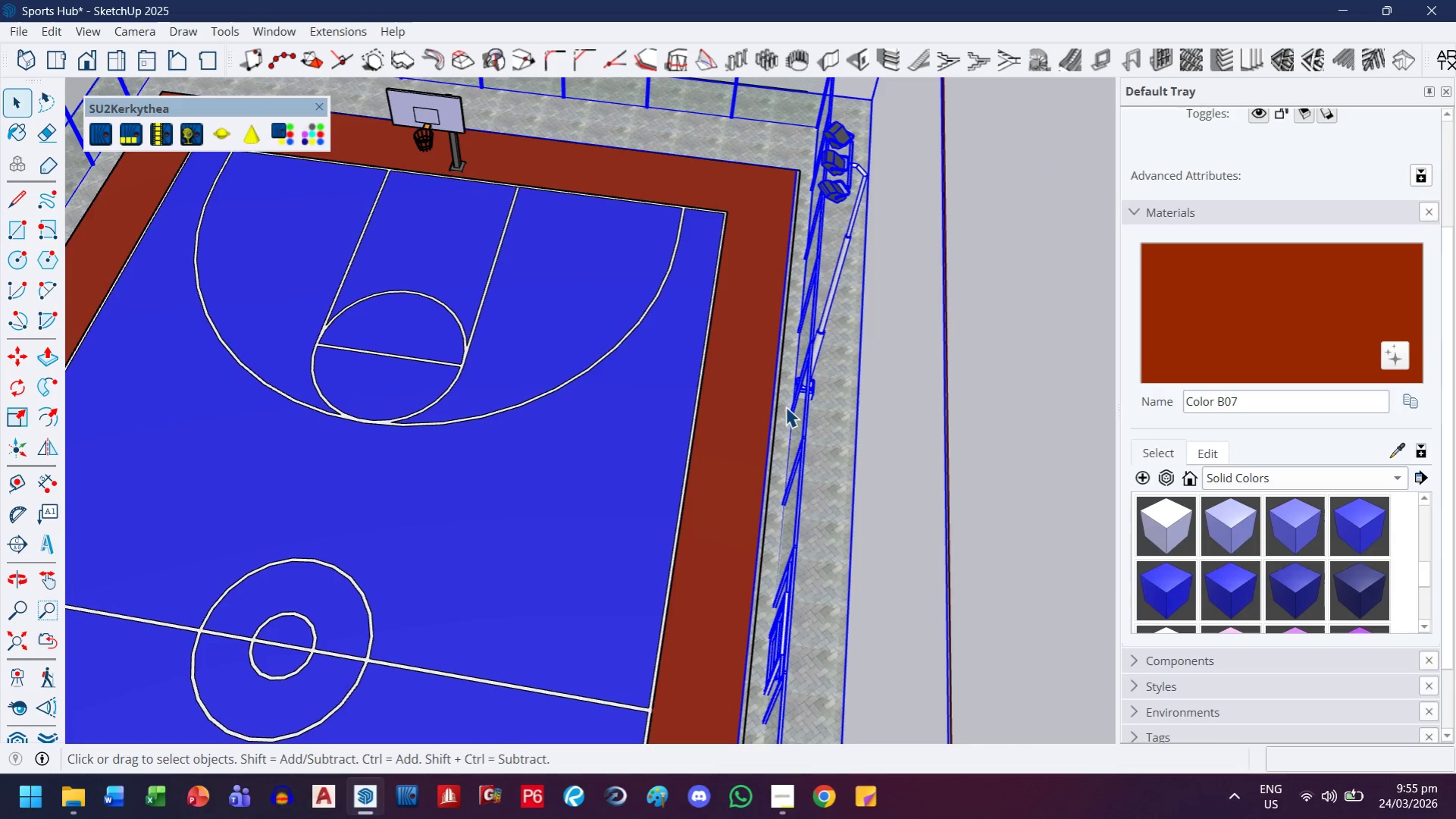 
scroll: coordinate [464, 334], scroll_direction: down, amount: 6.0
 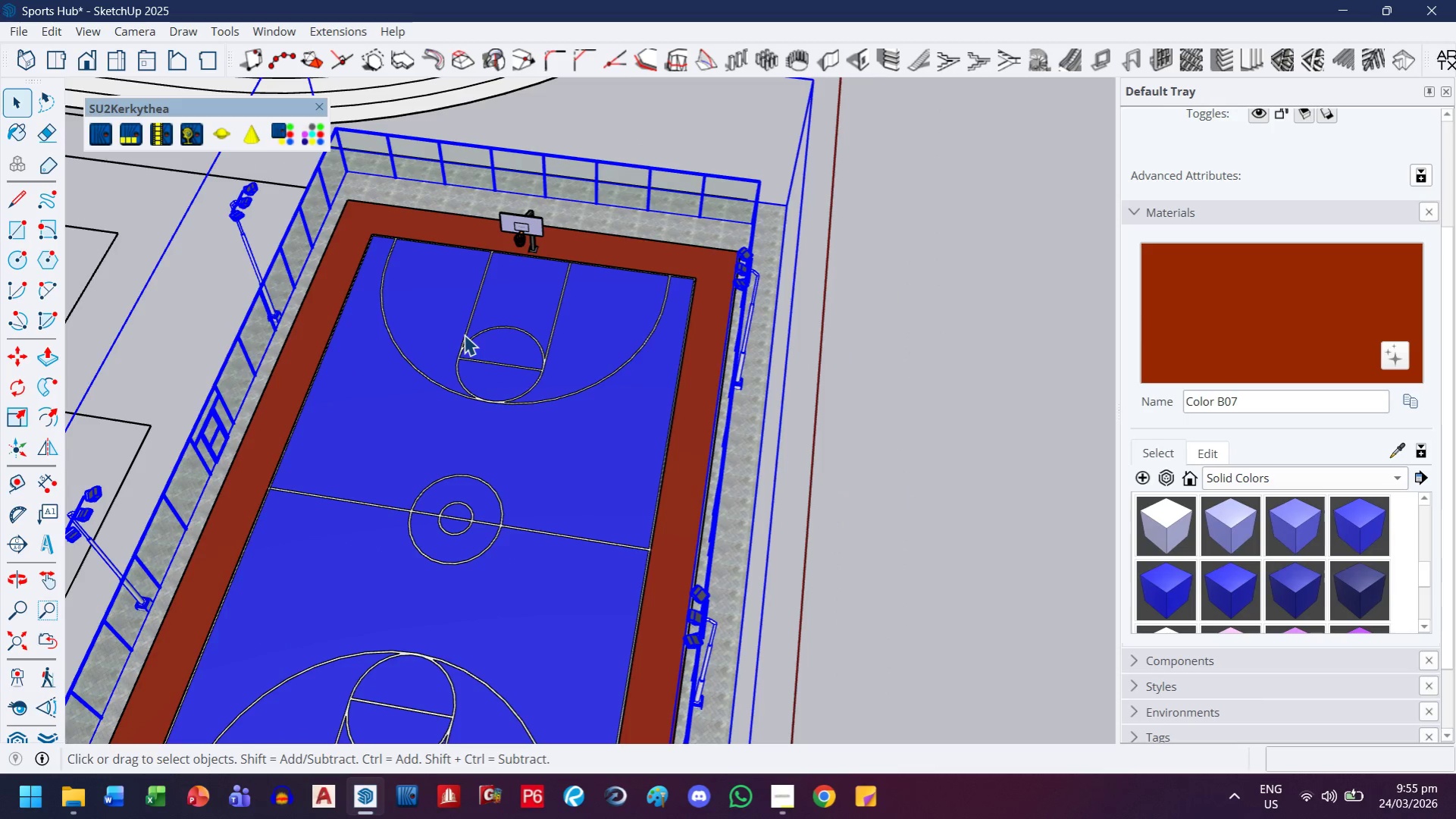 
scroll: coordinate [346, 335], scroll_direction: up, amount: 4.0
 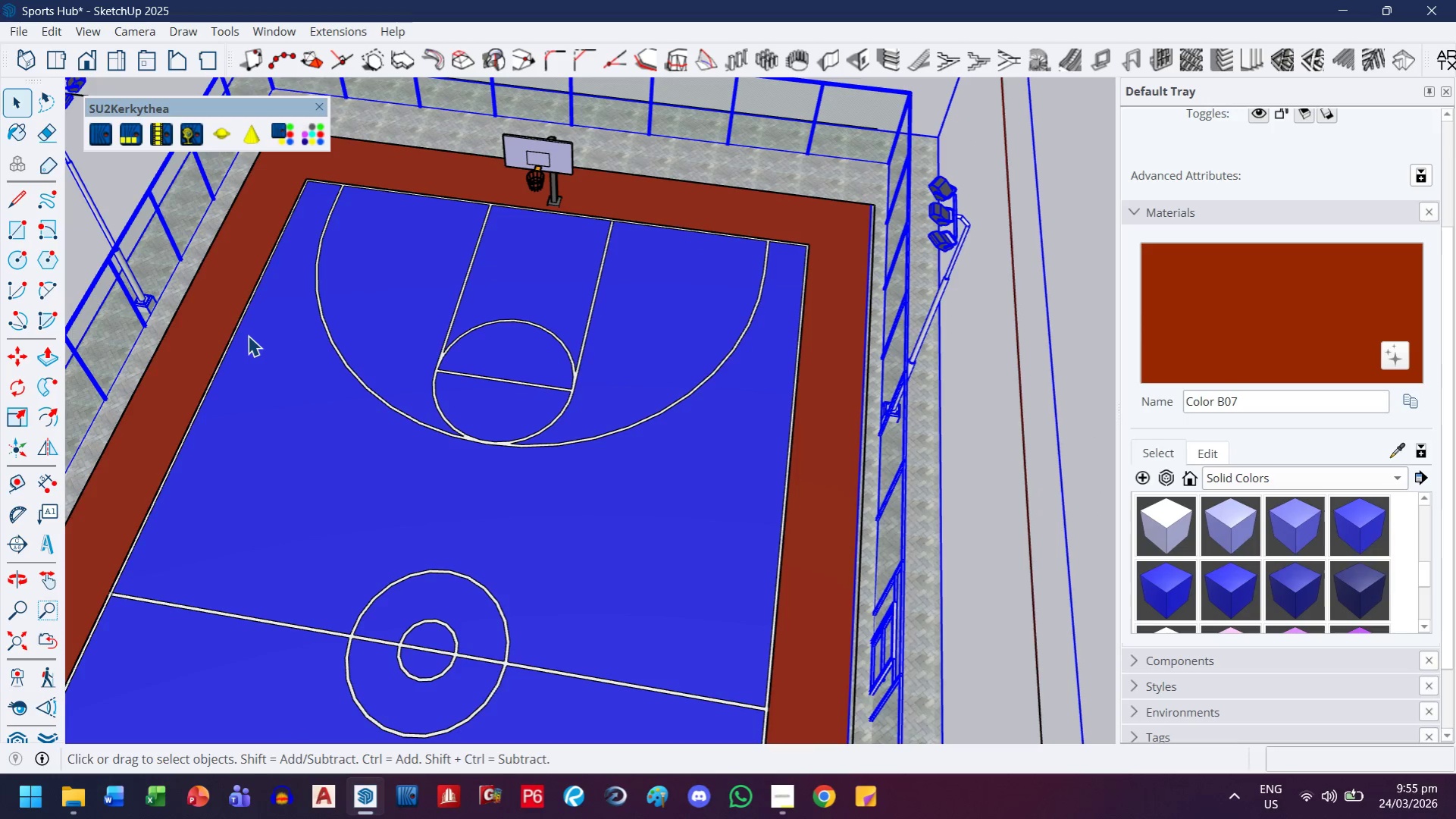 
scroll: coordinate [247, 335], scroll_direction: down, amount: 2.0
 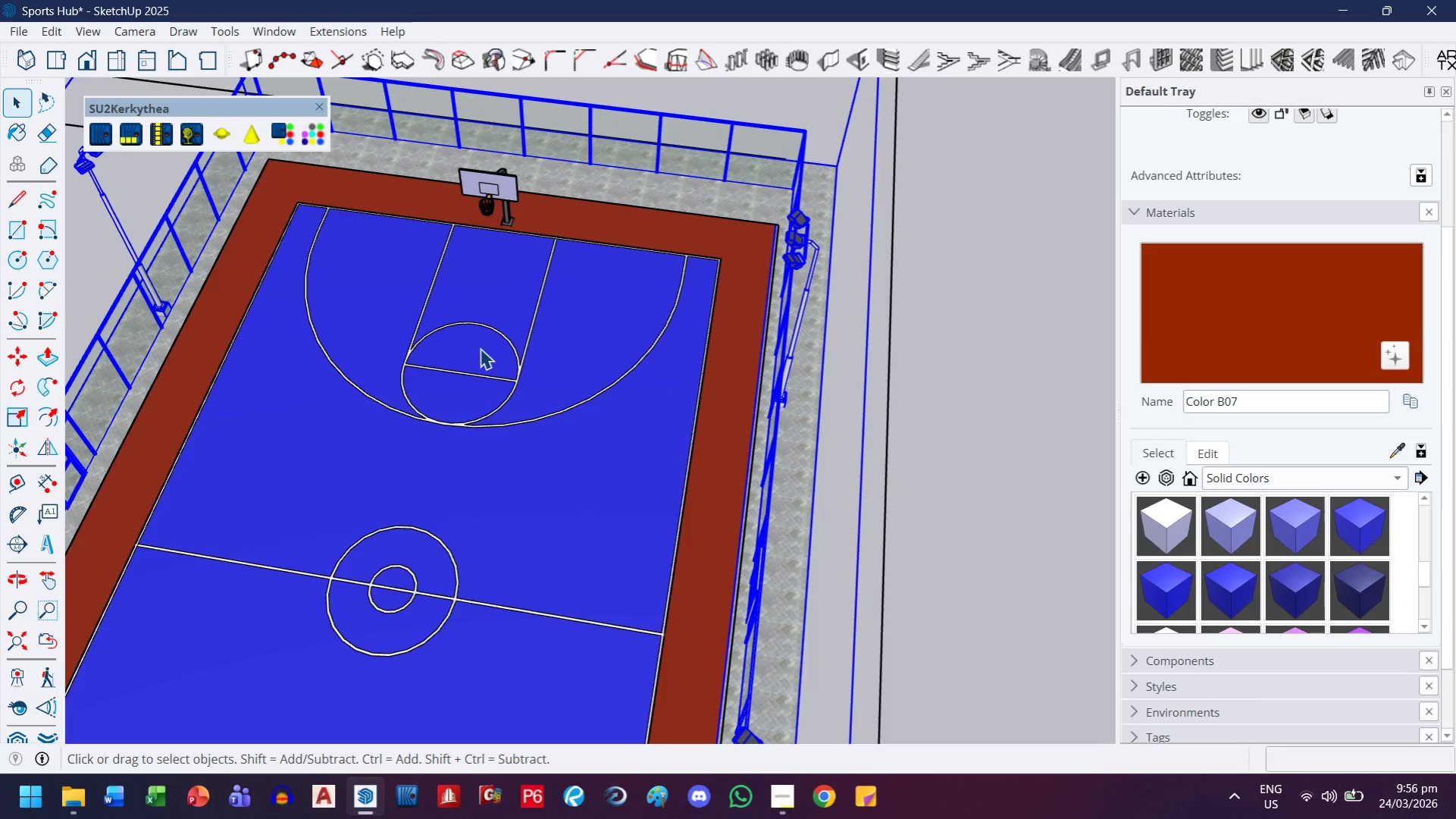 
wait(6.45)
 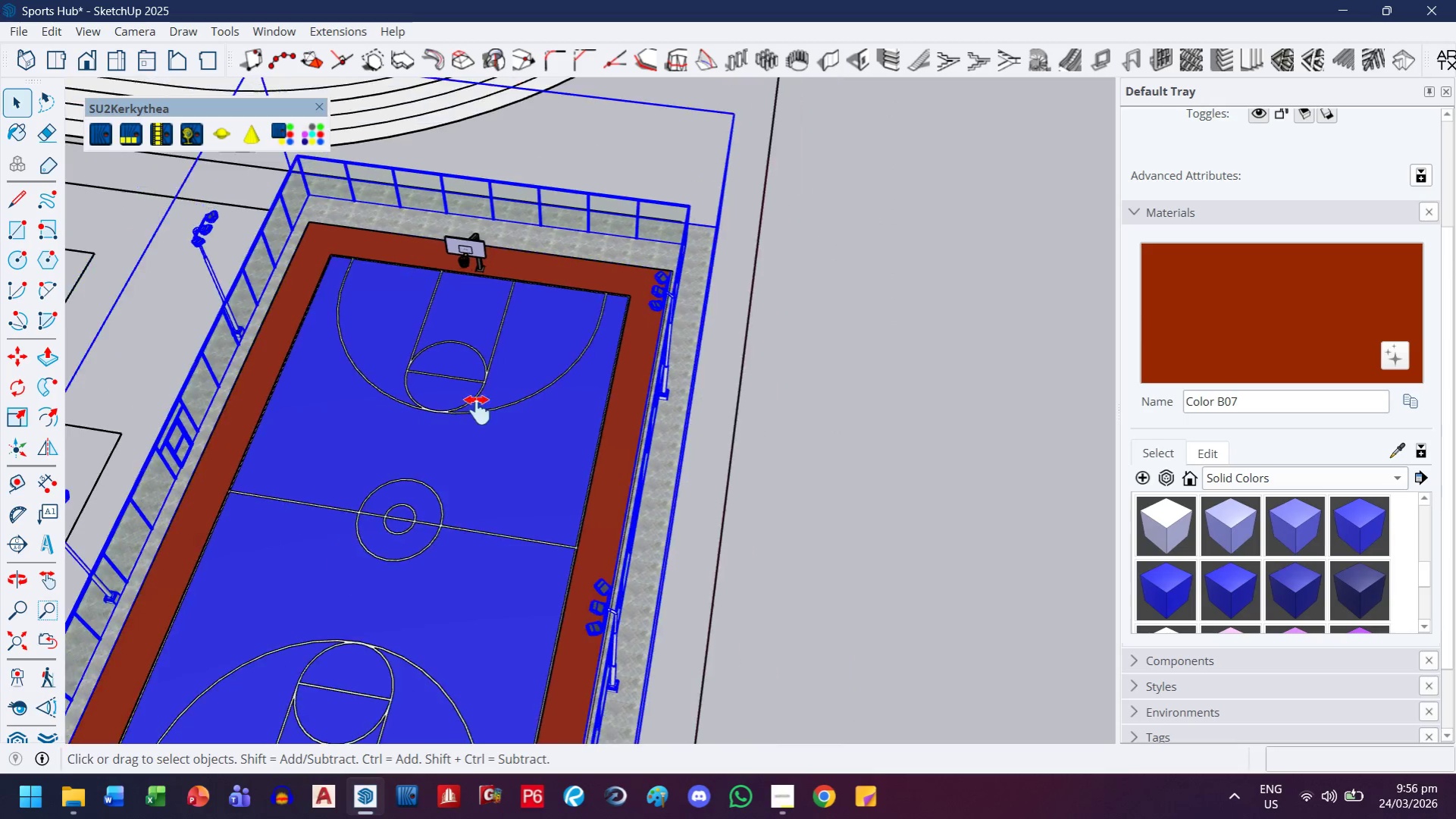 
key(H)
 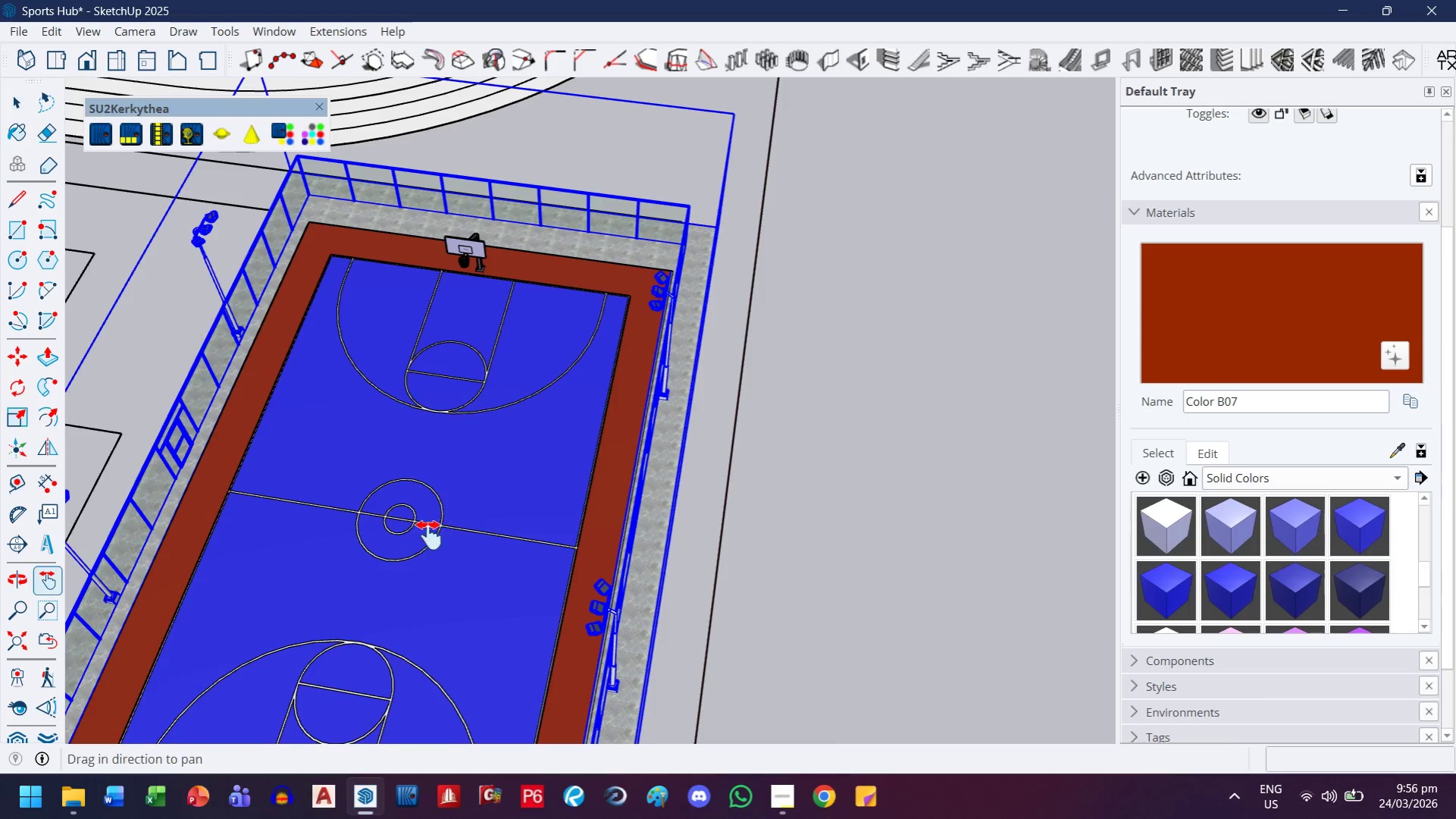 
left_click_drag(start_coordinate=[429, 541], to_coordinate=[503, 199])
 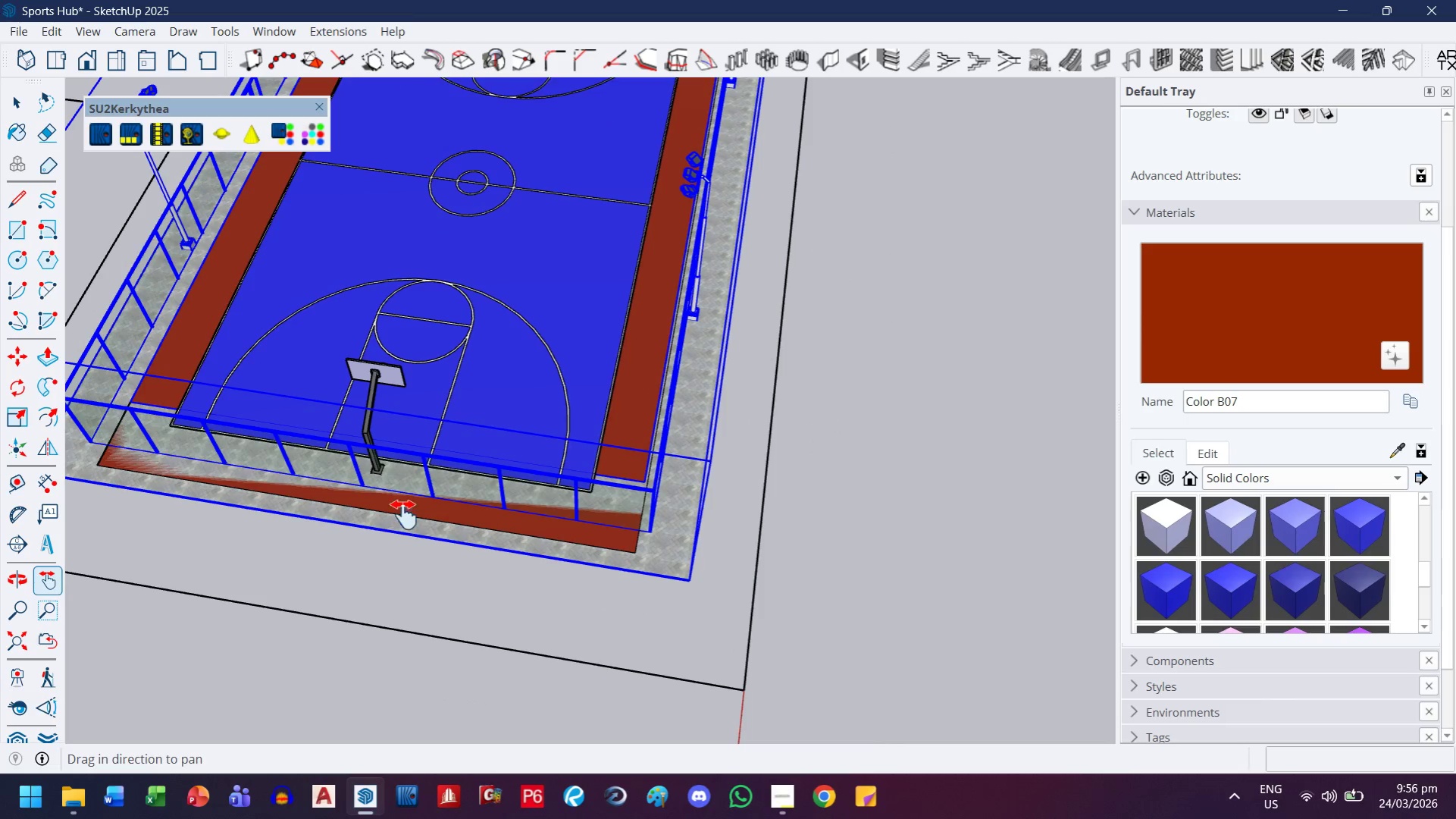 
scroll: coordinate [462, 409], scroll_direction: down, amount: 4.0
 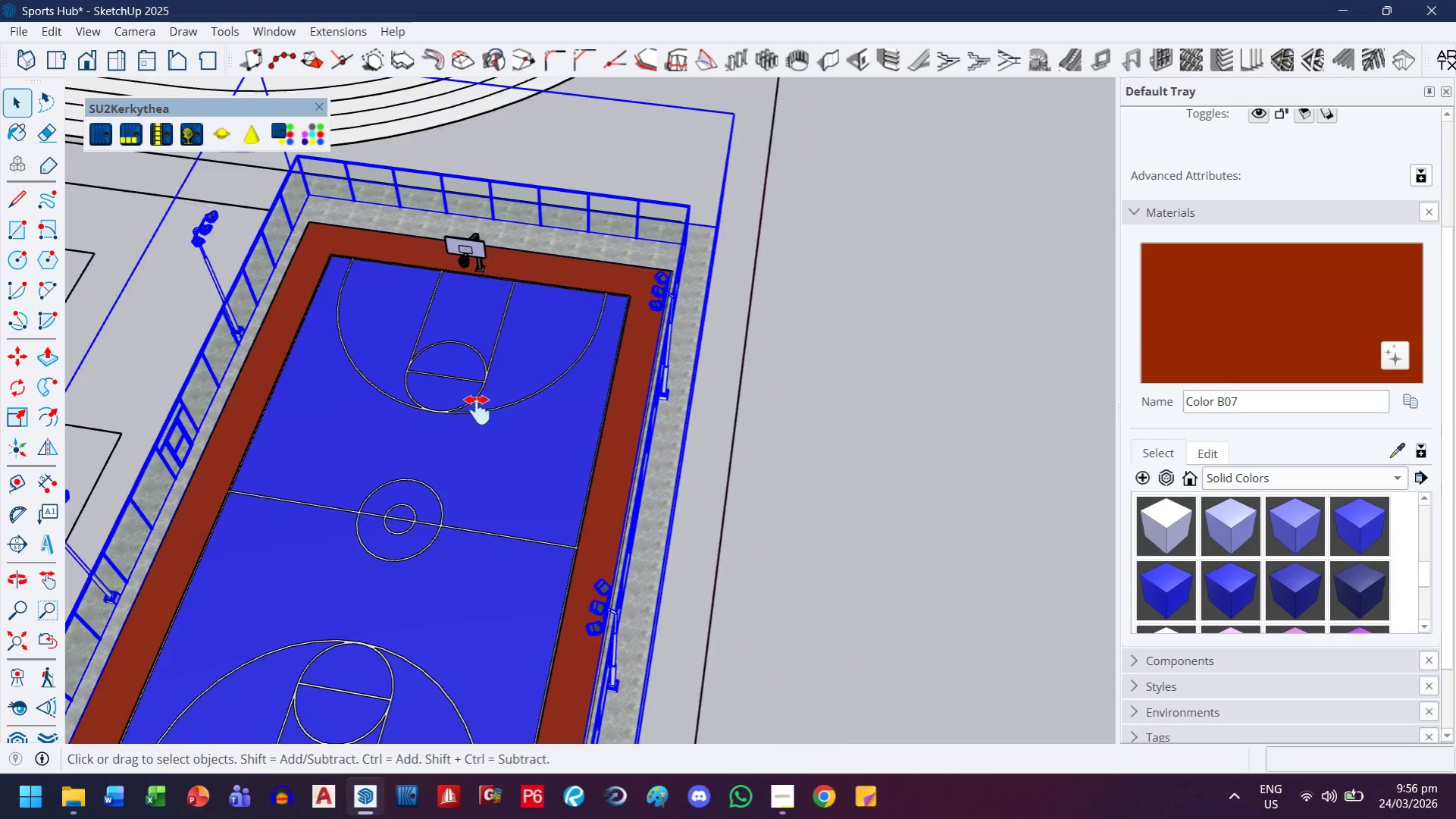 
left_click_drag(start_coordinate=[404, 518], to_coordinate=[413, 507])
 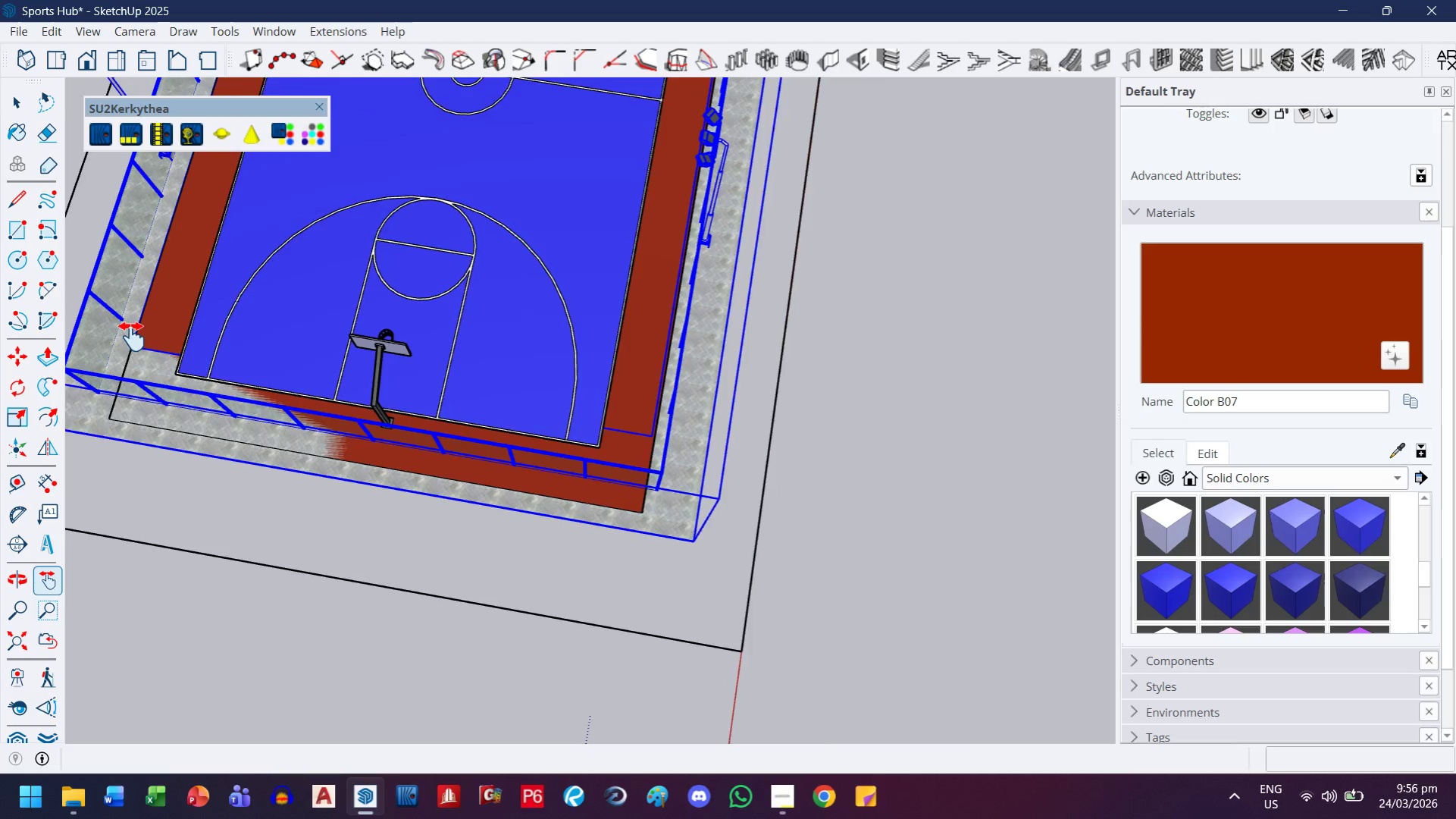 
scroll: coordinate [195, 396], scroll_direction: up, amount: 3.0
 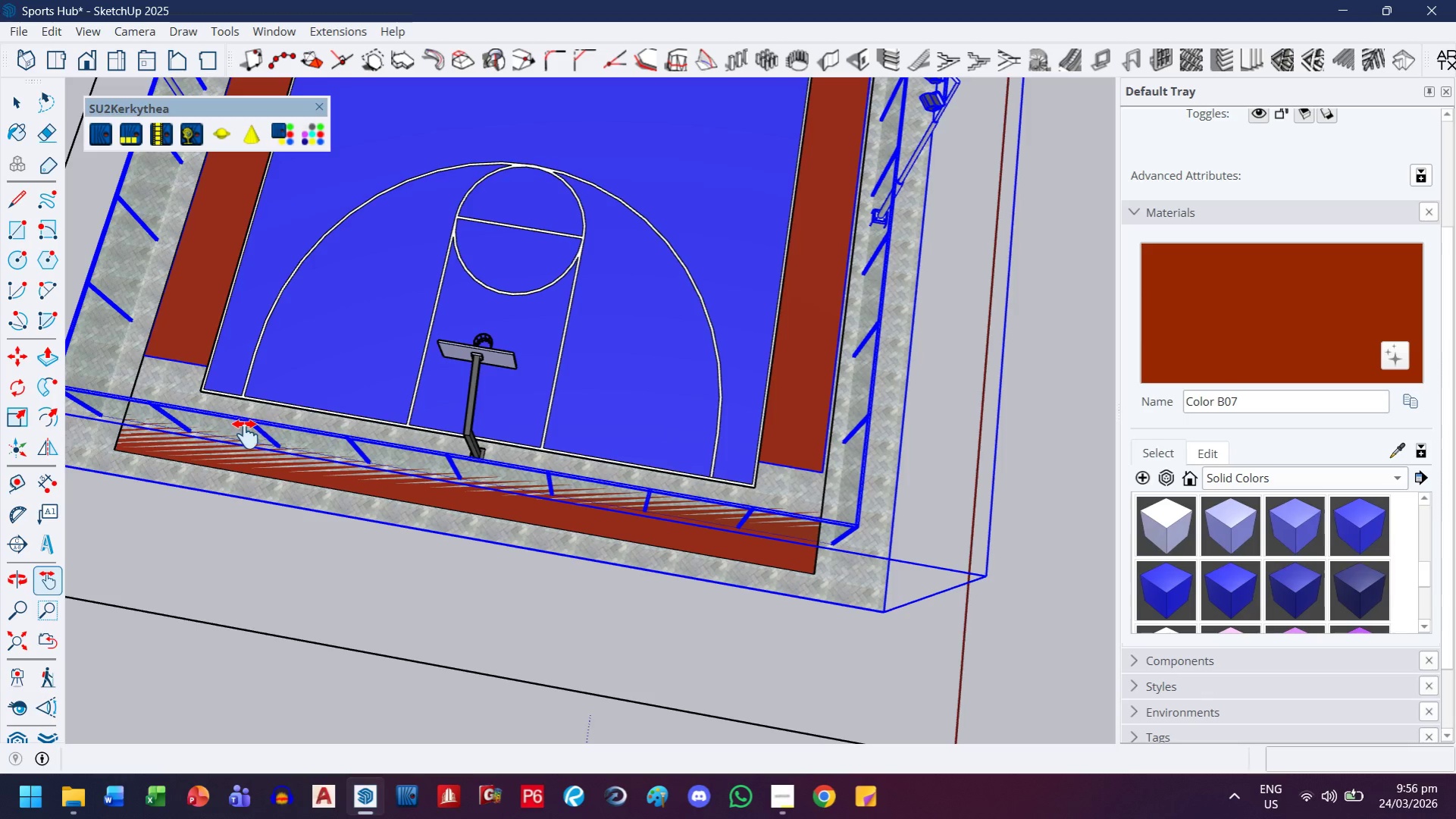 
key(S)
 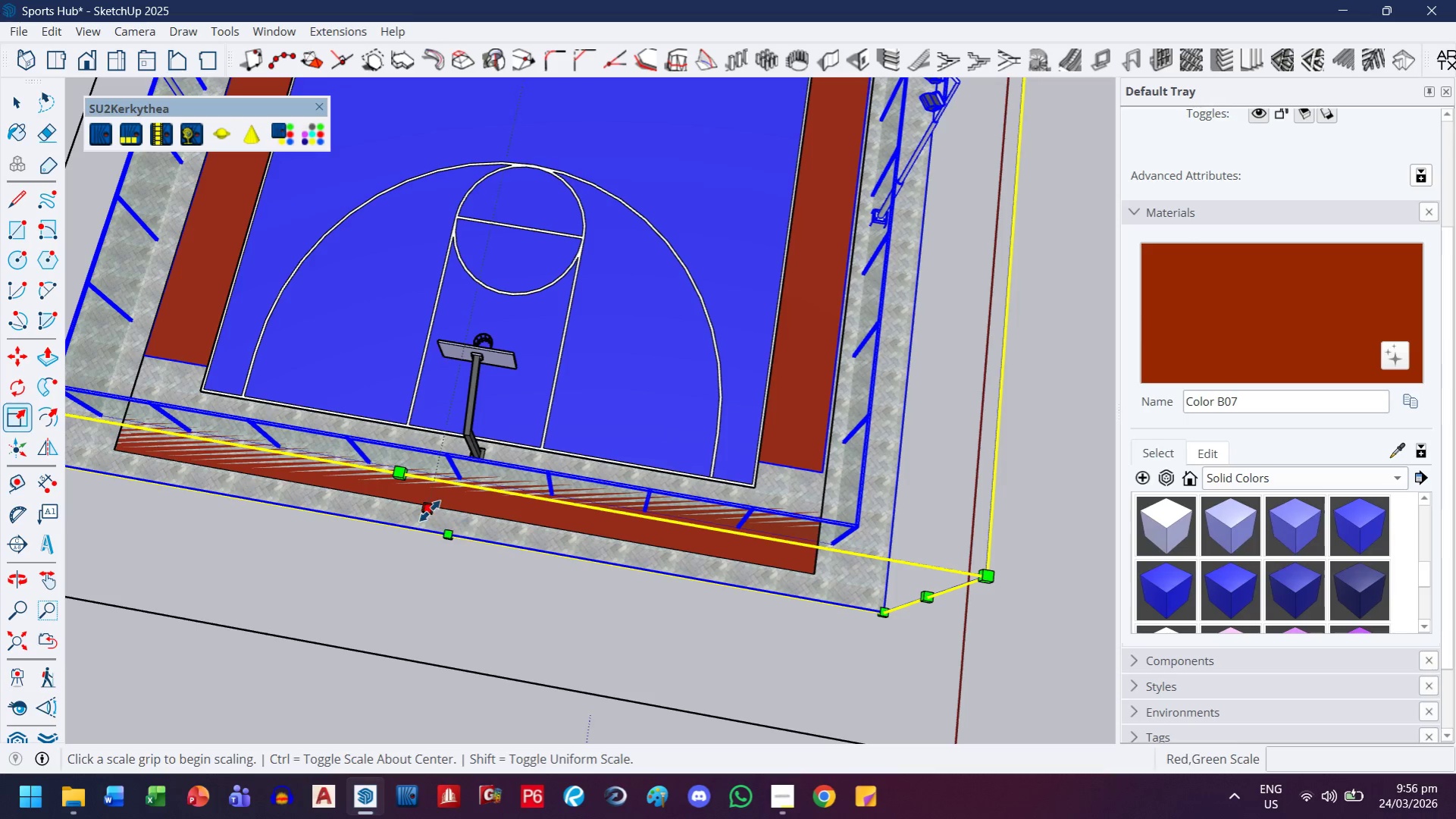 
left_click([429, 510])
 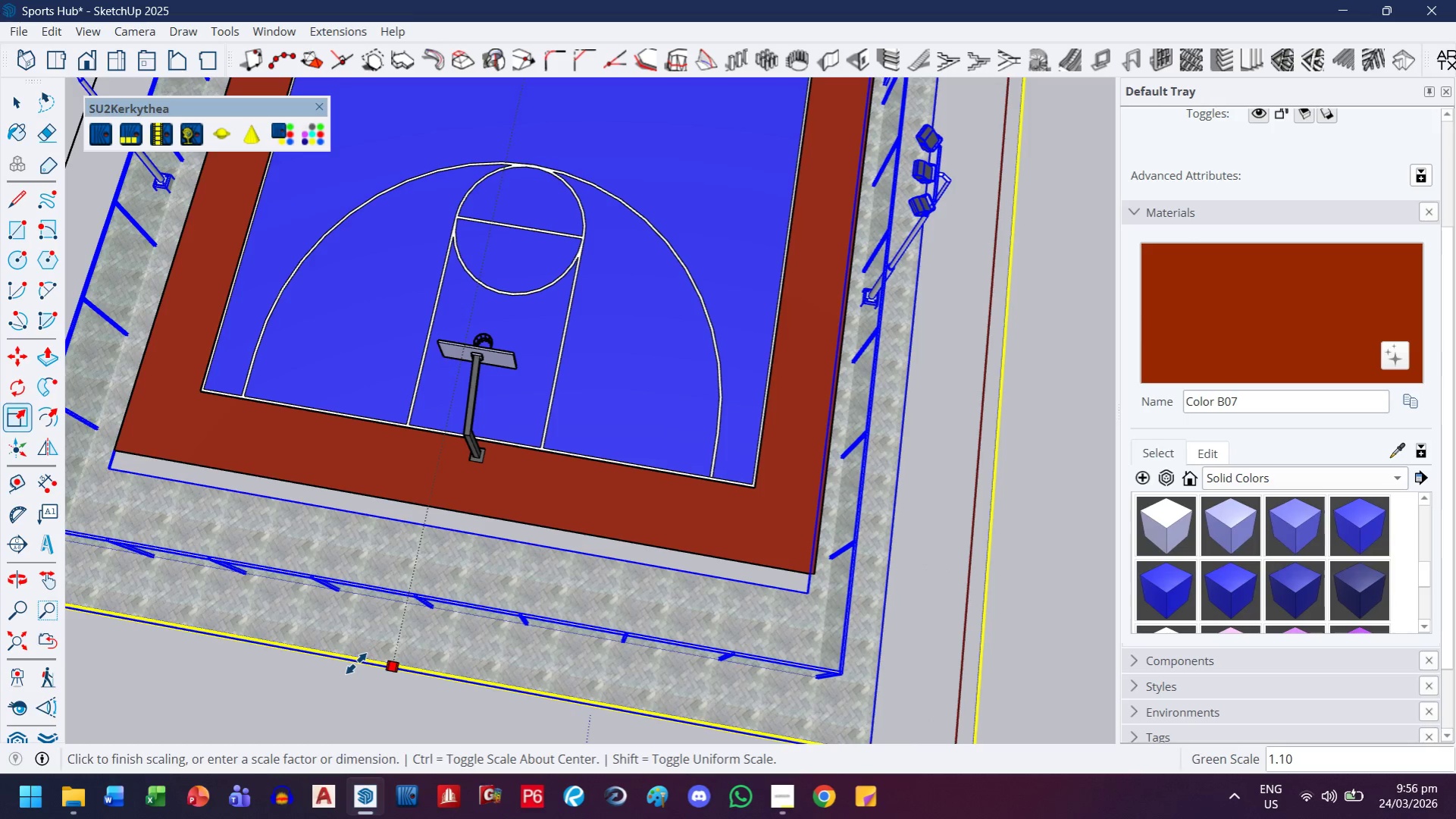 
wait(6.97)
 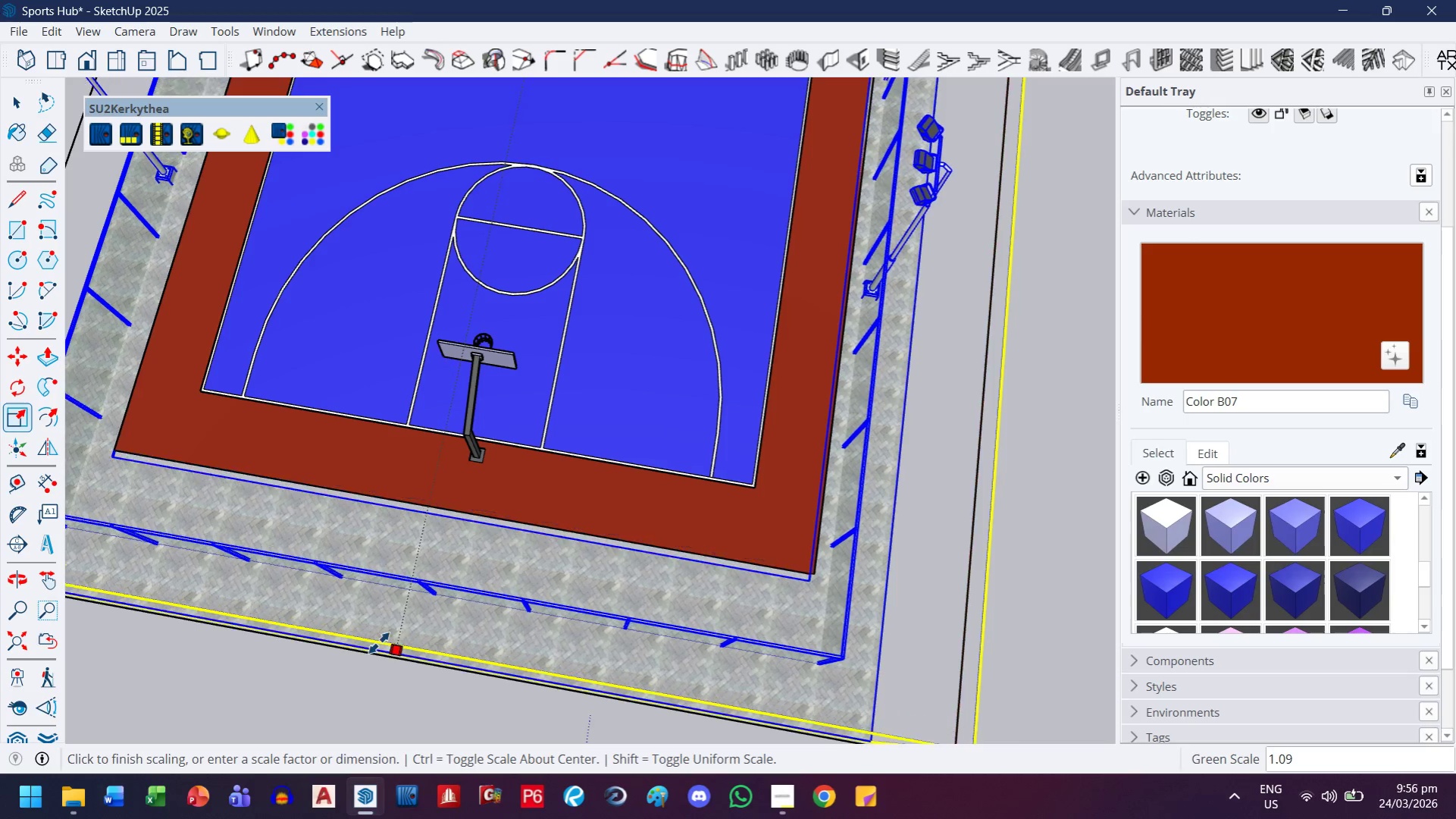 
scroll: coordinate [366, 648], scroll_direction: down, amount: 5.0
 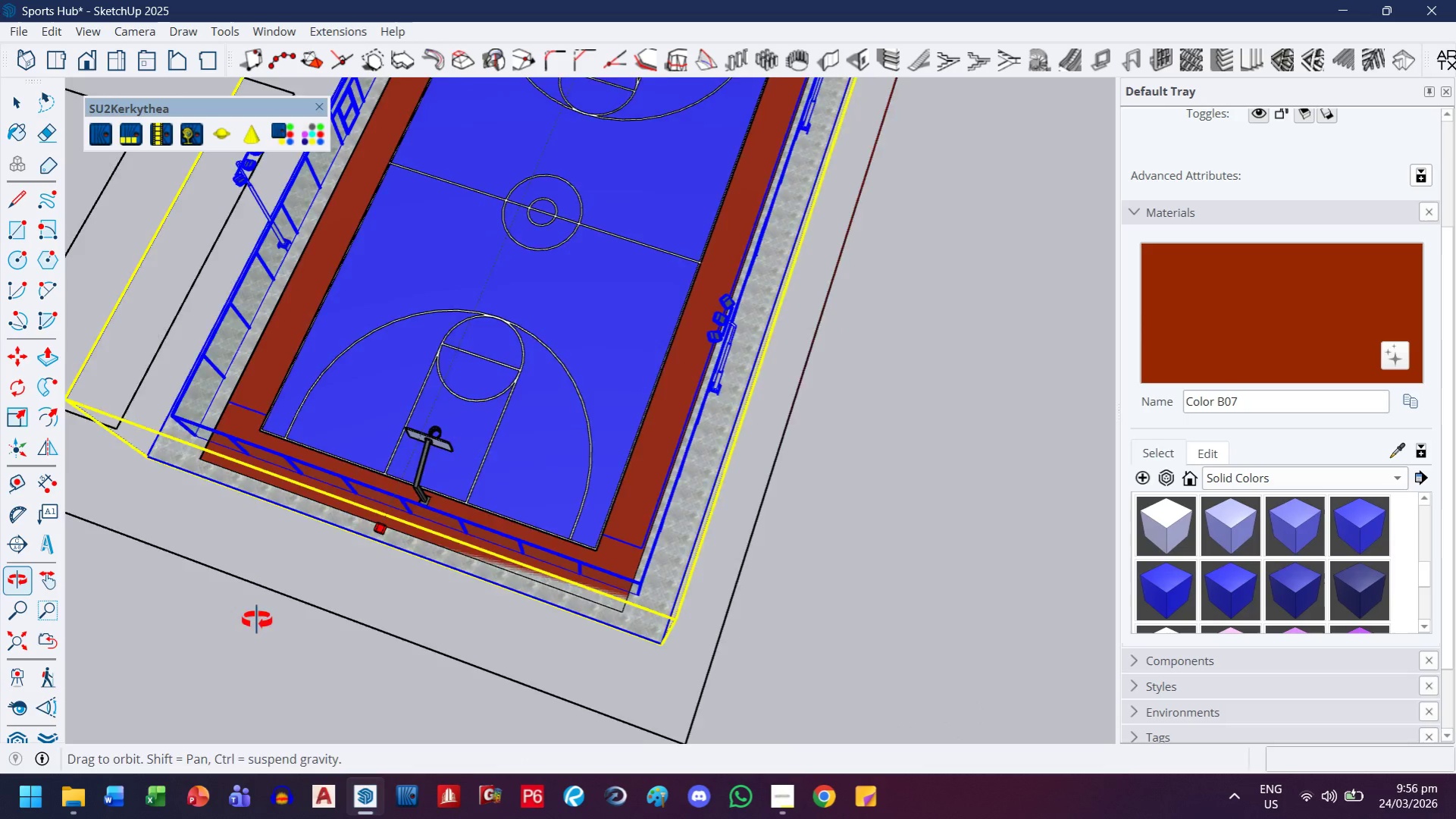 
key(H)
 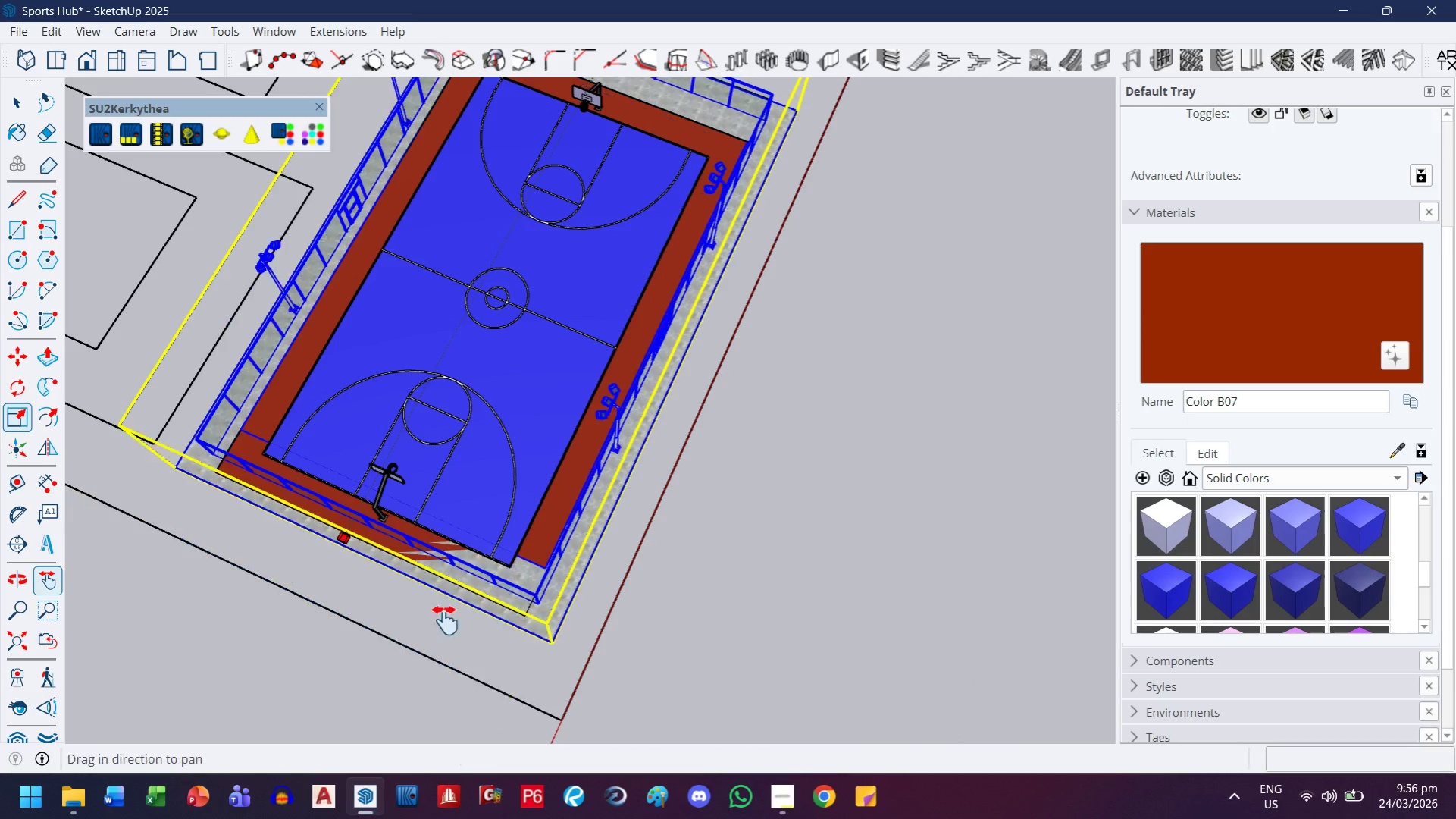 
left_click_drag(start_coordinate=[445, 619], to_coordinate=[340, 449])
 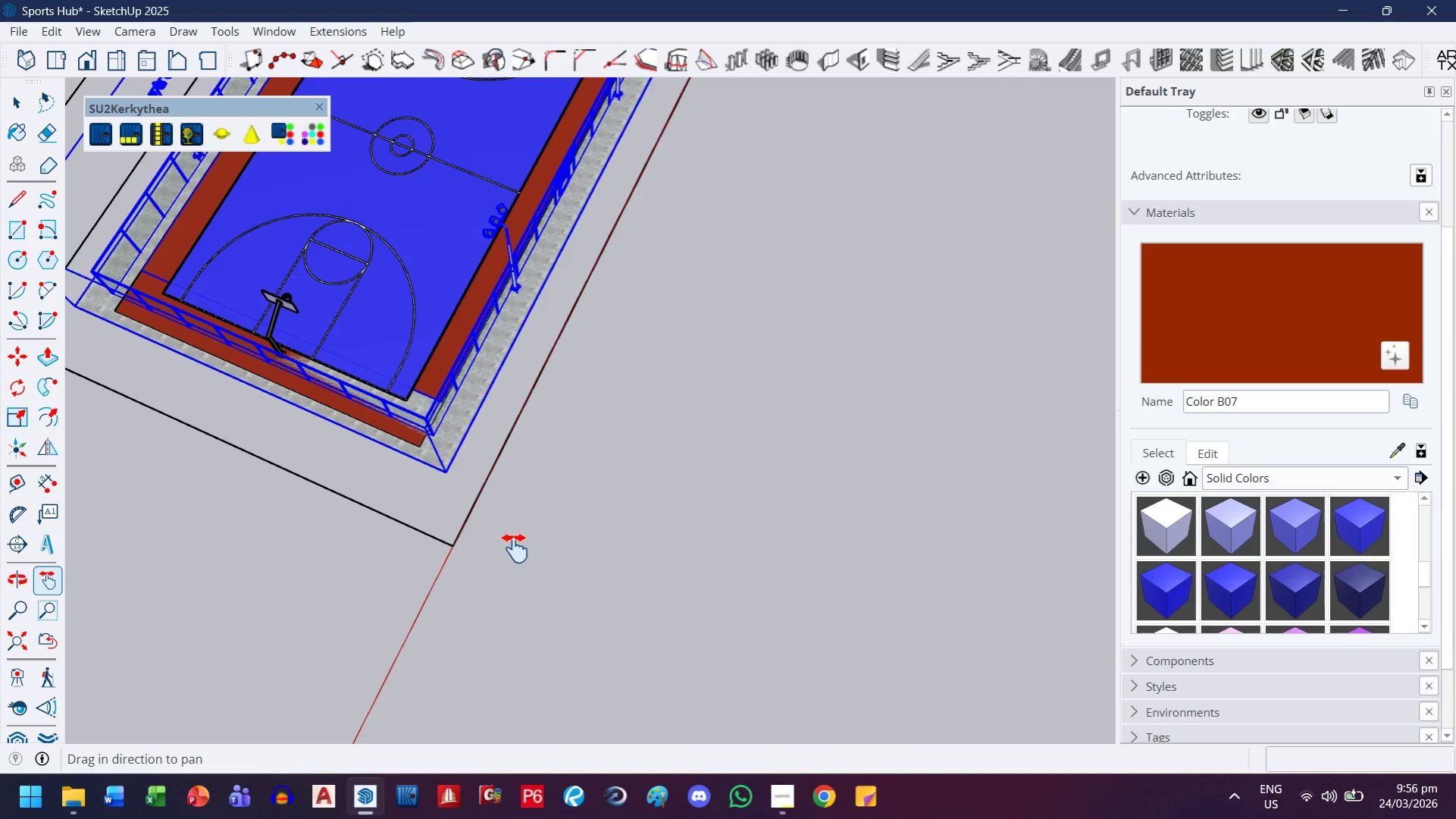 
scroll: coordinate [257, 620], scroll_direction: down, amount: 3.0
 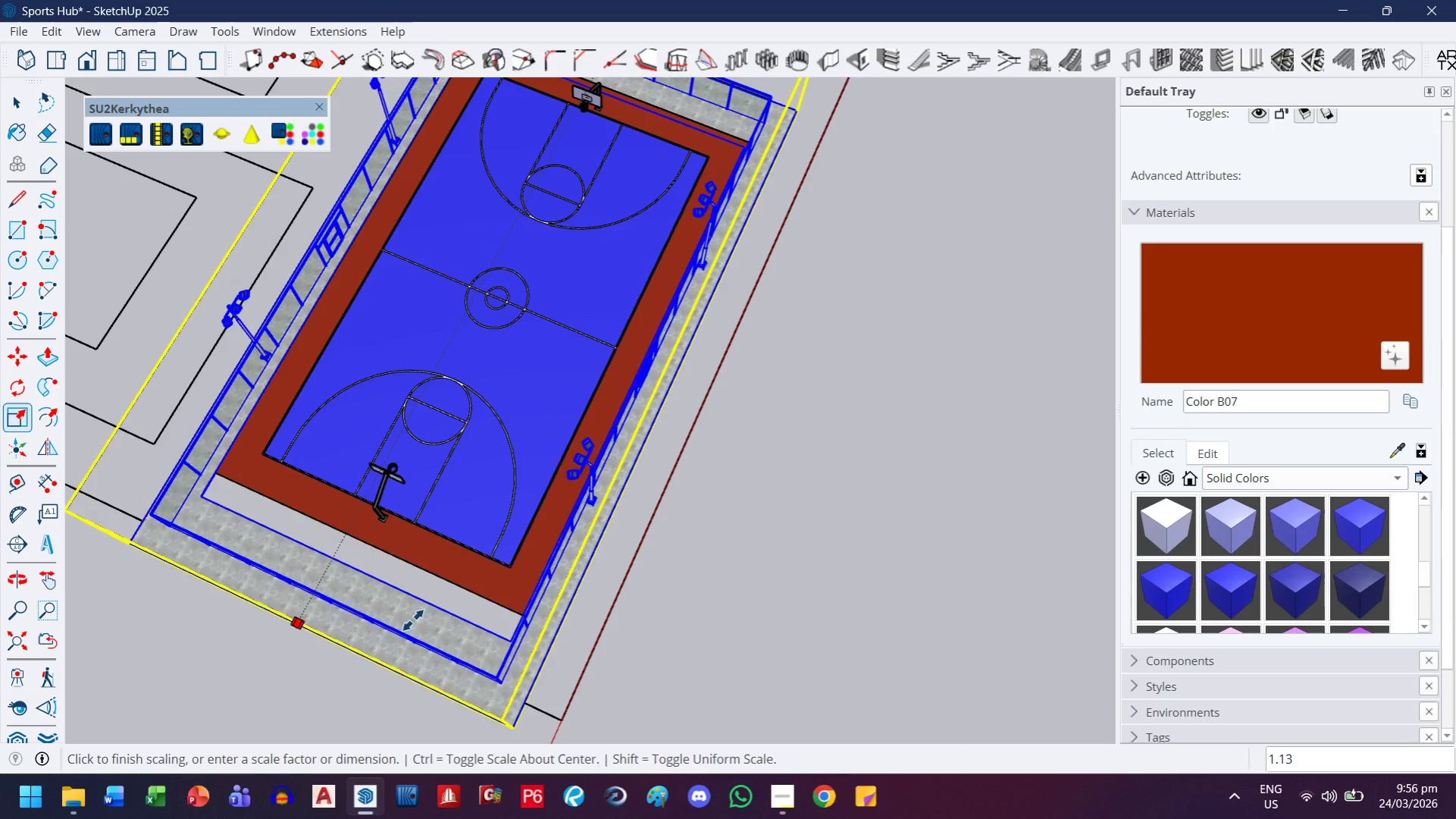 
key(Escape)
 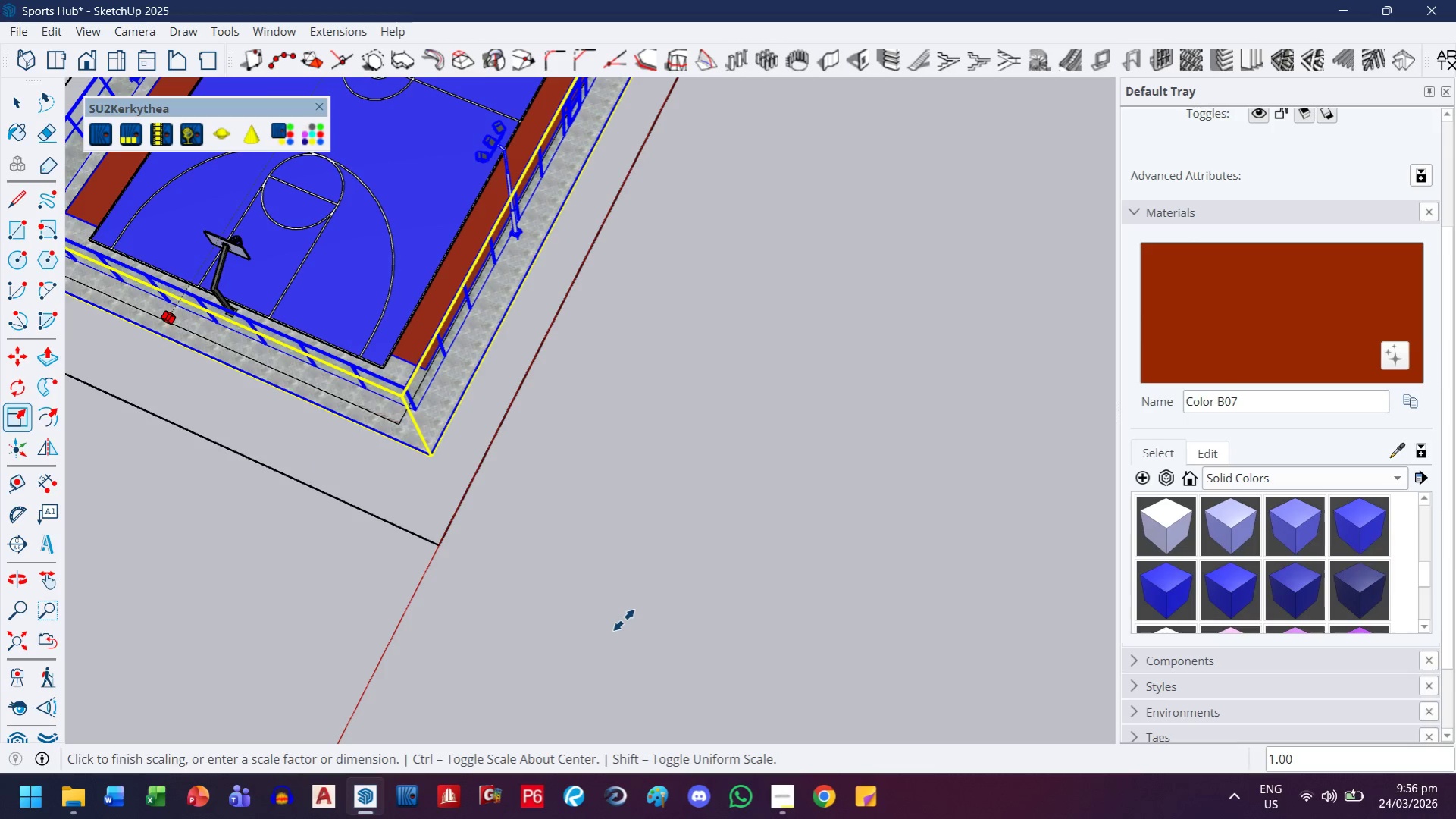 
scroll: coordinate [512, 549], scroll_direction: up, amount: 2.0
 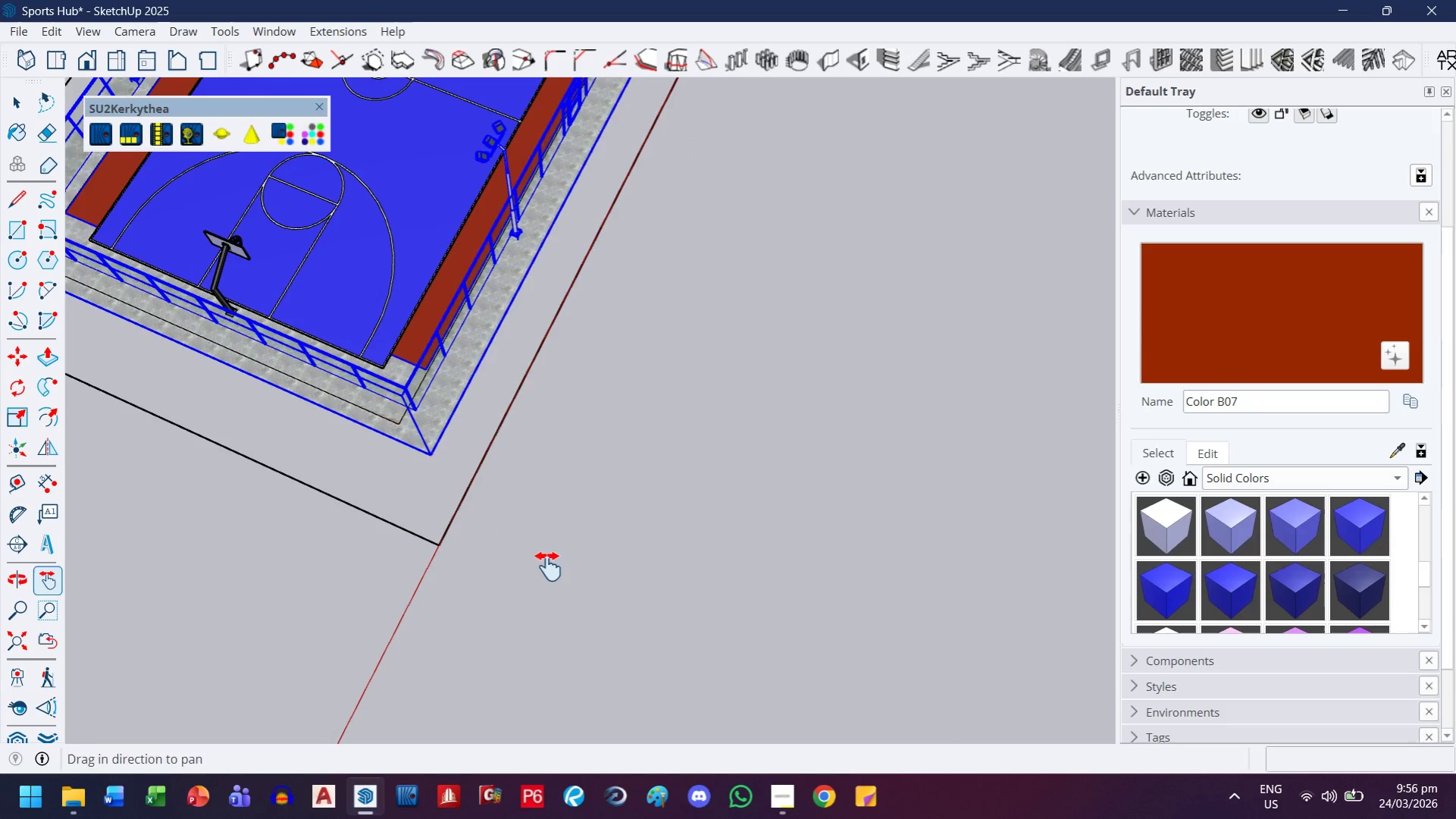 
left_click([623, 626])
 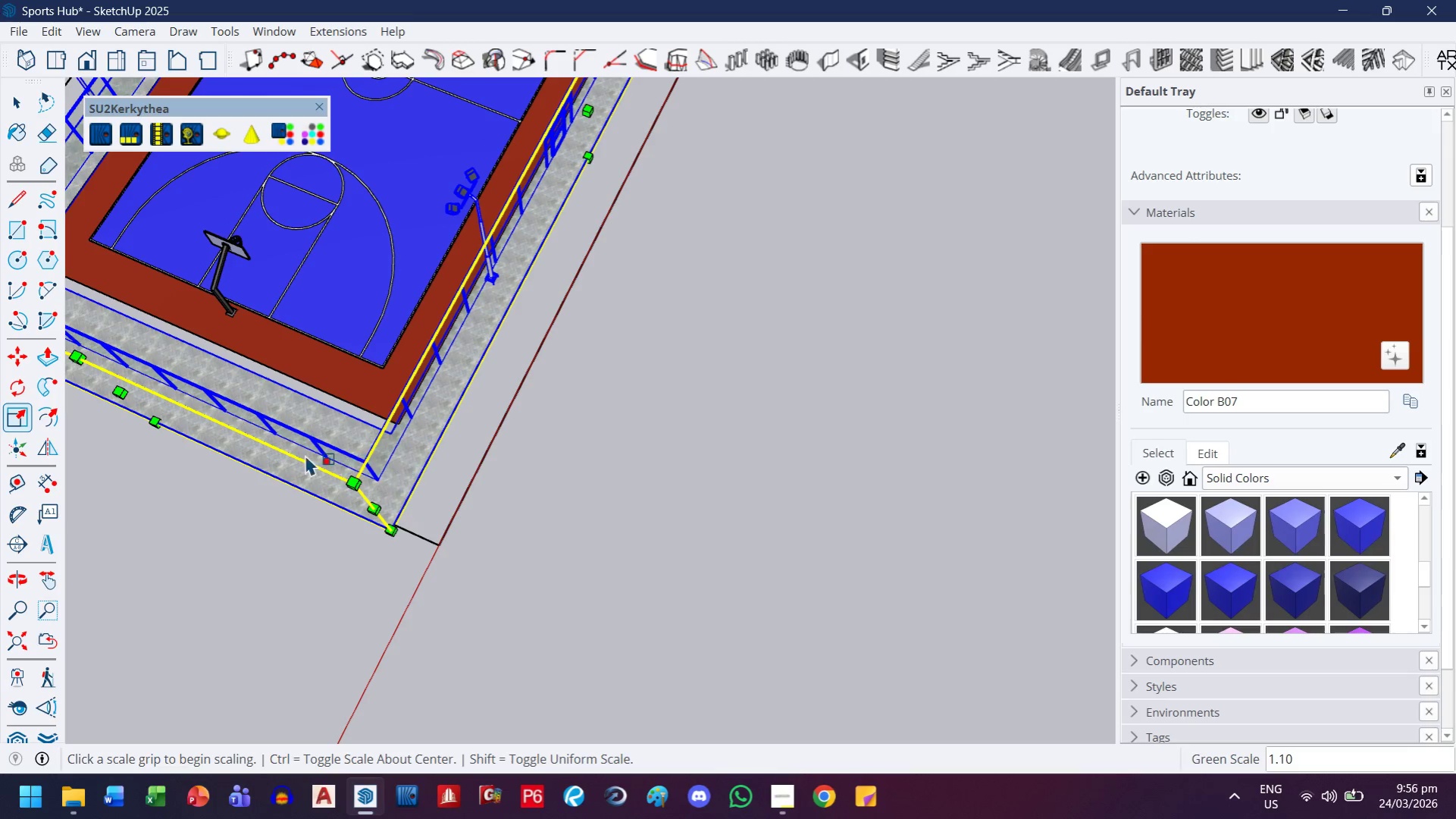 
scroll: coordinate [273, 452], scroll_direction: up, amount: 3.0
 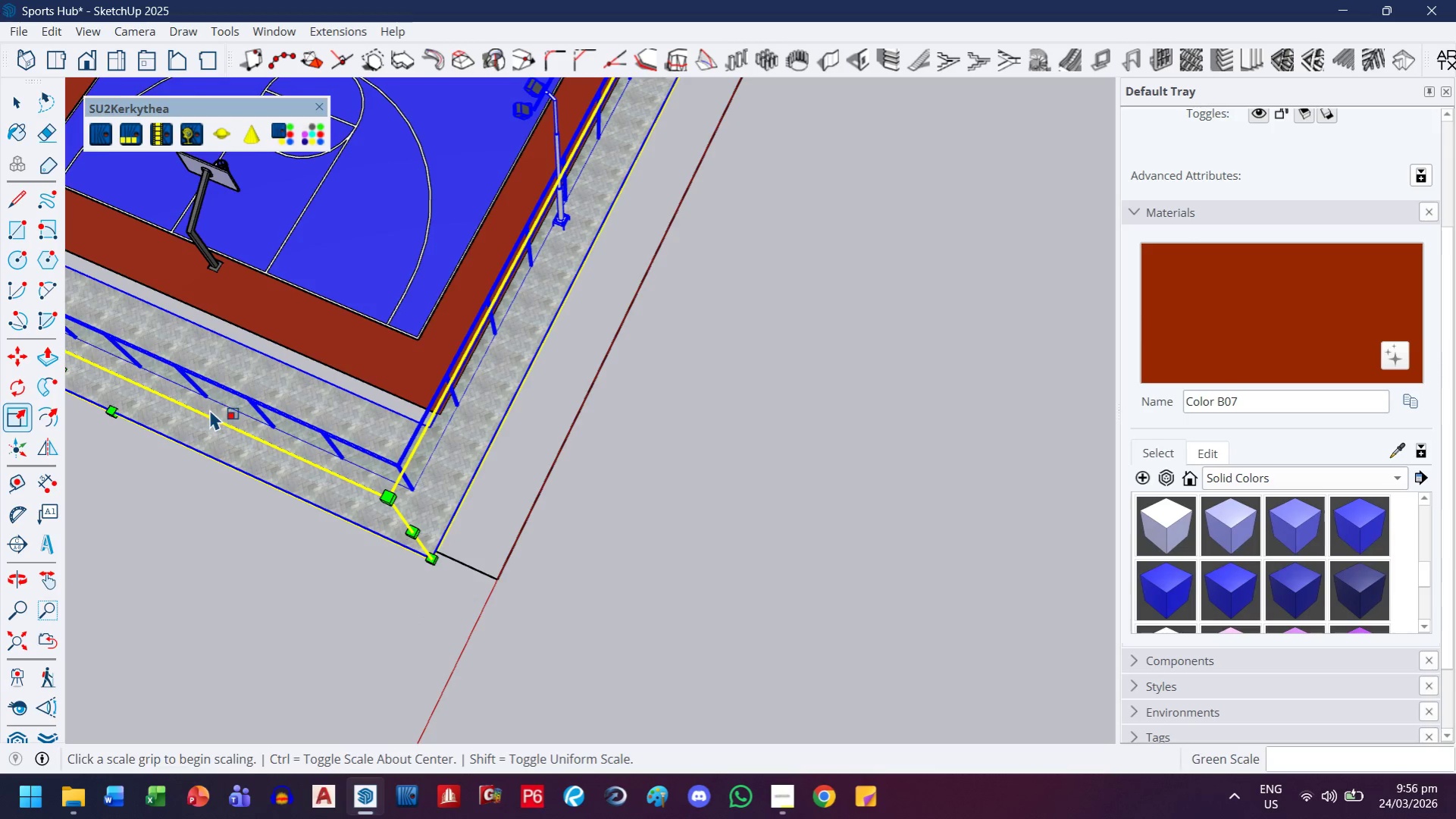 
key(H)
 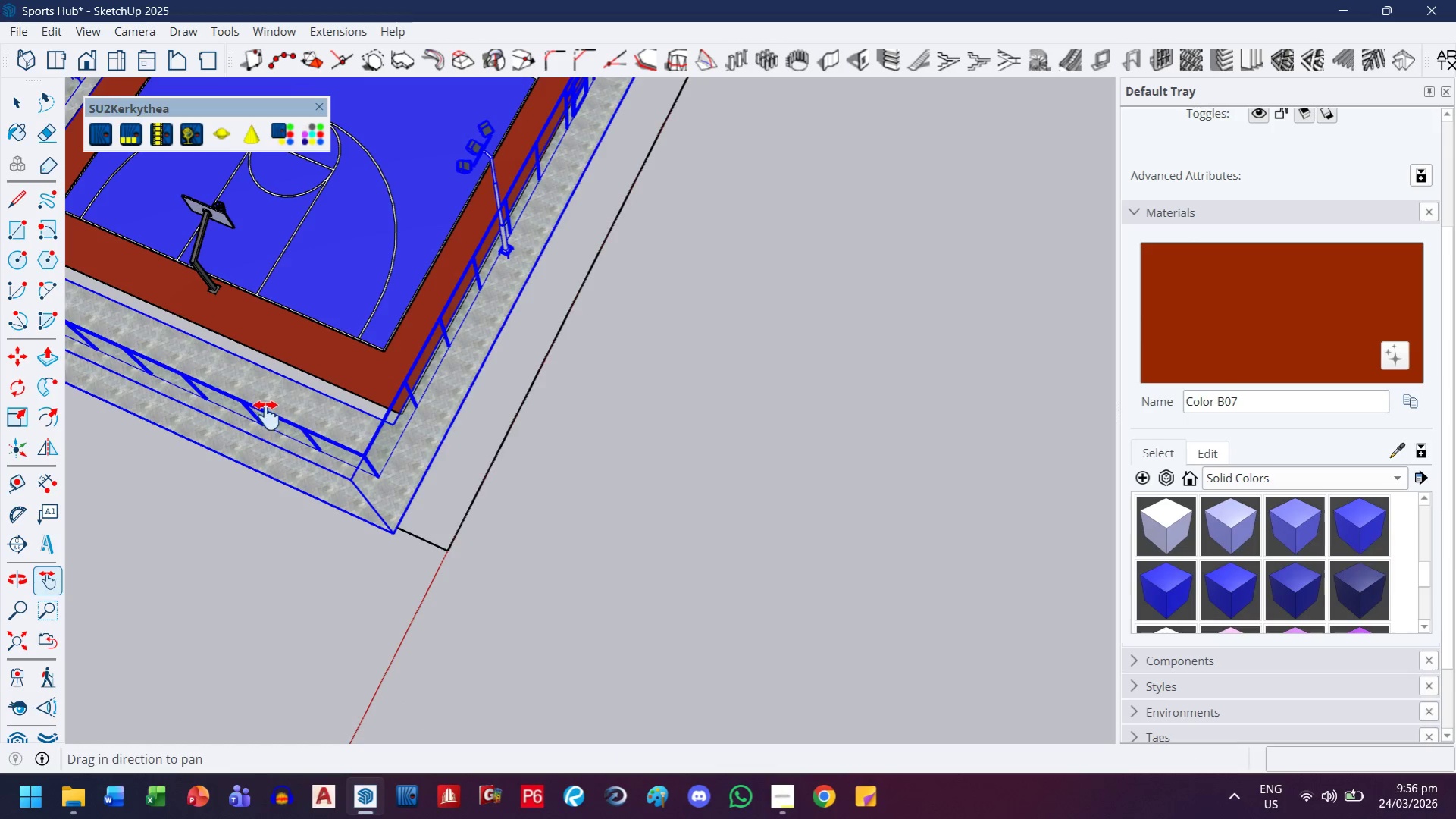 
left_click_drag(start_coordinate=[265, 415], to_coordinate=[505, 480])
 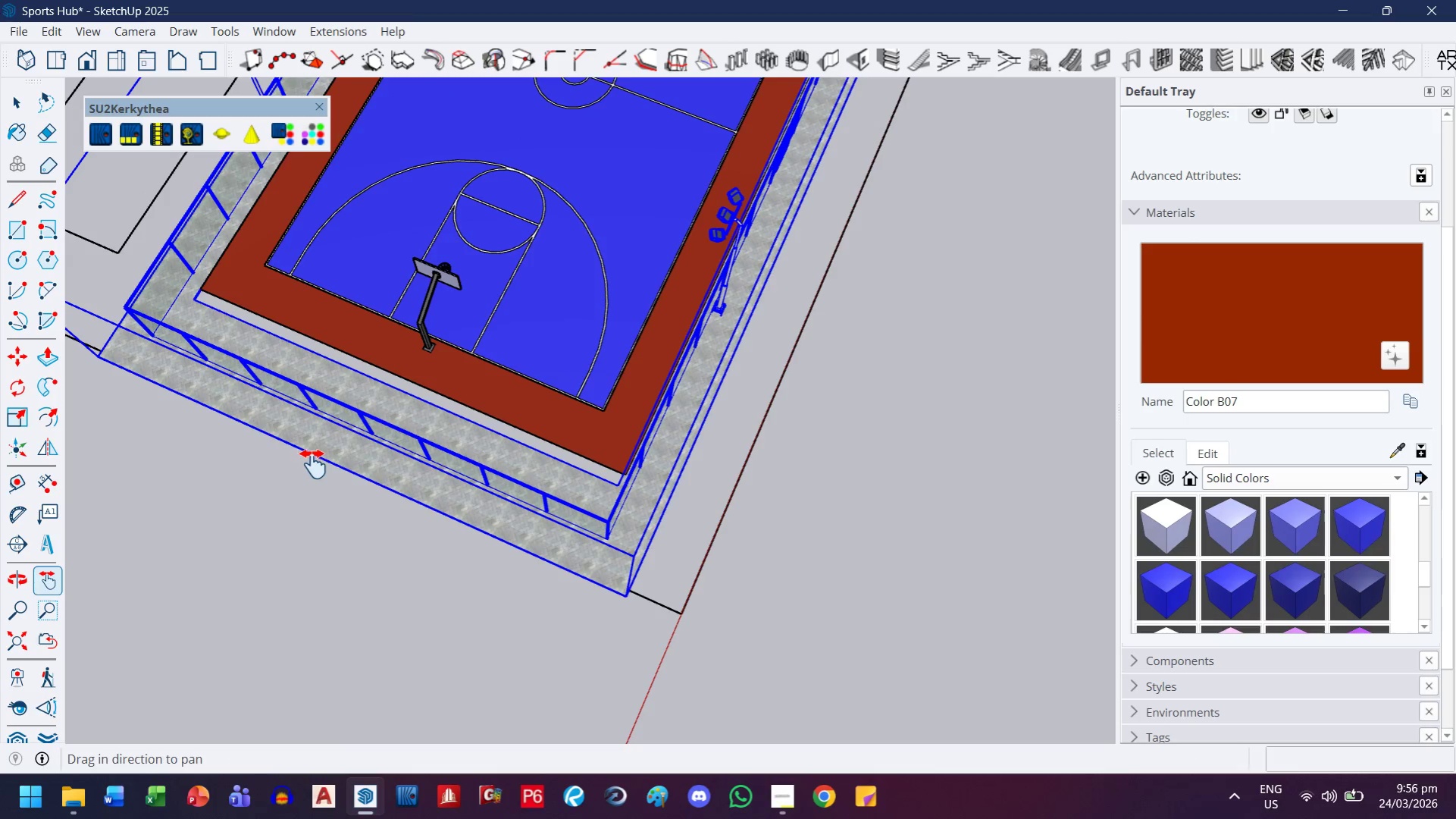 
scroll: coordinate [208, 413], scroll_direction: down, amount: 2.0
 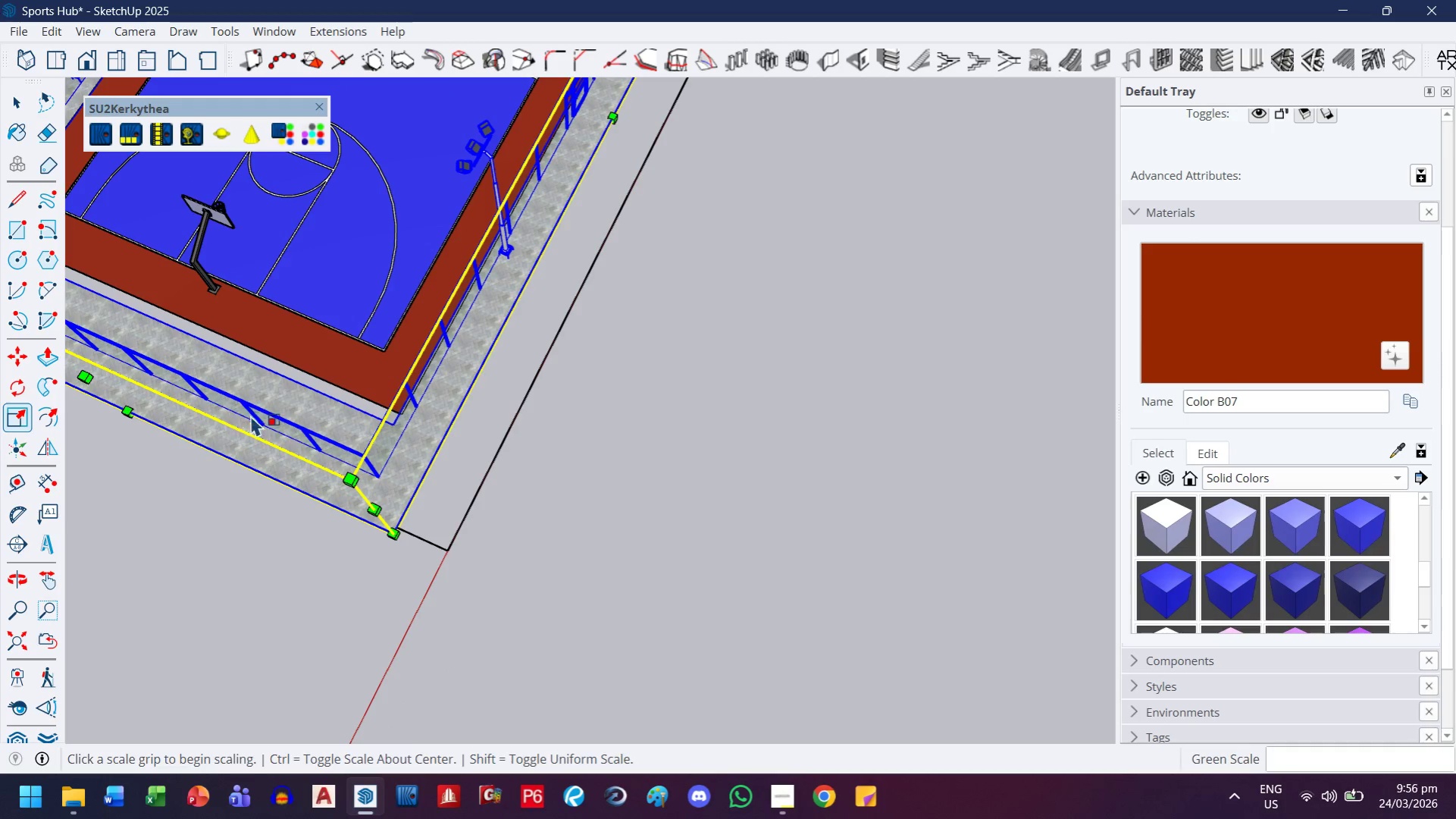 
key(Escape)
 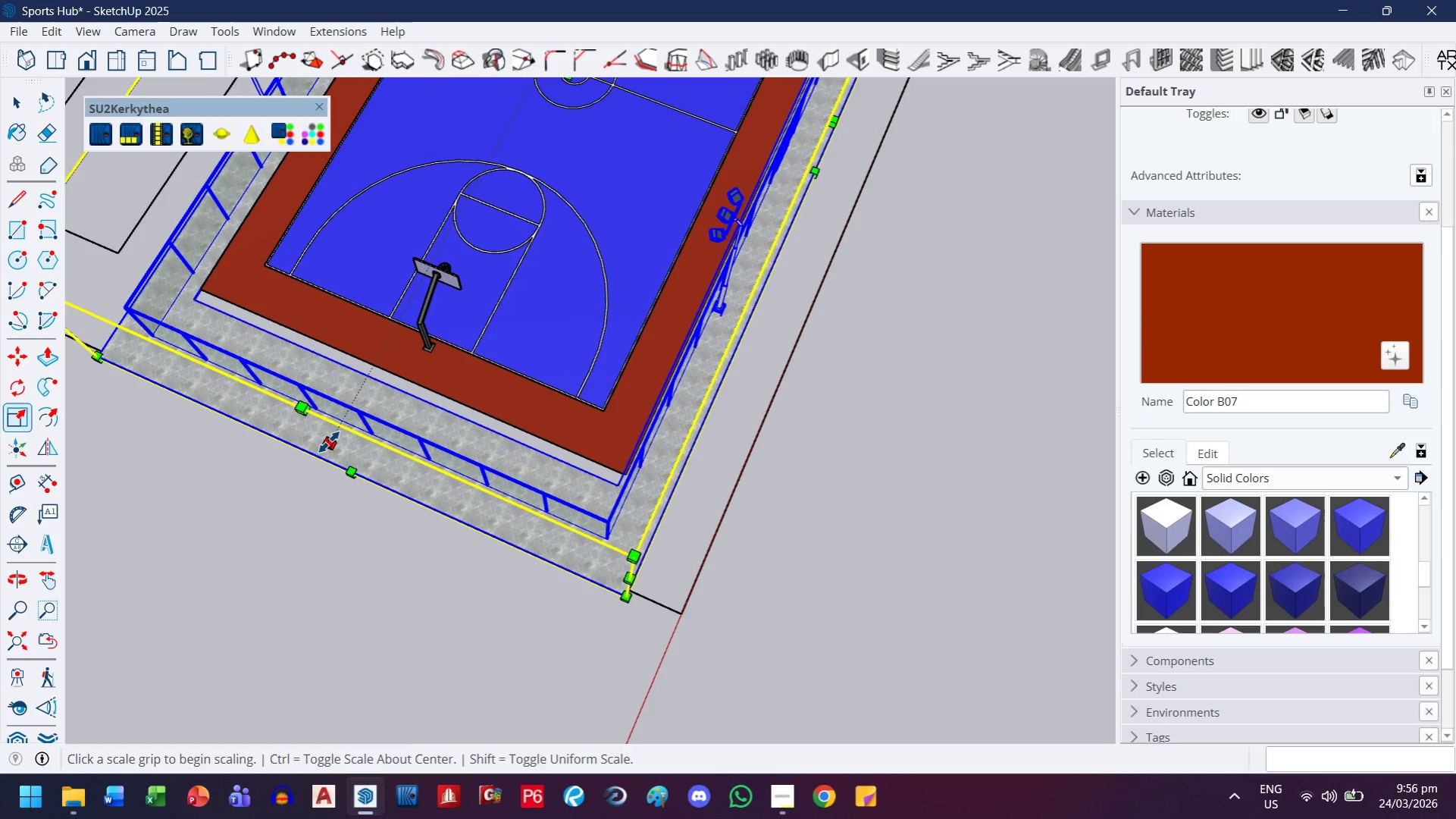 
left_click([329, 442])
 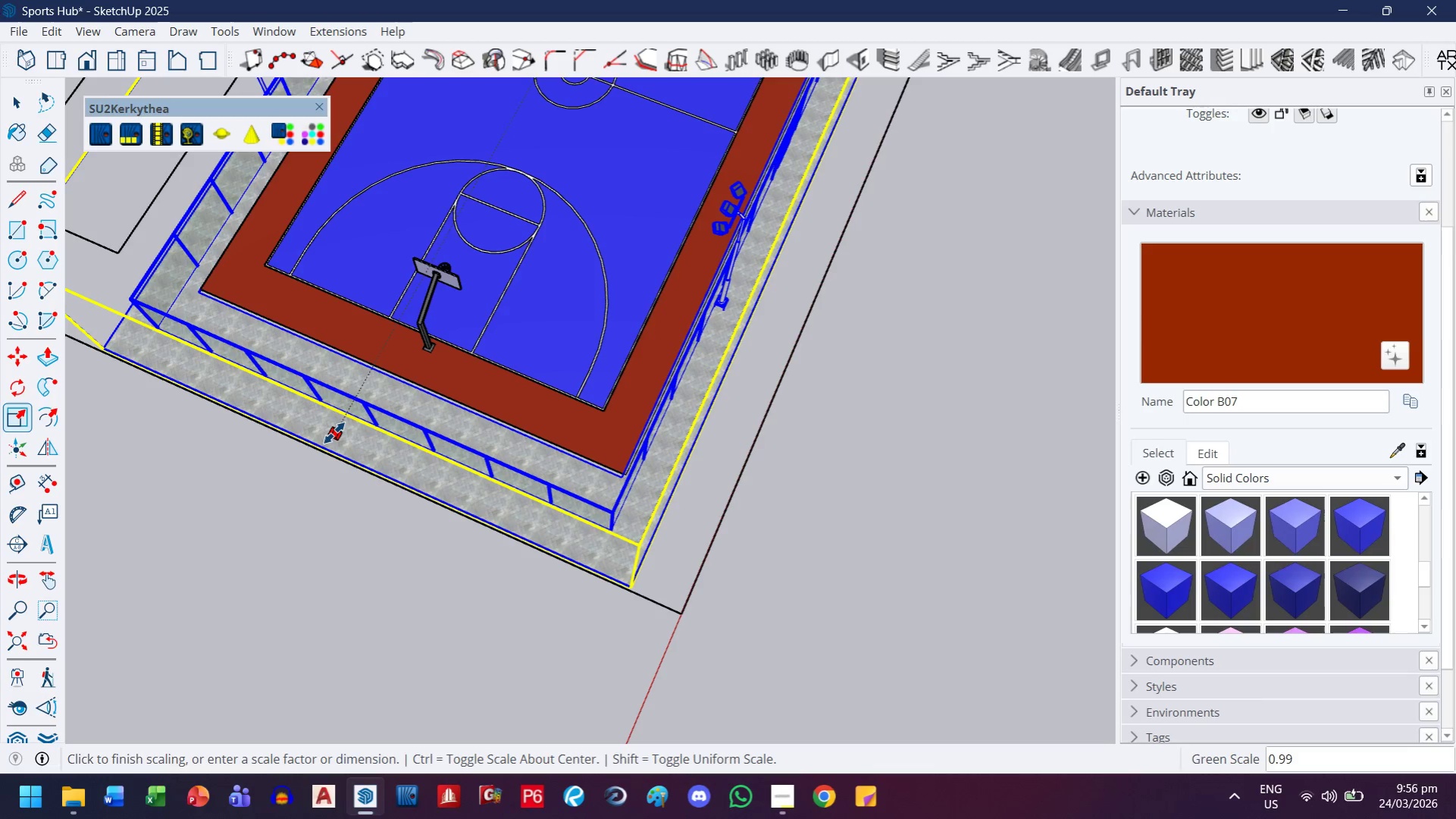 
wait(5.08)
 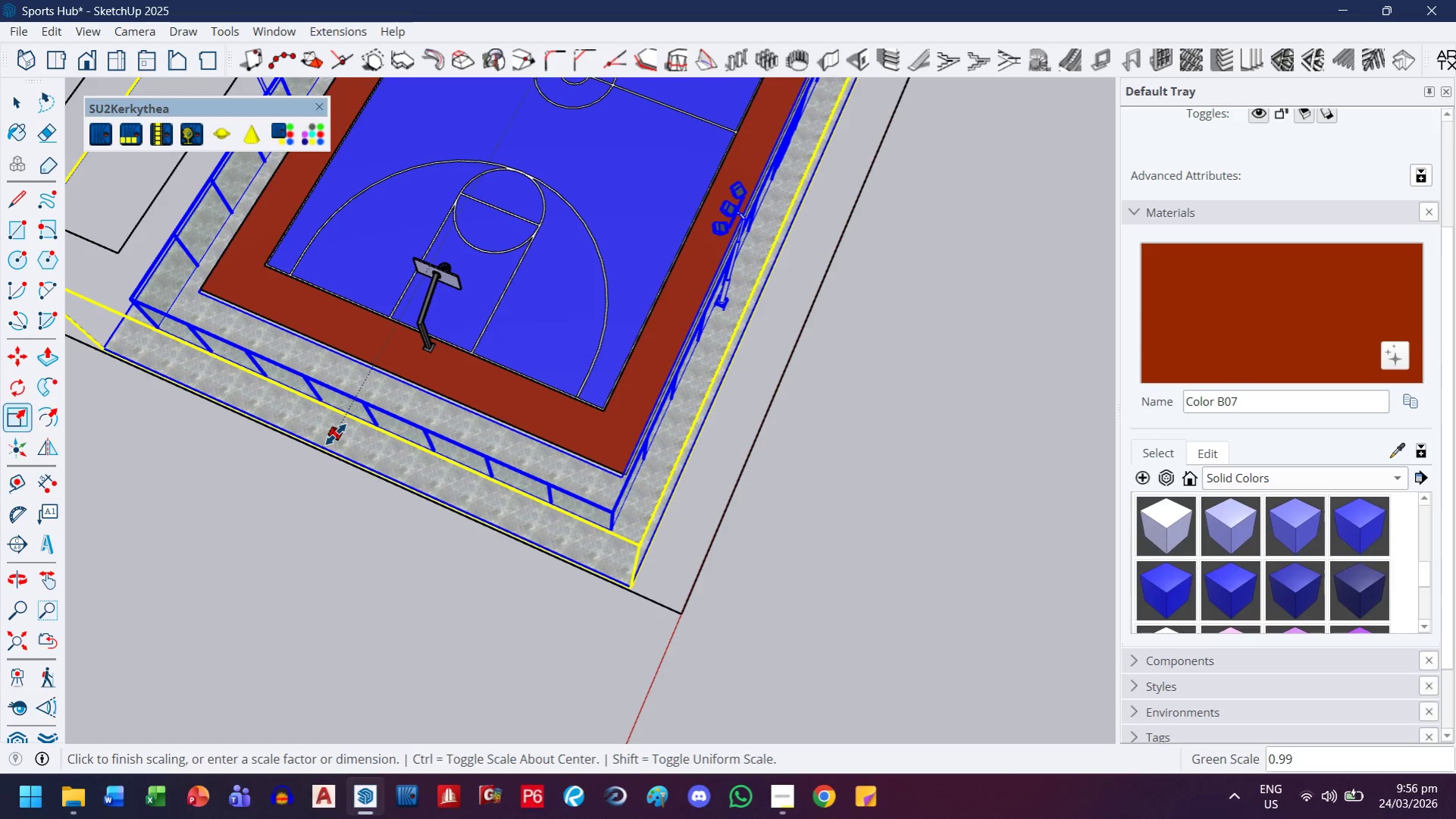 
left_click([344, 425])
 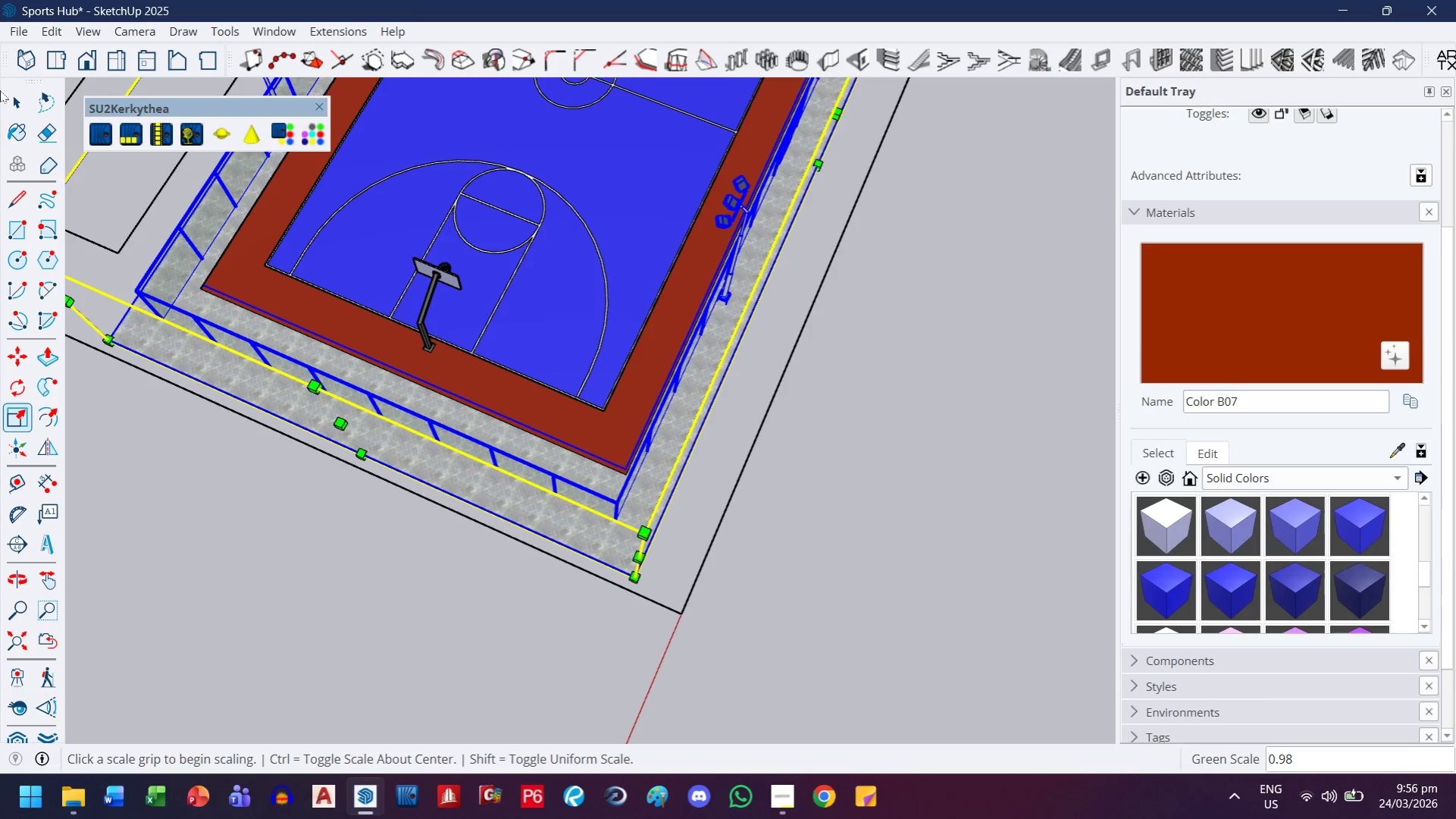 
left_click([13, 109])
 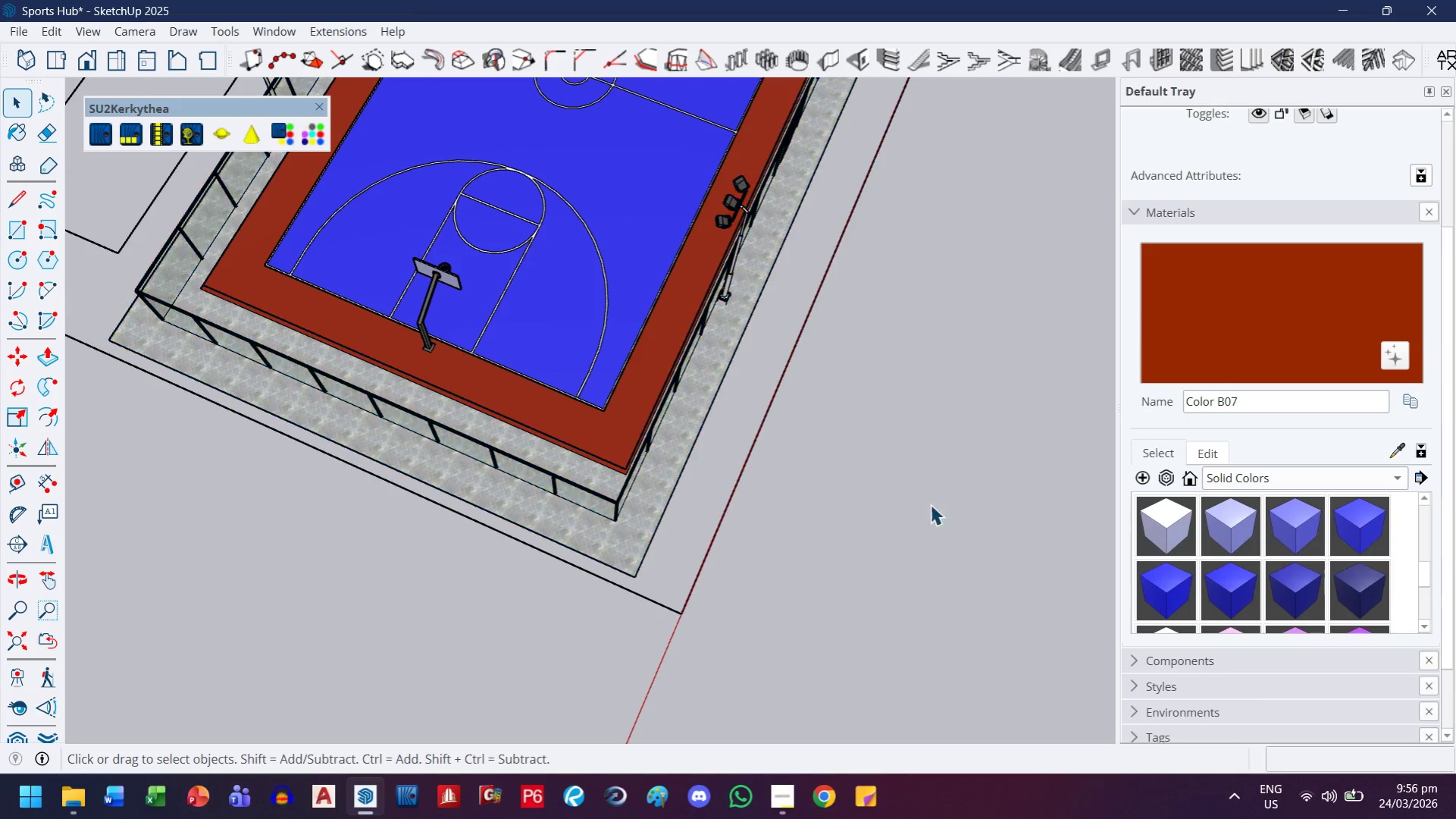 
scroll: coordinate [857, 508], scroll_direction: down, amount: 7.0
 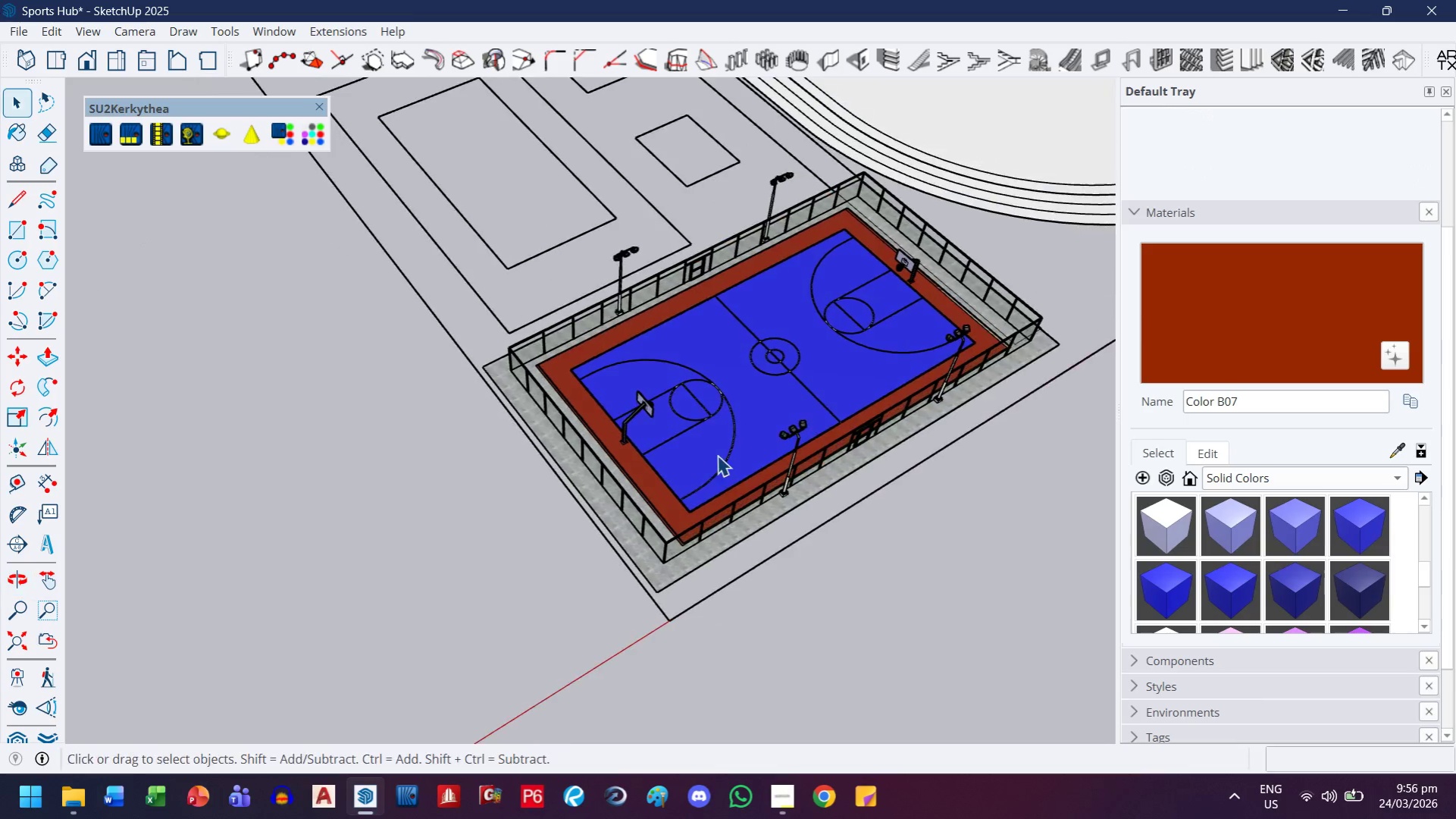 
scroll: coordinate [795, 482], scroll_direction: up, amount: 10.0
 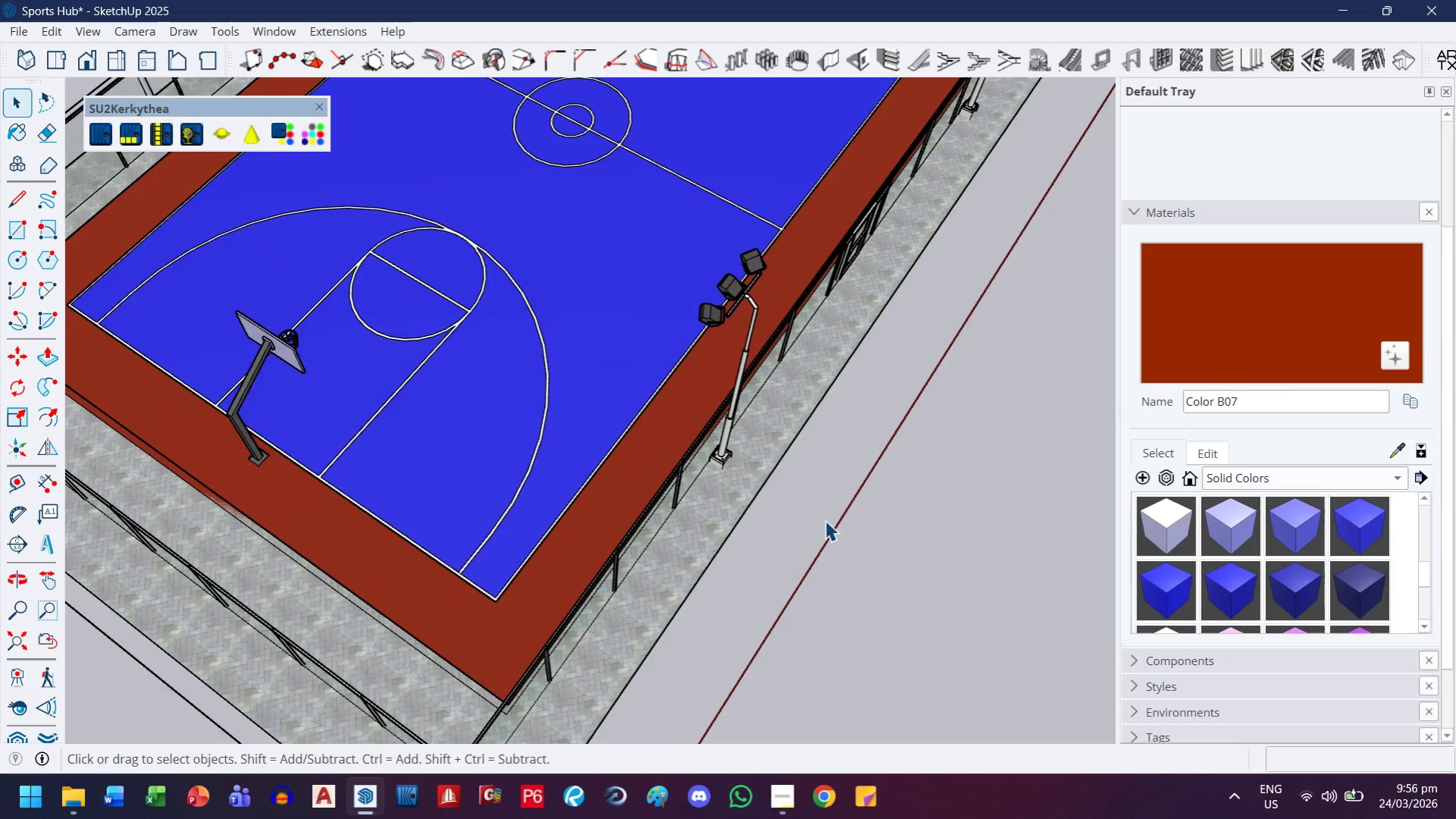 
left_click([793, 469])
 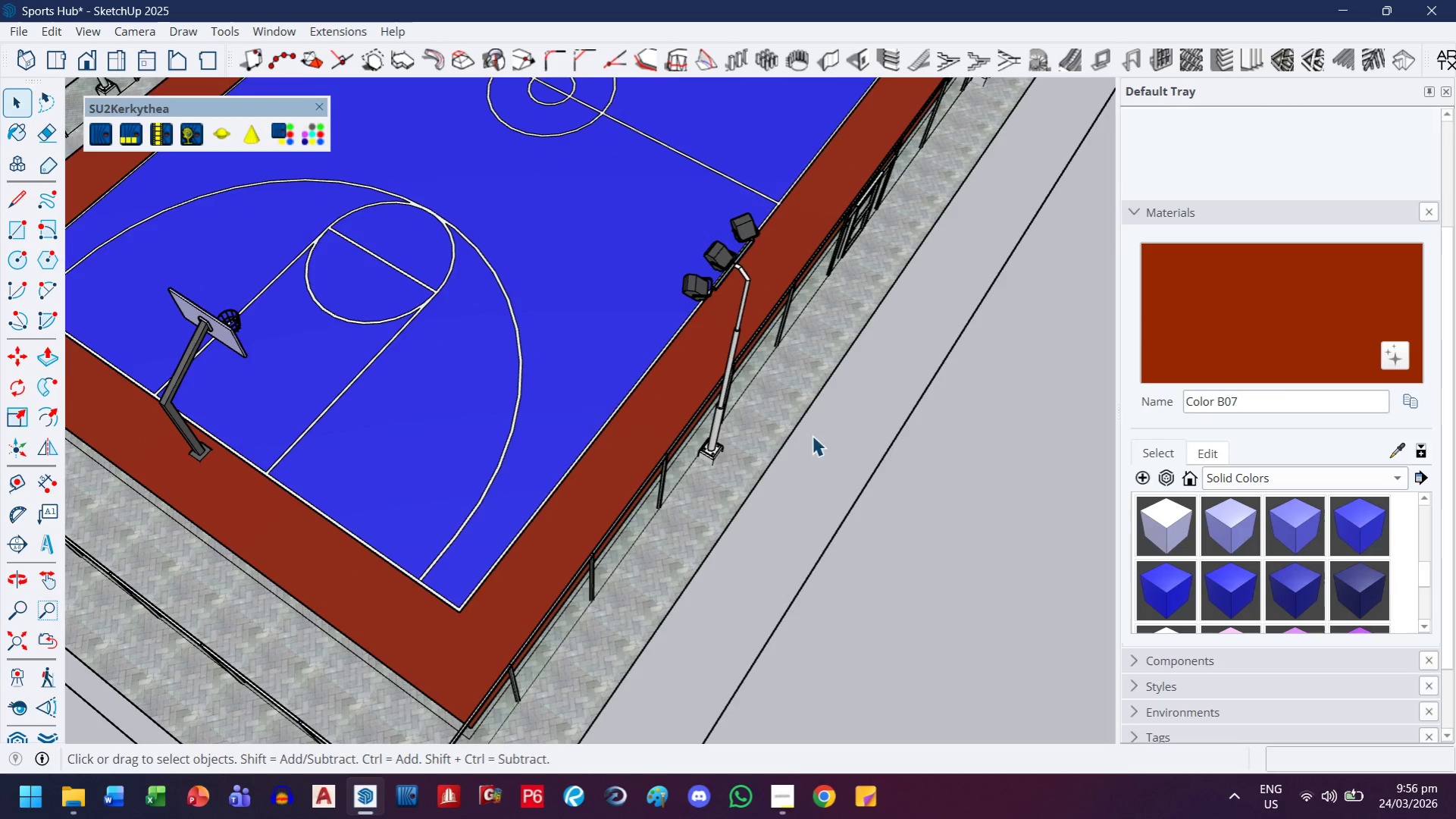 
scroll: coordinate [814, 510], scroll_direction: up, amount: 1.0
 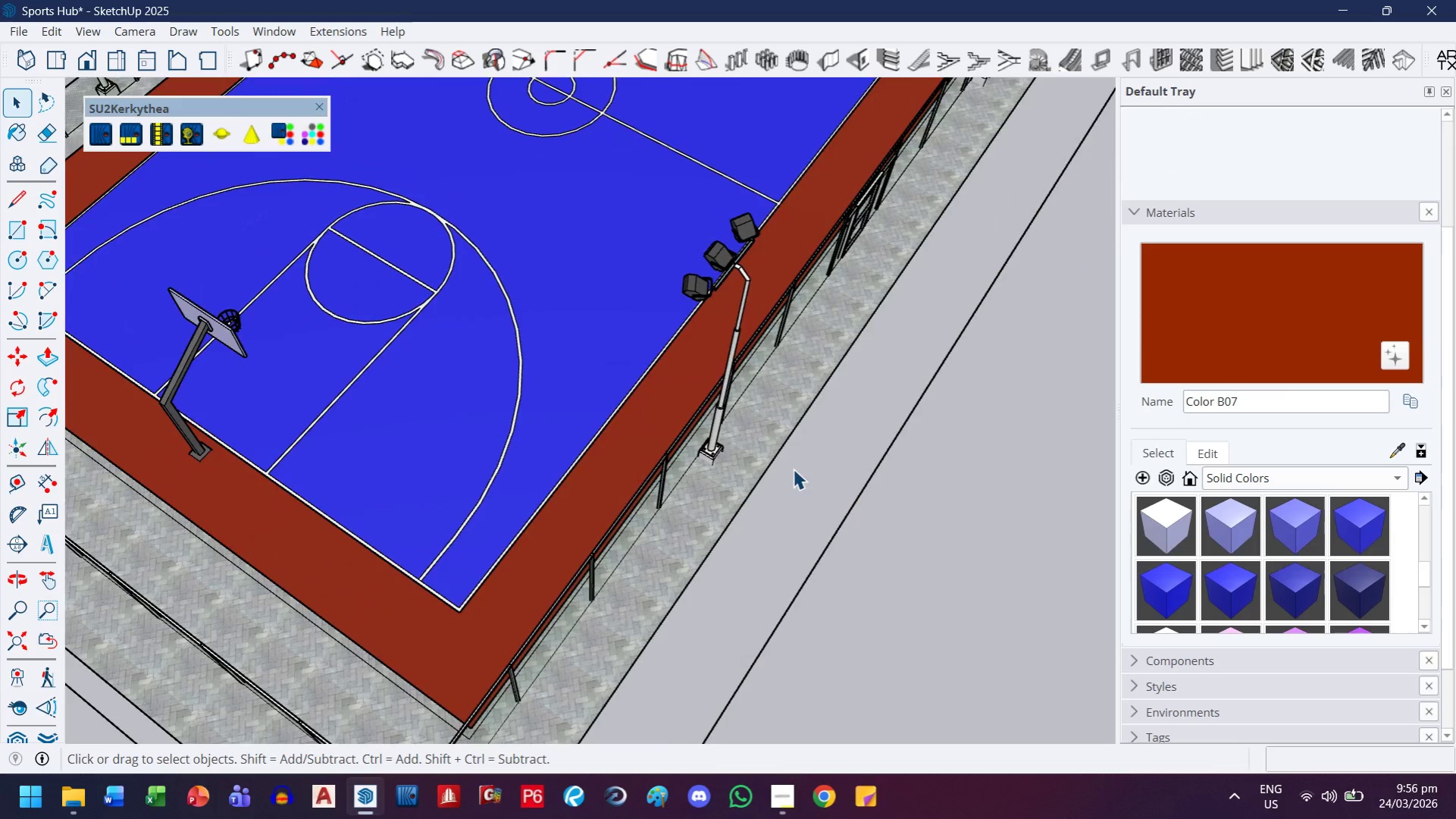 
key(S)
 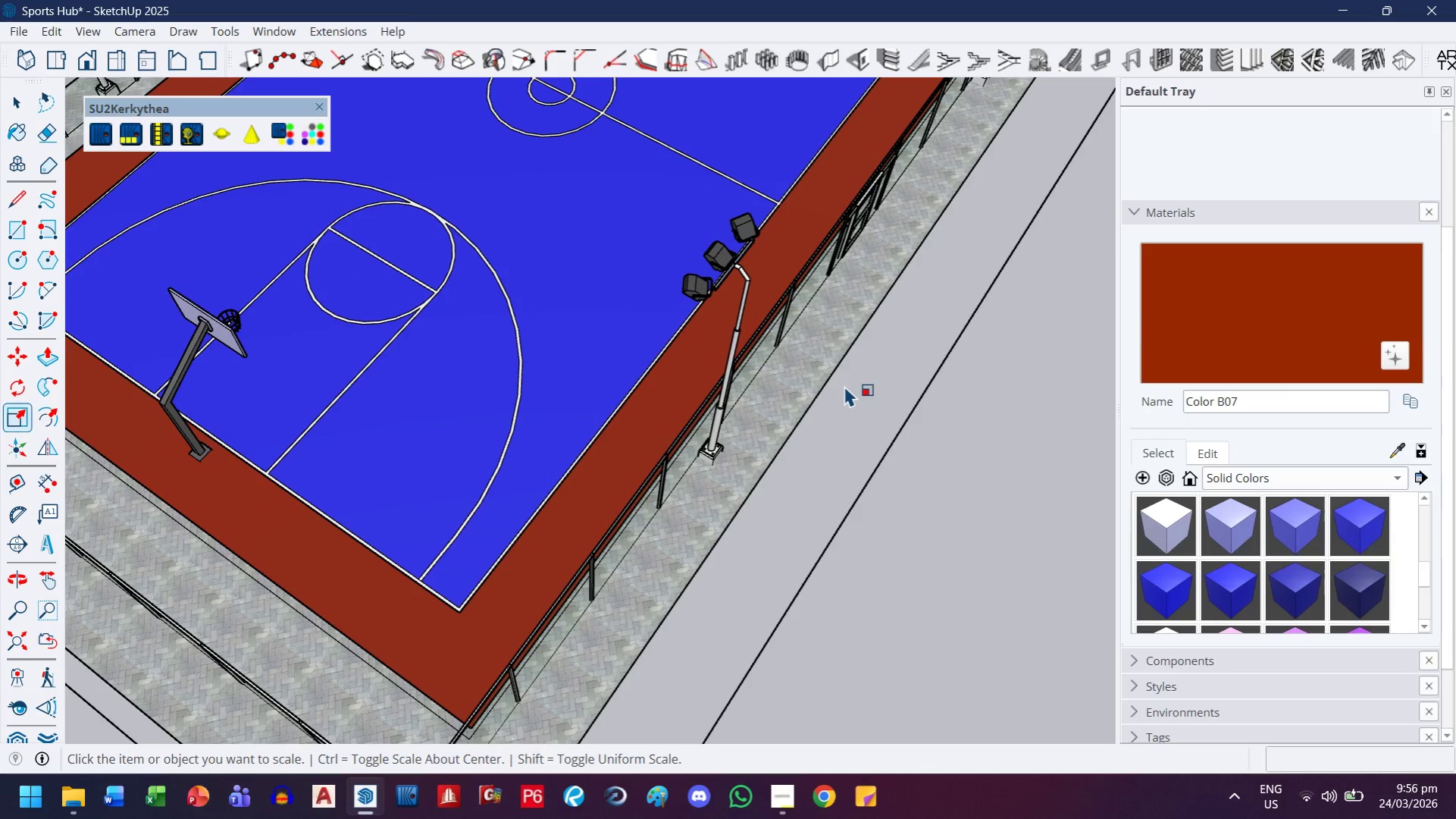 
key(Escape)
 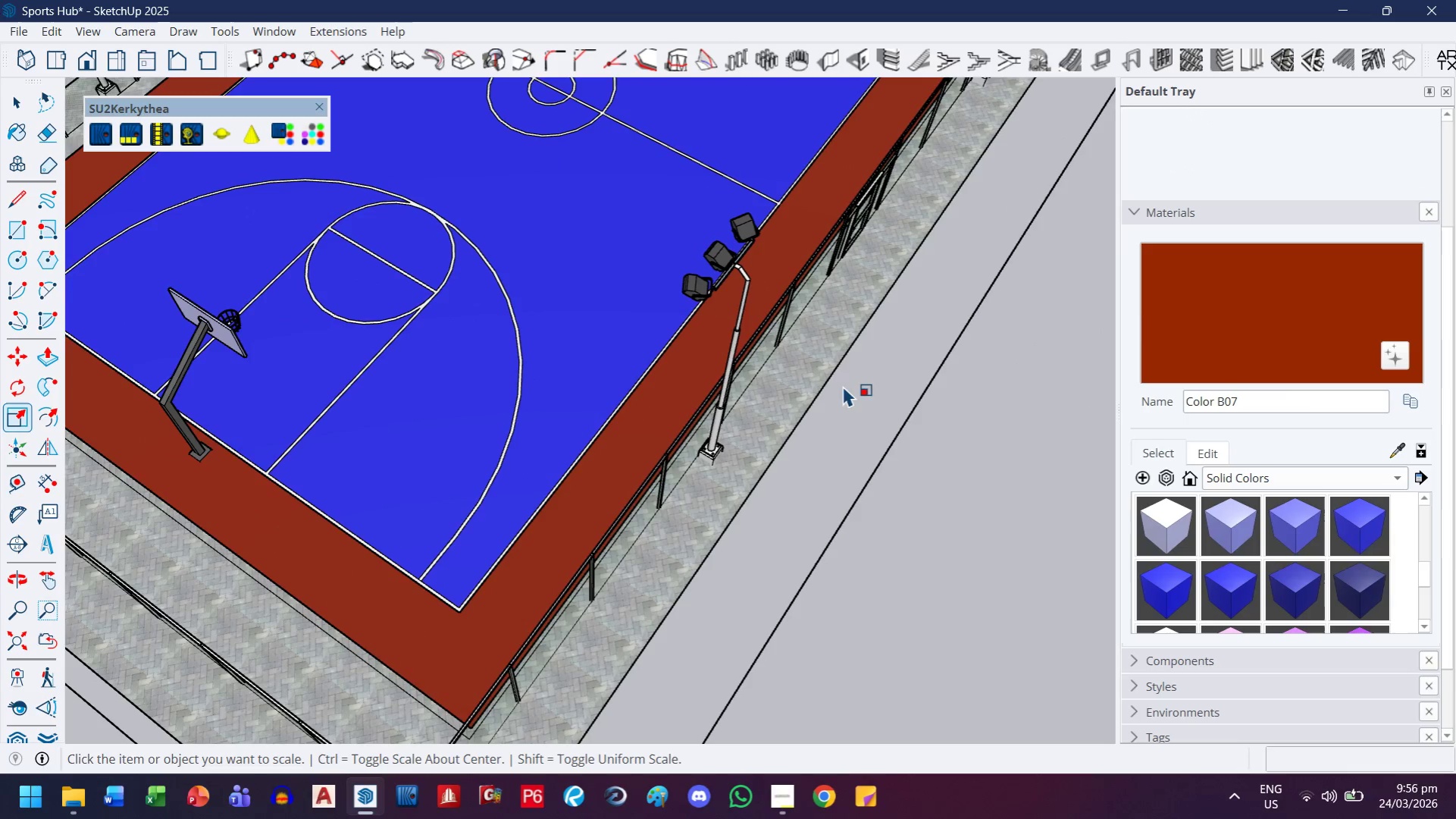 
key(Escape)
 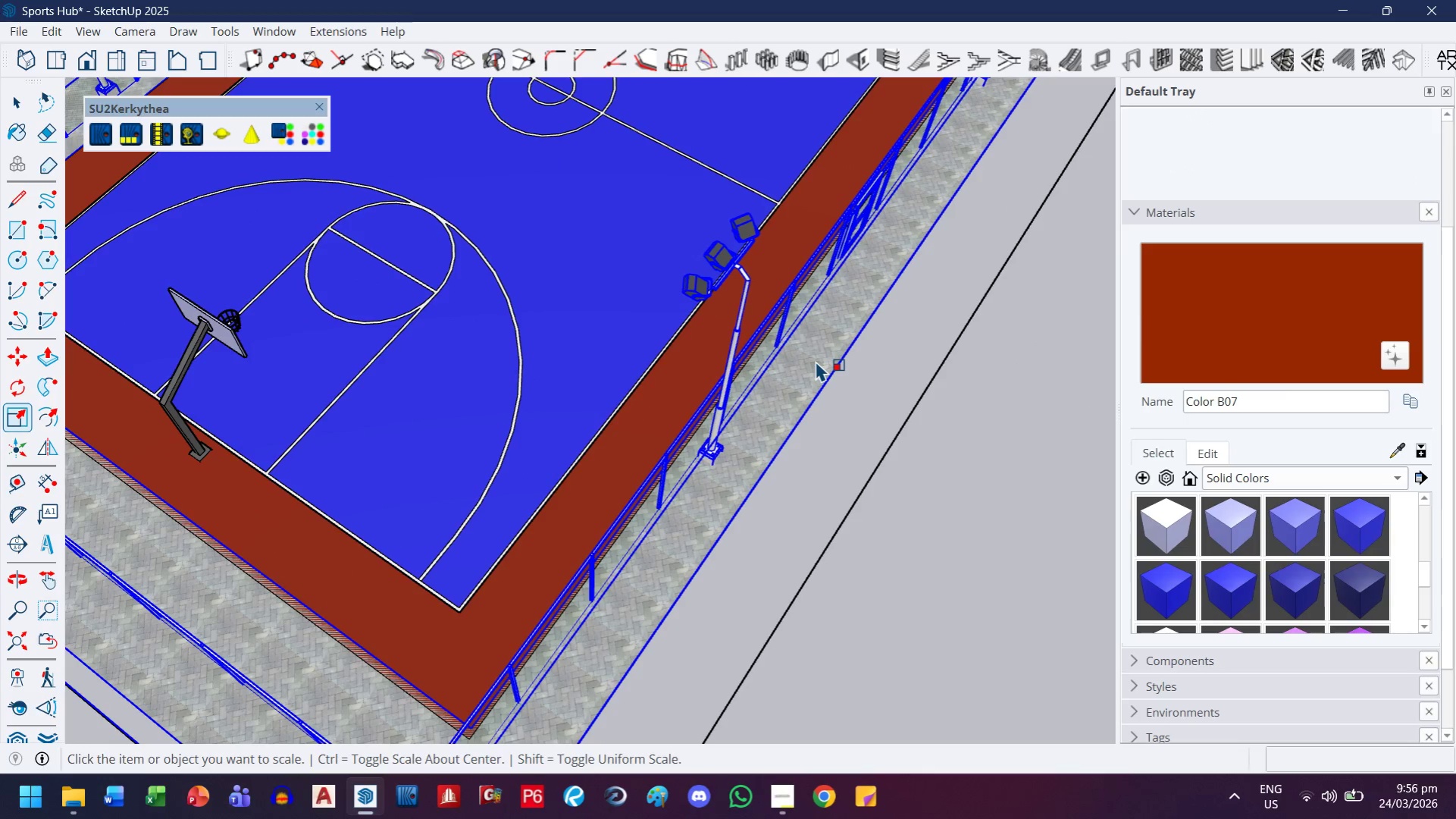 
left_click([815, 360])
 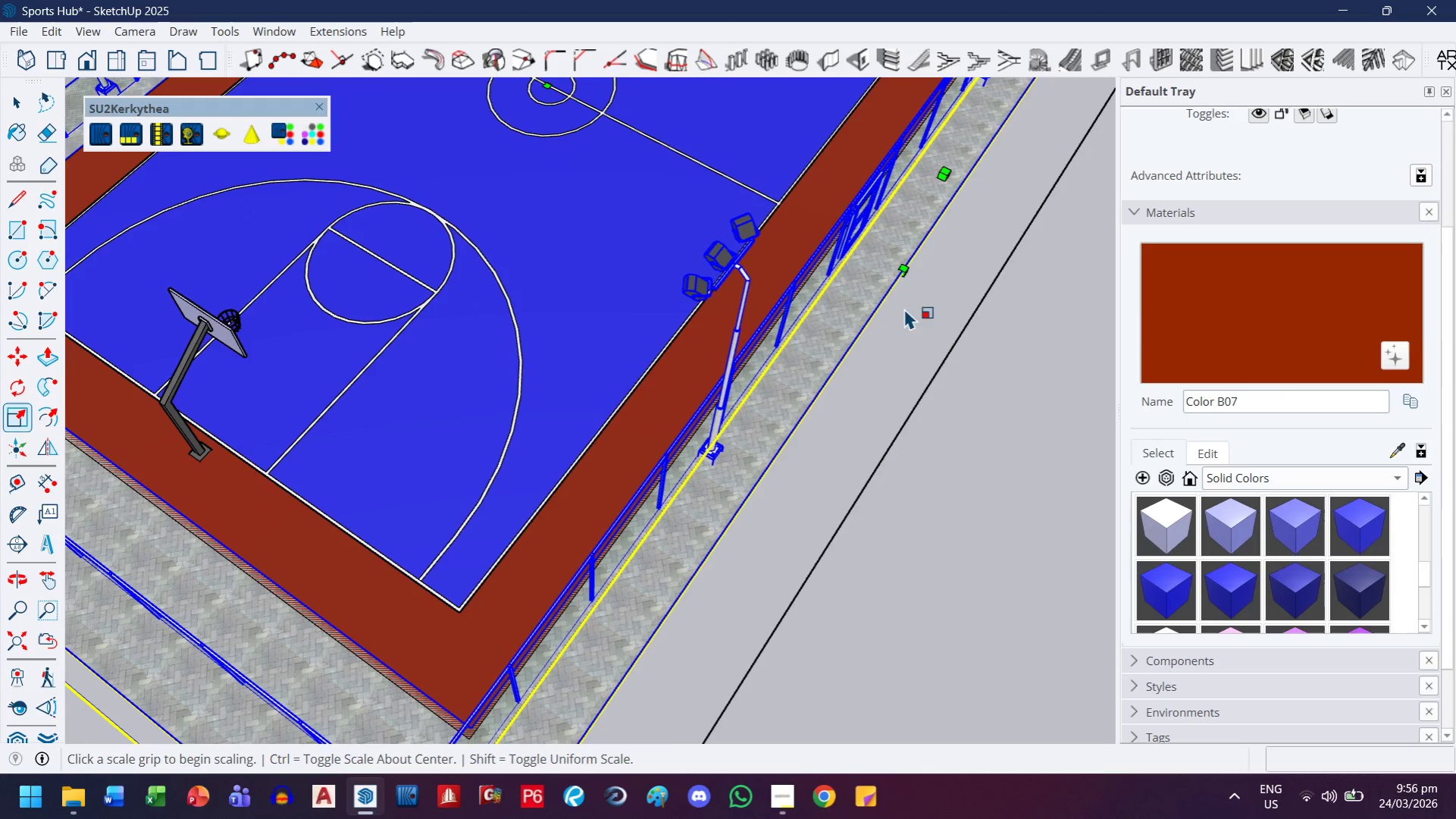 
key(S)
 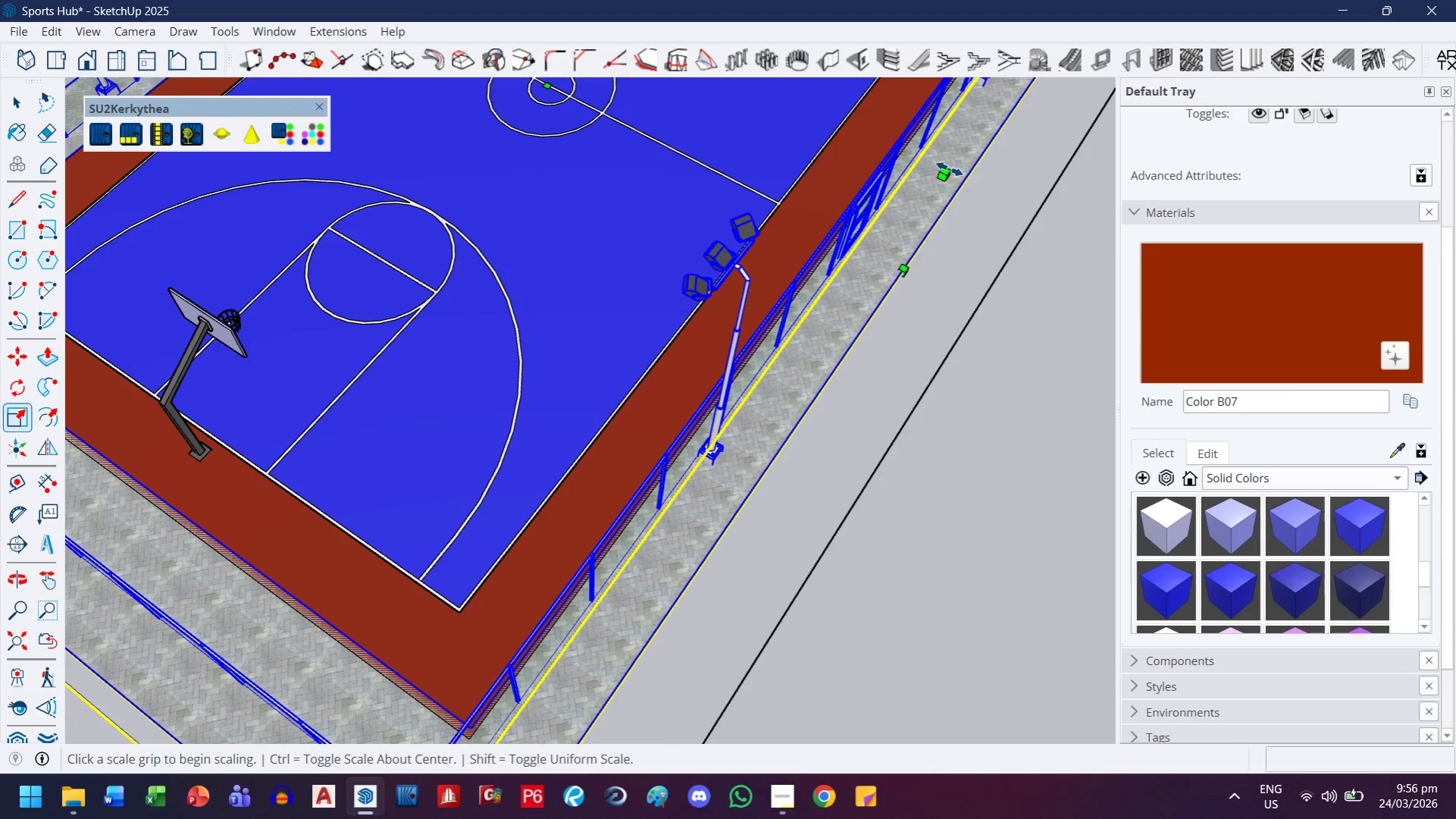 
left_click([941, 171])
 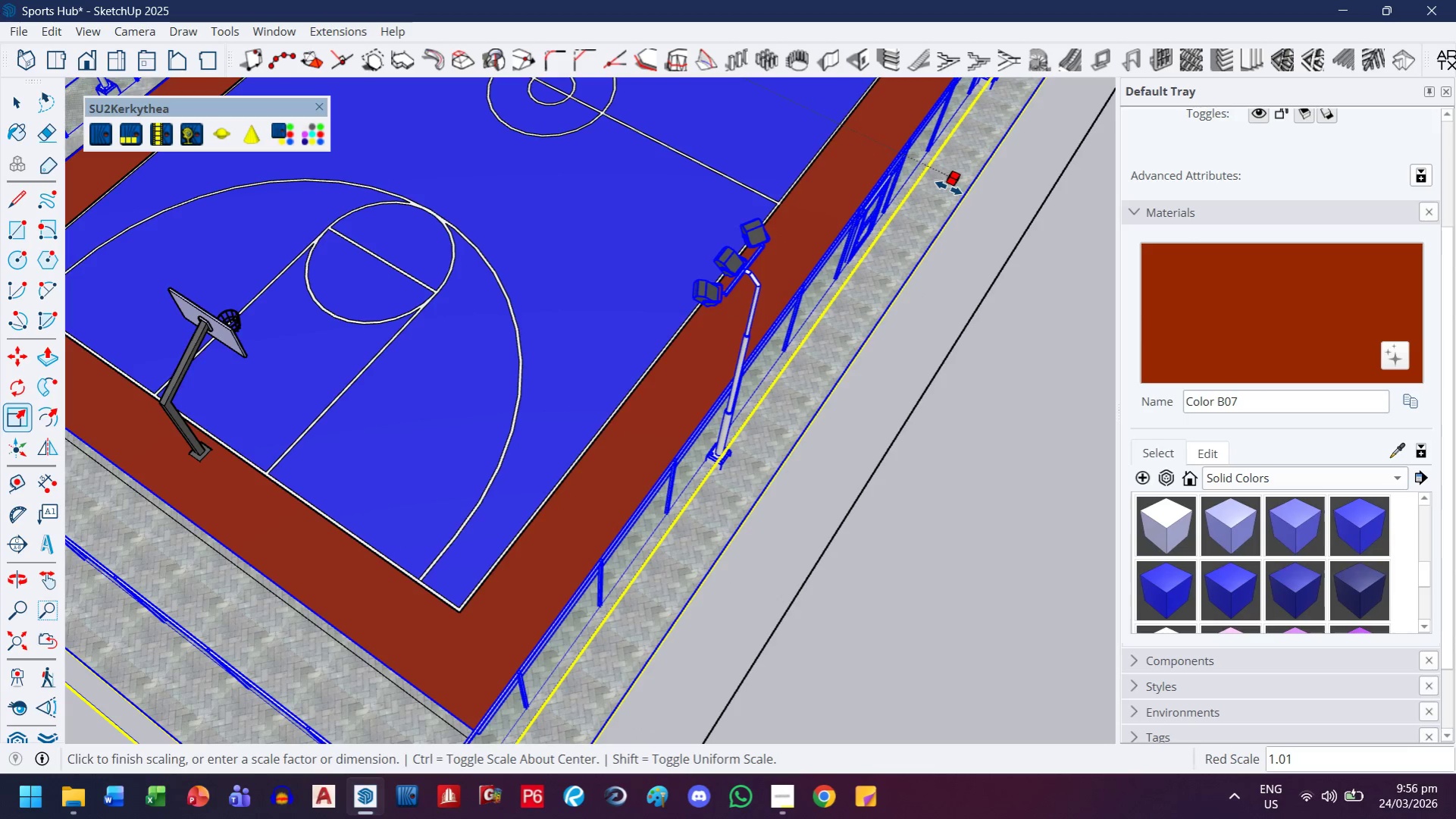 
left_click([948, 188])
 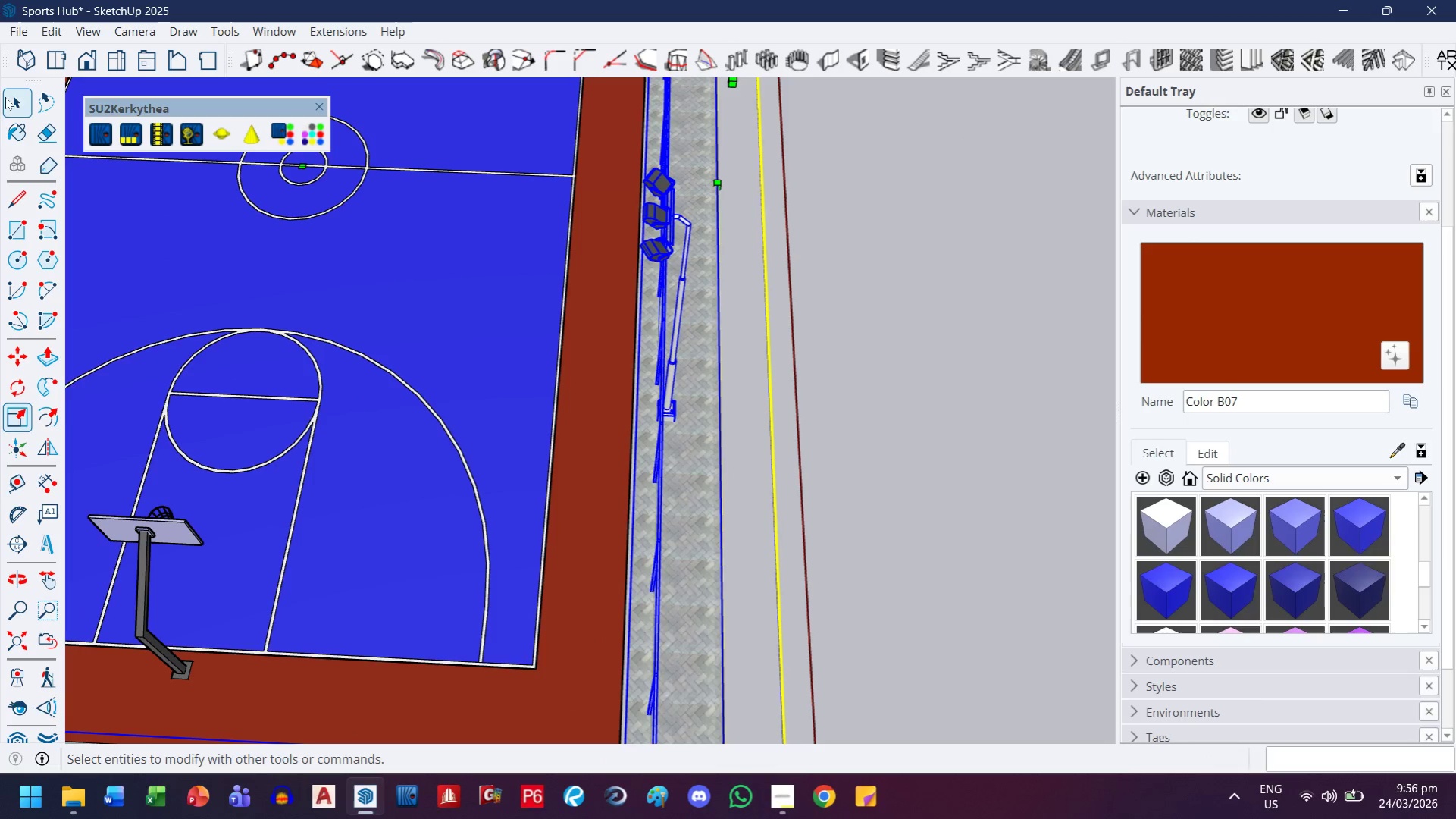 
double_click([818, 332])
 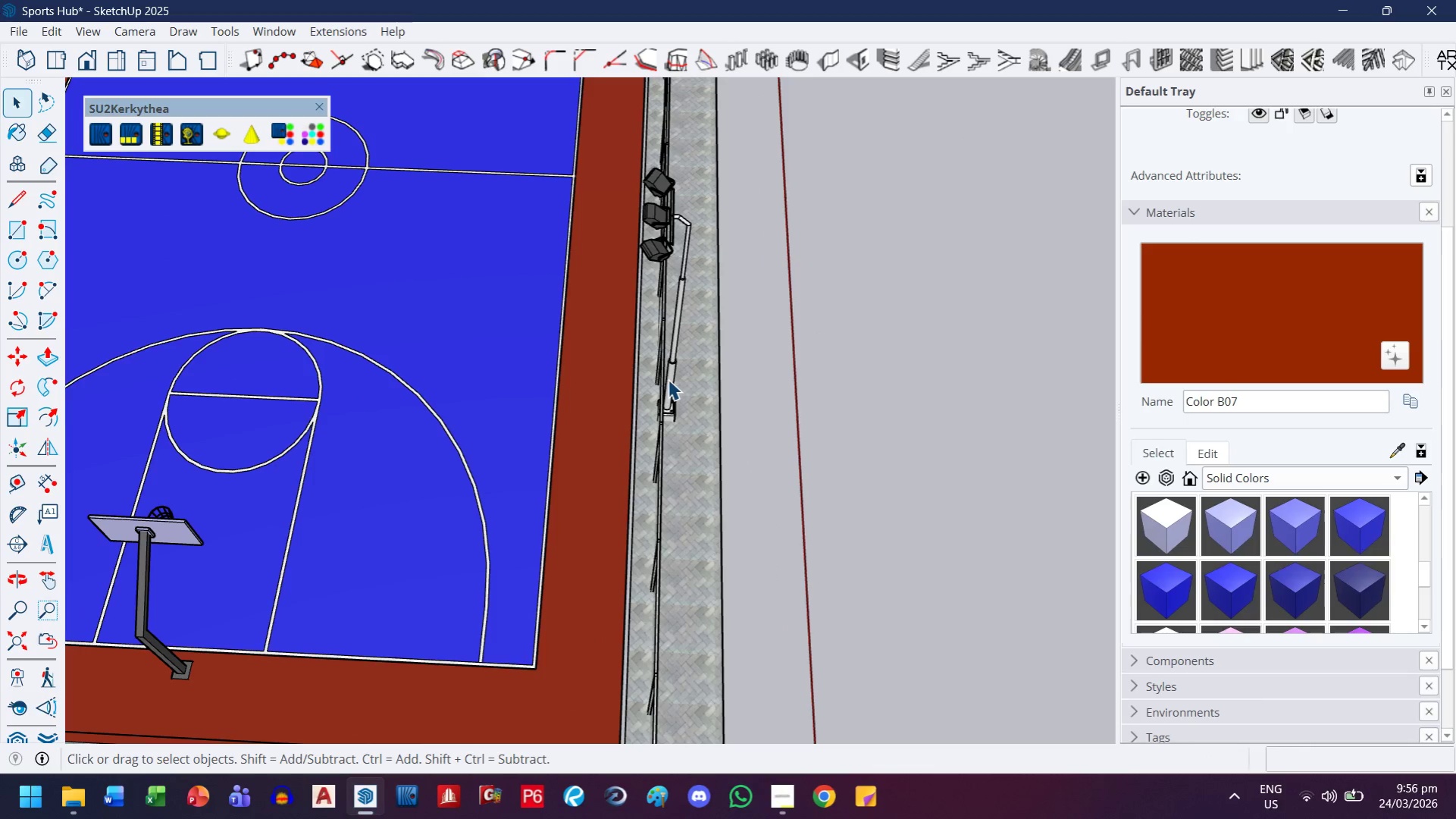 
left_click([669, 375])
 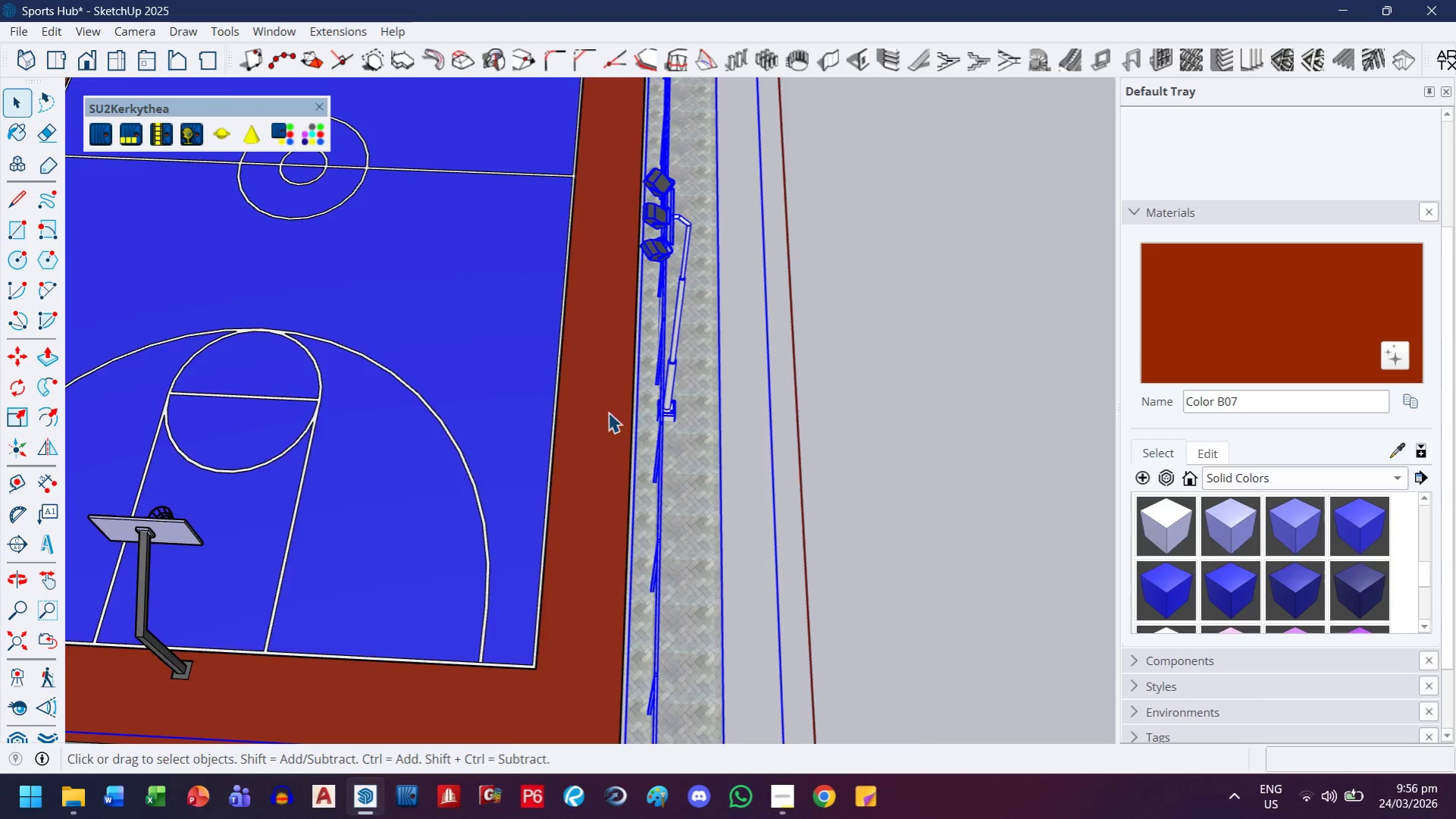 
scroll: coordinate [606, 427], scroll_direction: up, amount: 10.0
 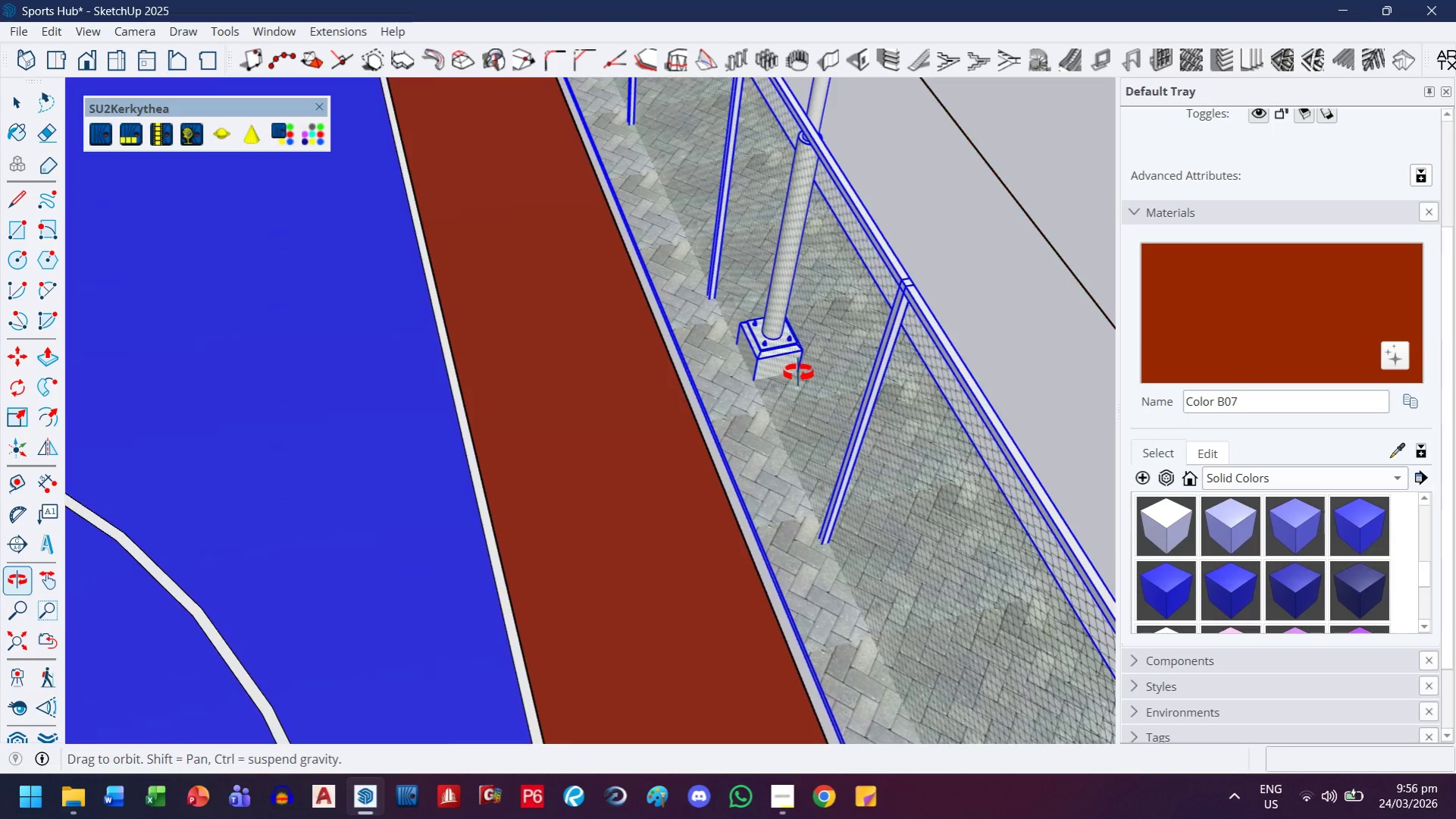 
scroll: coordinate [694, 470], scroll_direction: down, amount: 19.0
 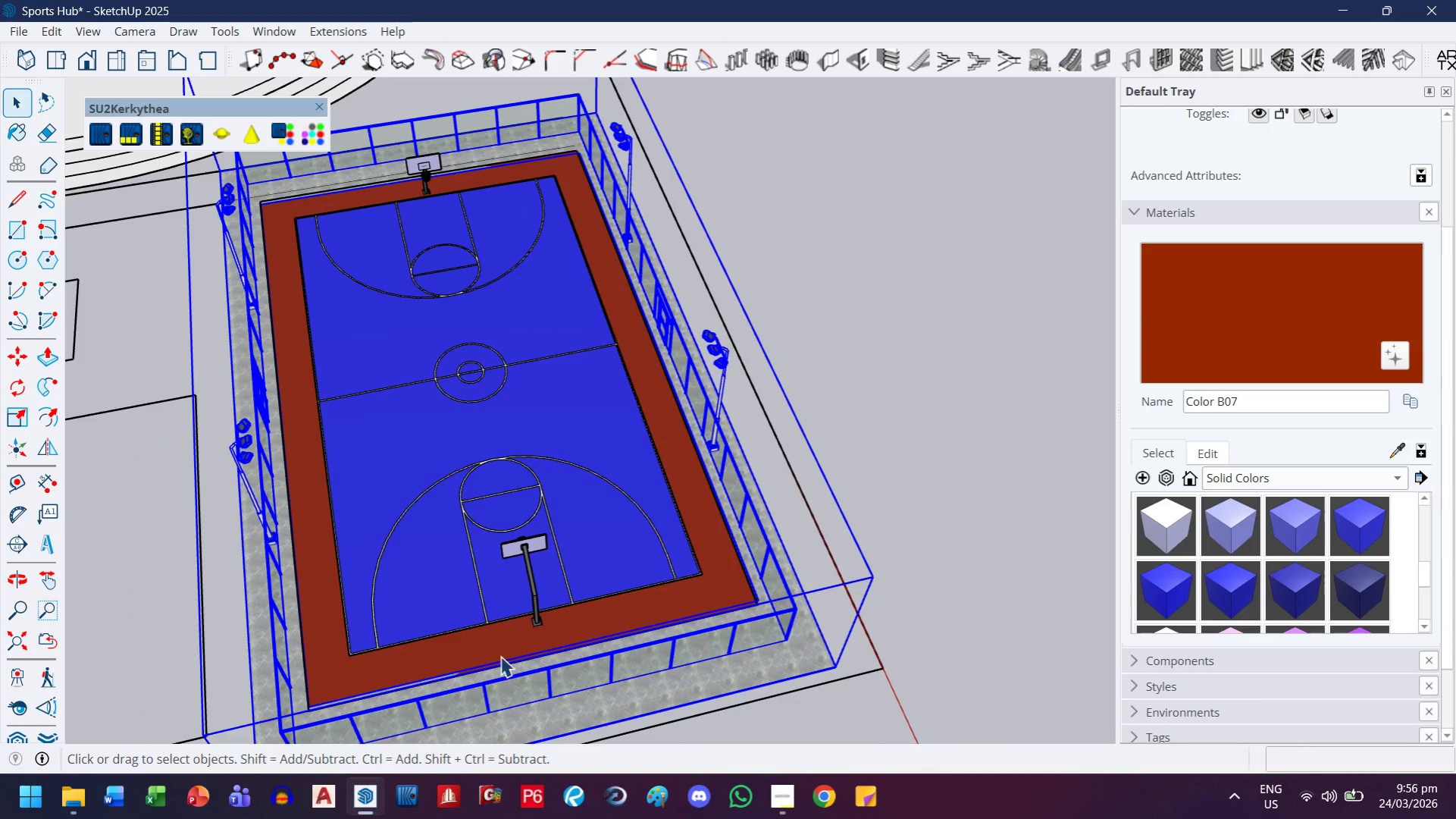 
key(H)
 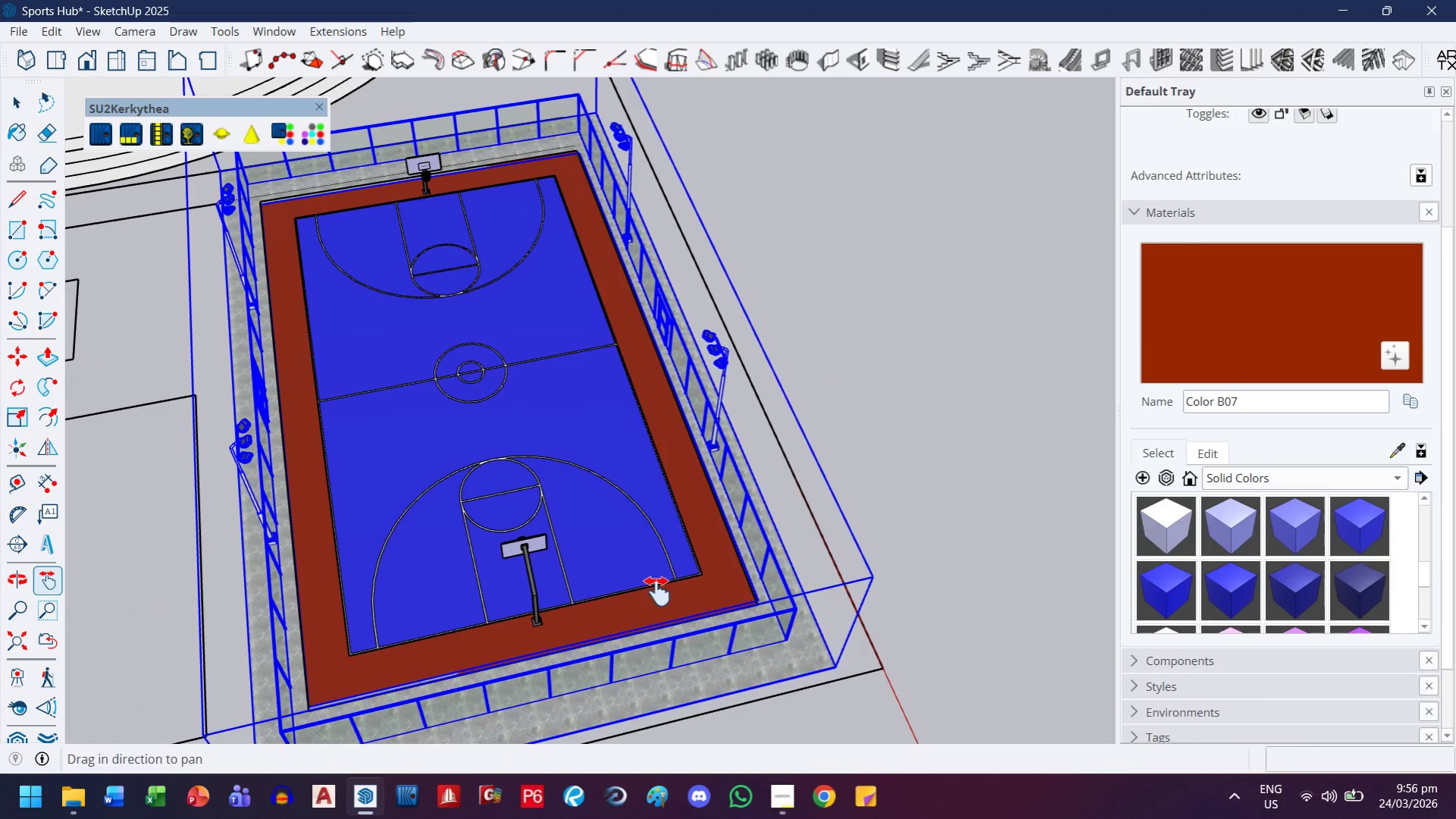 
left_click_drag(start_coordinate=[656, 630], to_coordinate=[668, 474])
 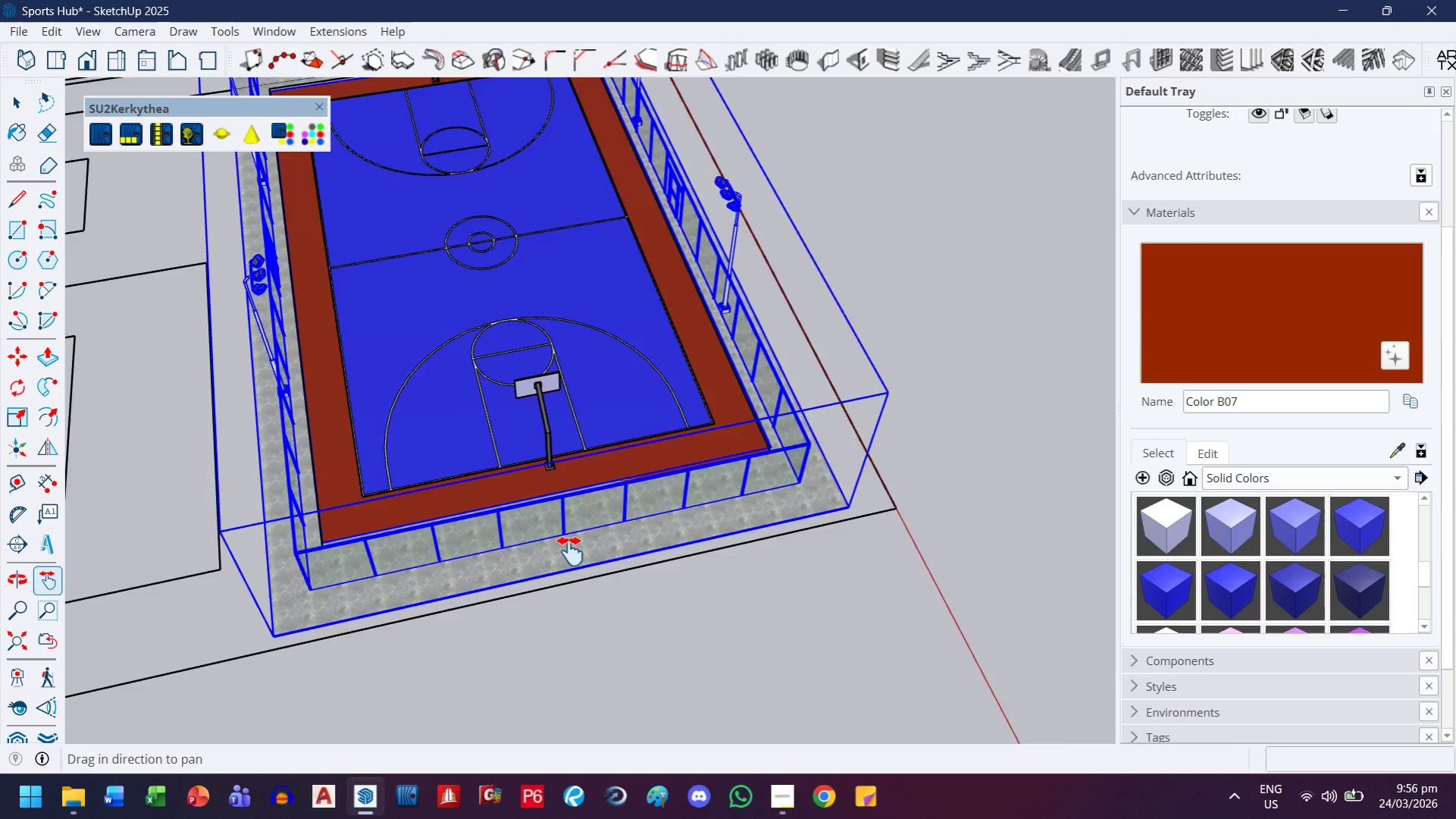 
key(Escape)
 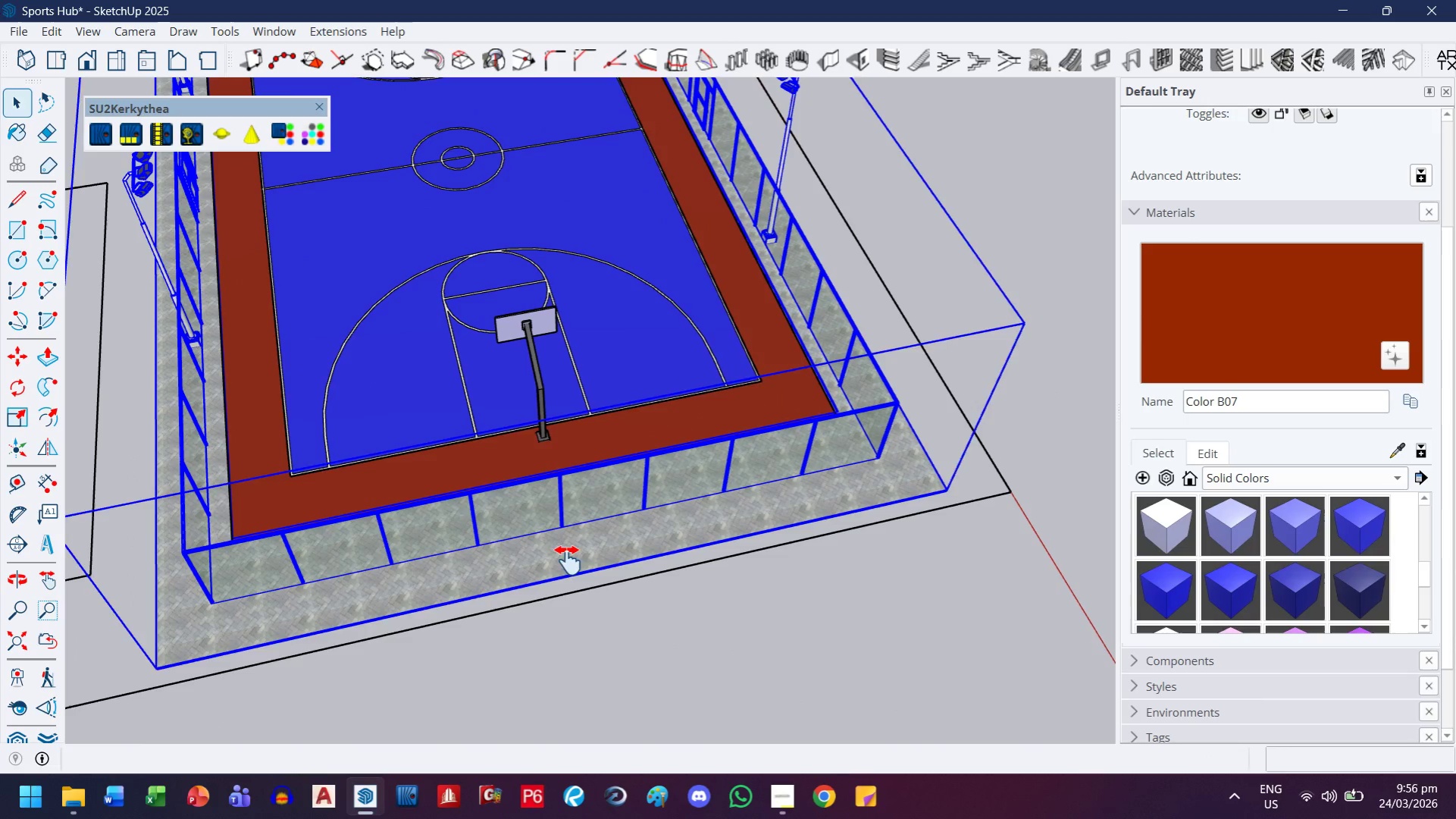 
key(S)
 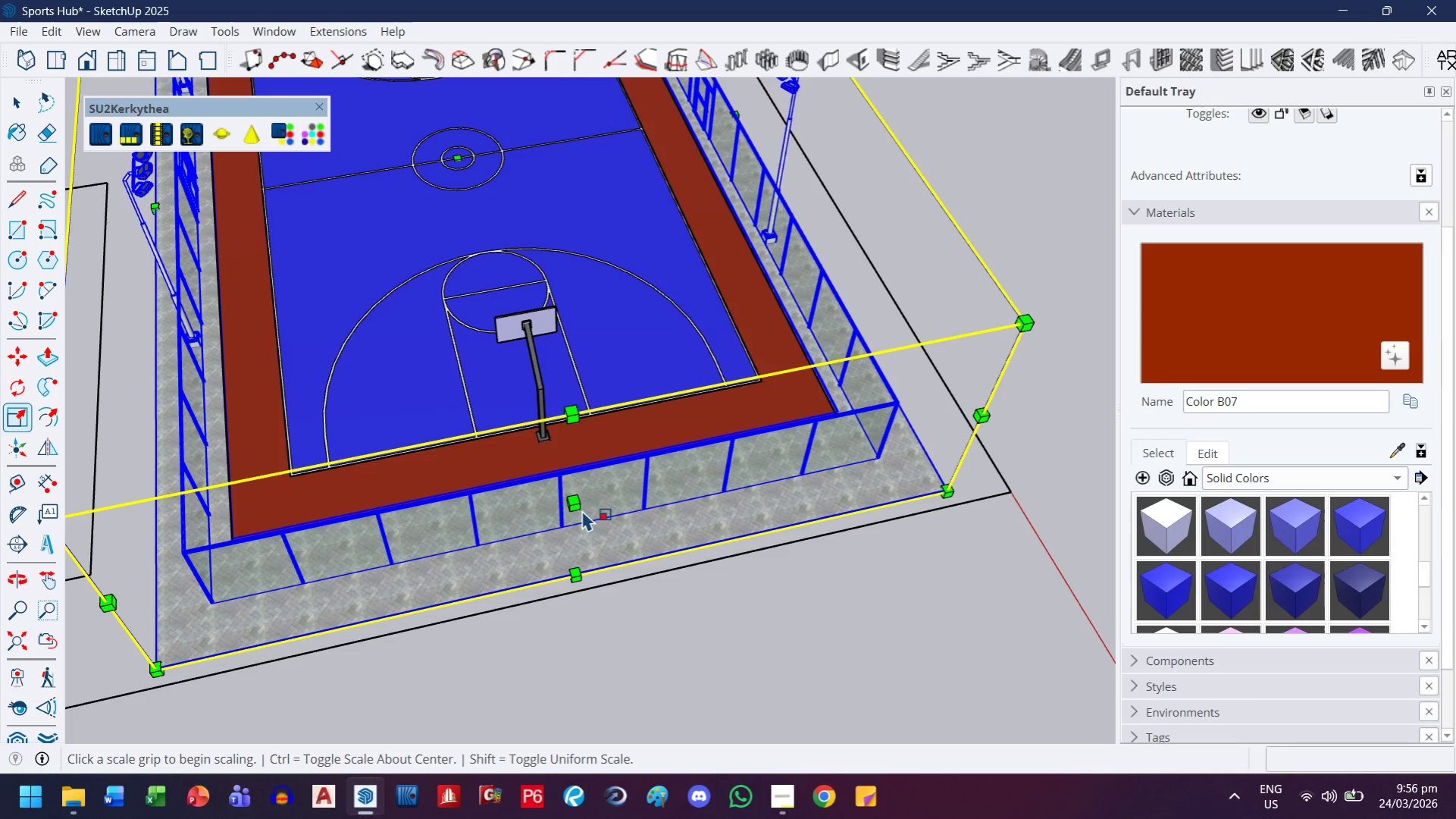 
scroll: coordinate [568, 560], scroll_direction: up, amount: 3.0
 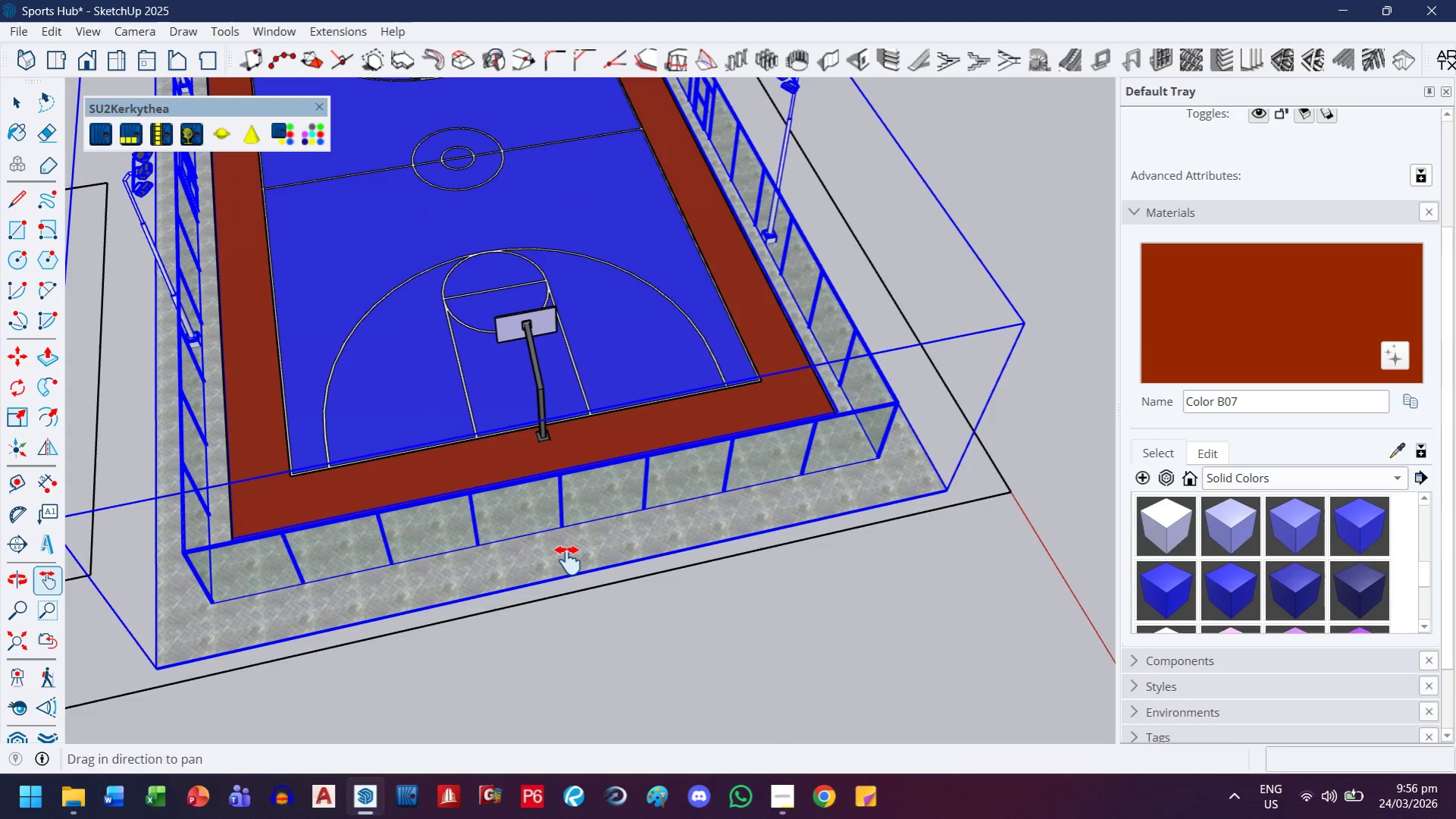 
left_click([578, 504])
 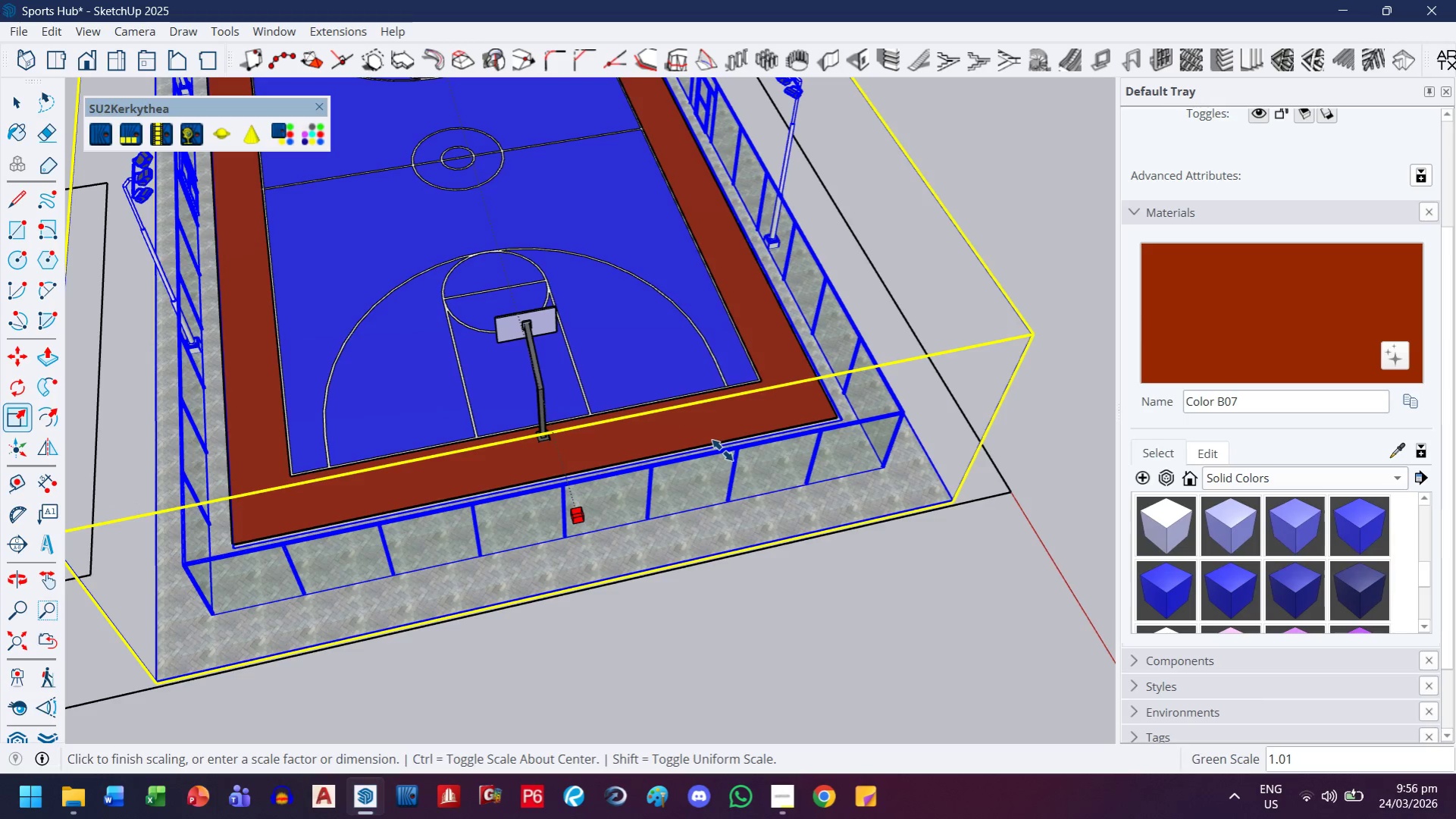 
wait(6.92)
 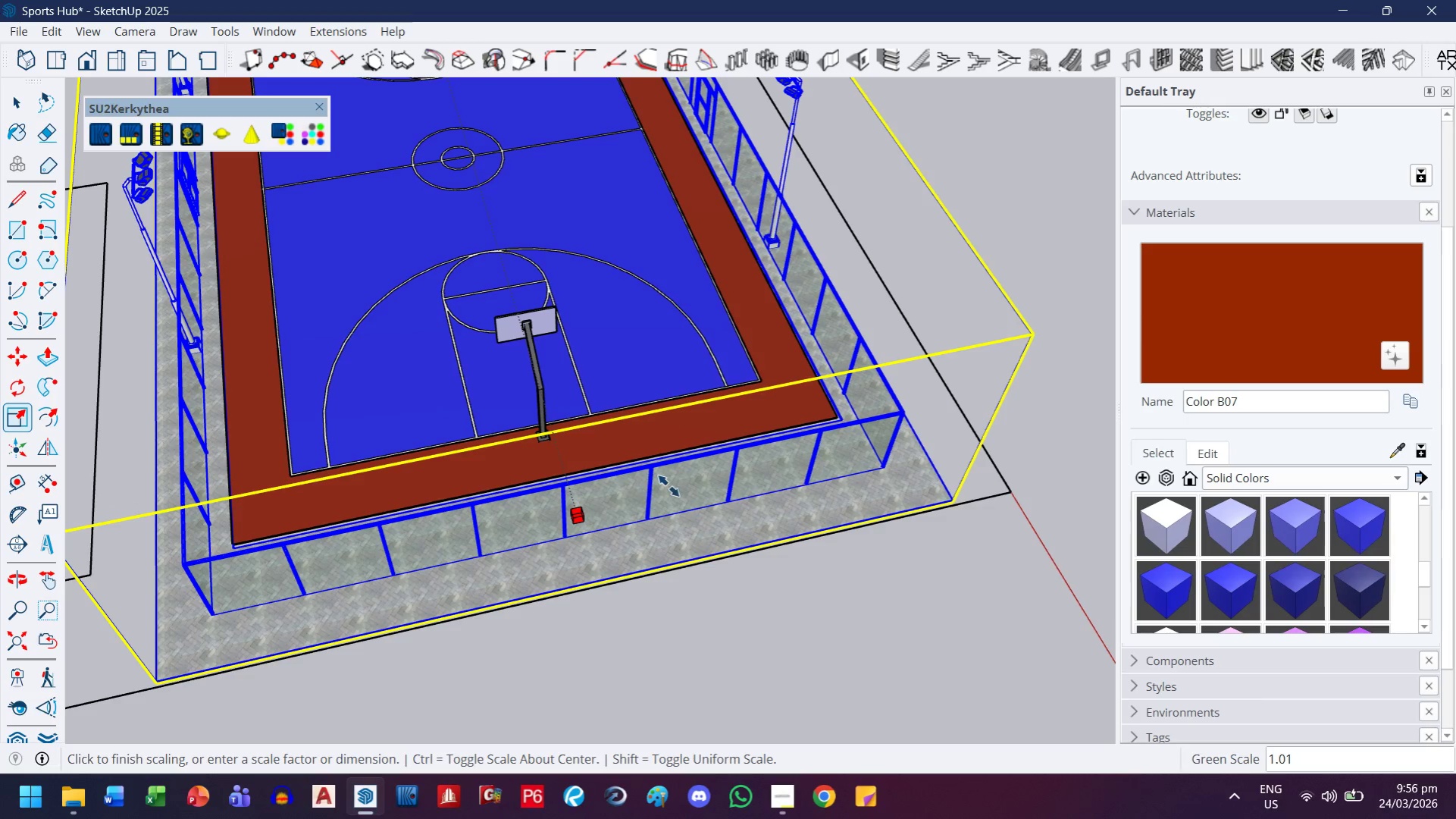 
type(1.009)
 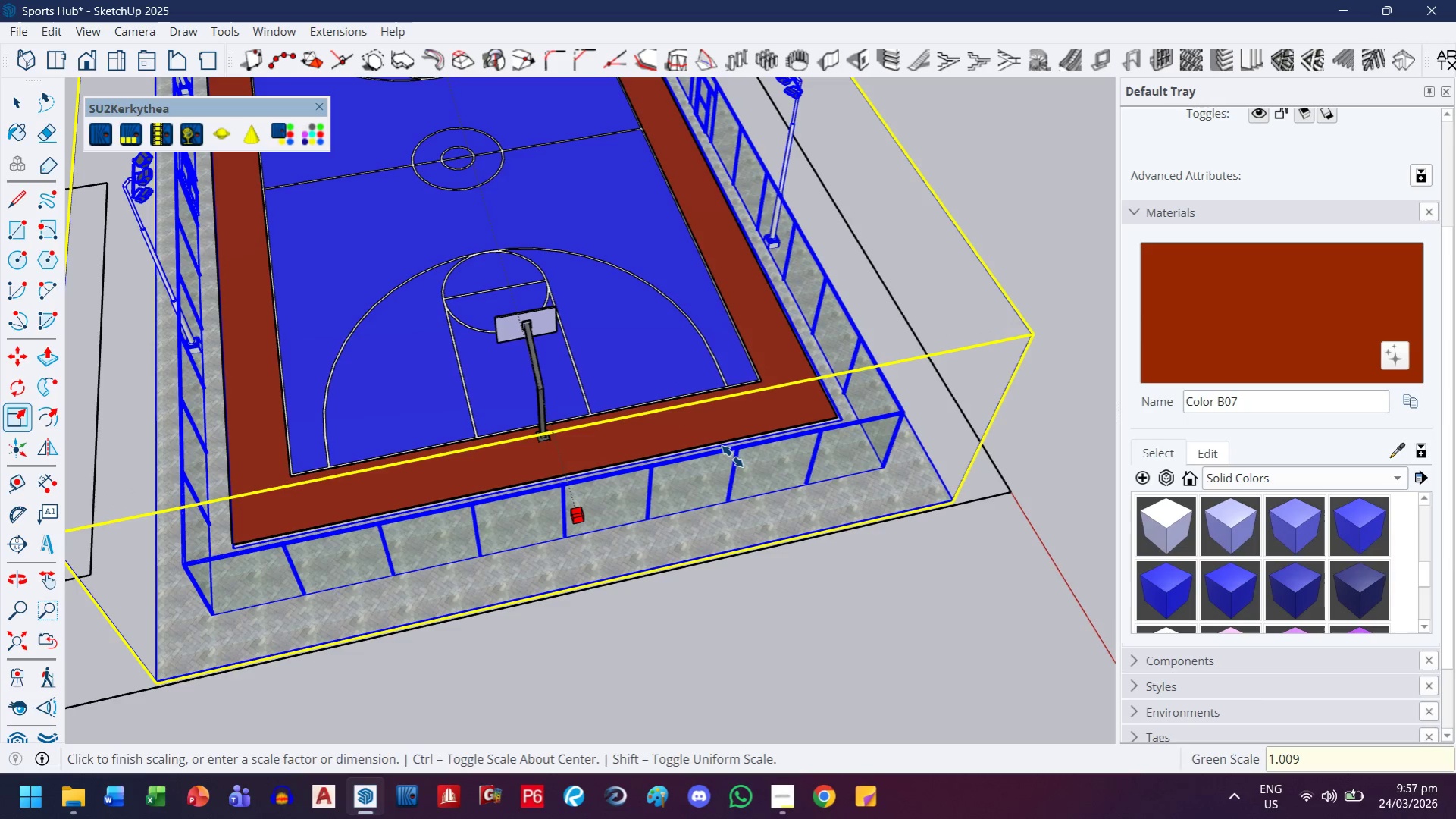 
key(Enter)
 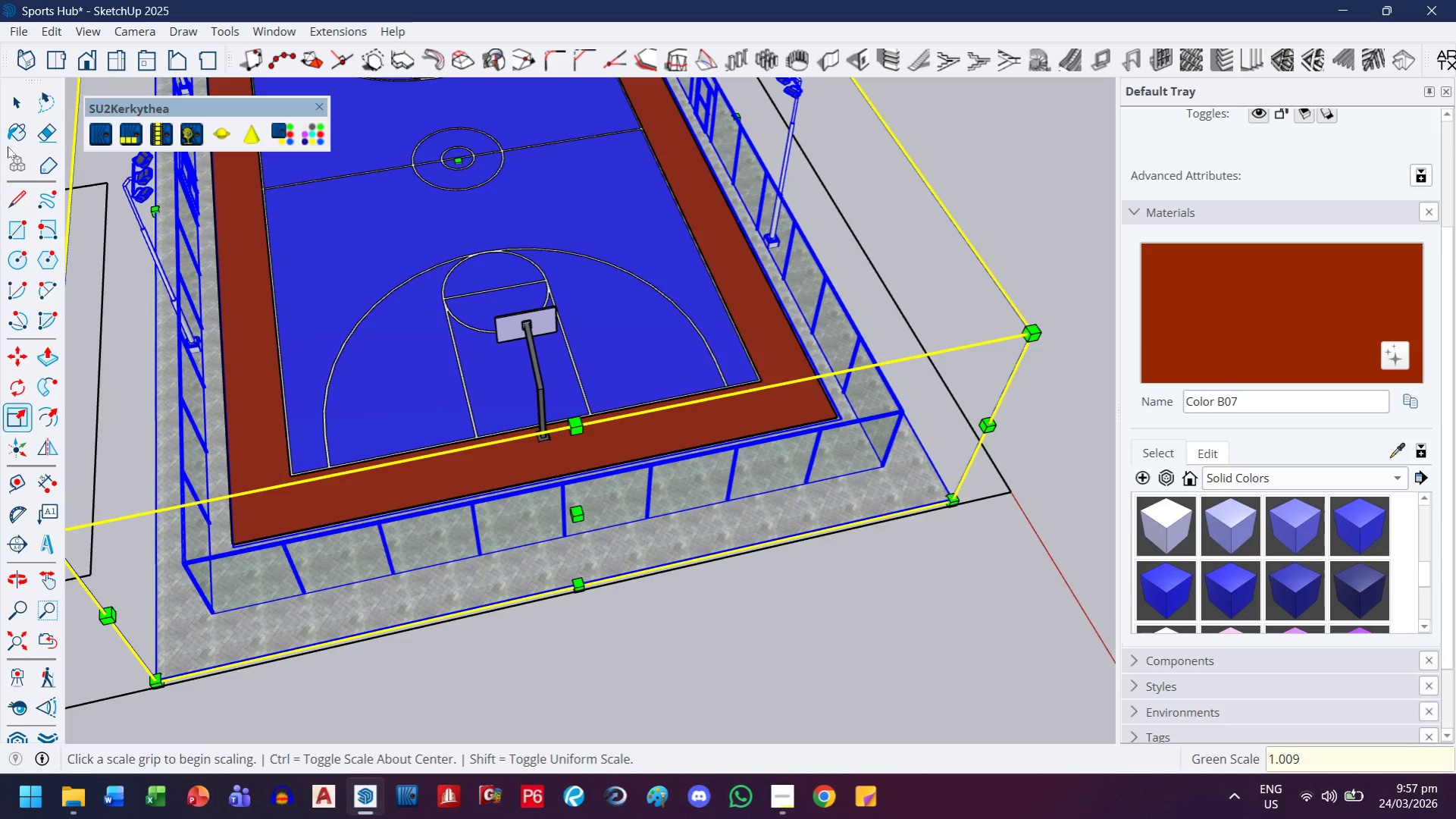 
left_click([26, 93])
 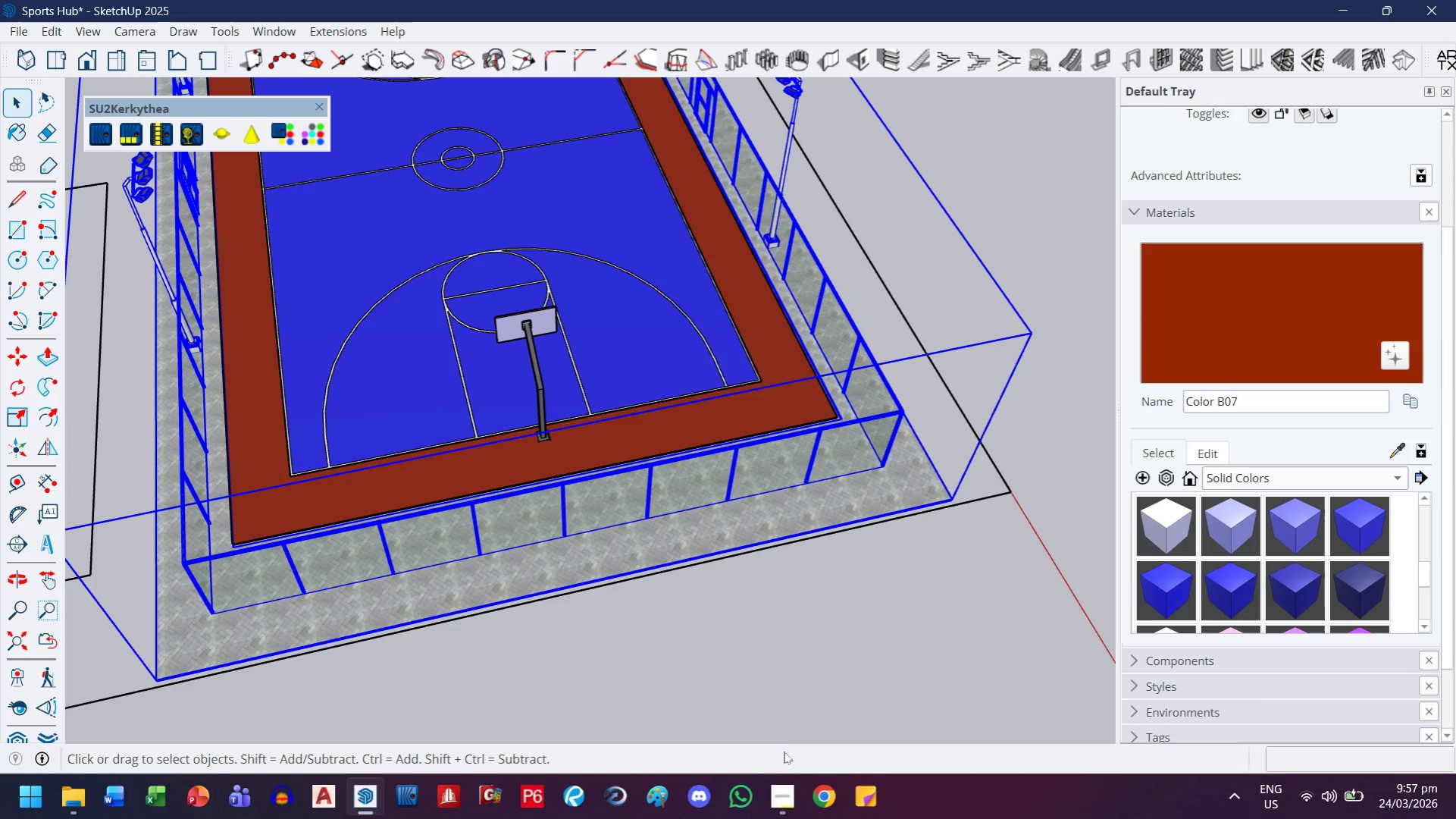 
left_click_drag(start_coordinate=[781, 748], to_coordinate=[779, 742])
 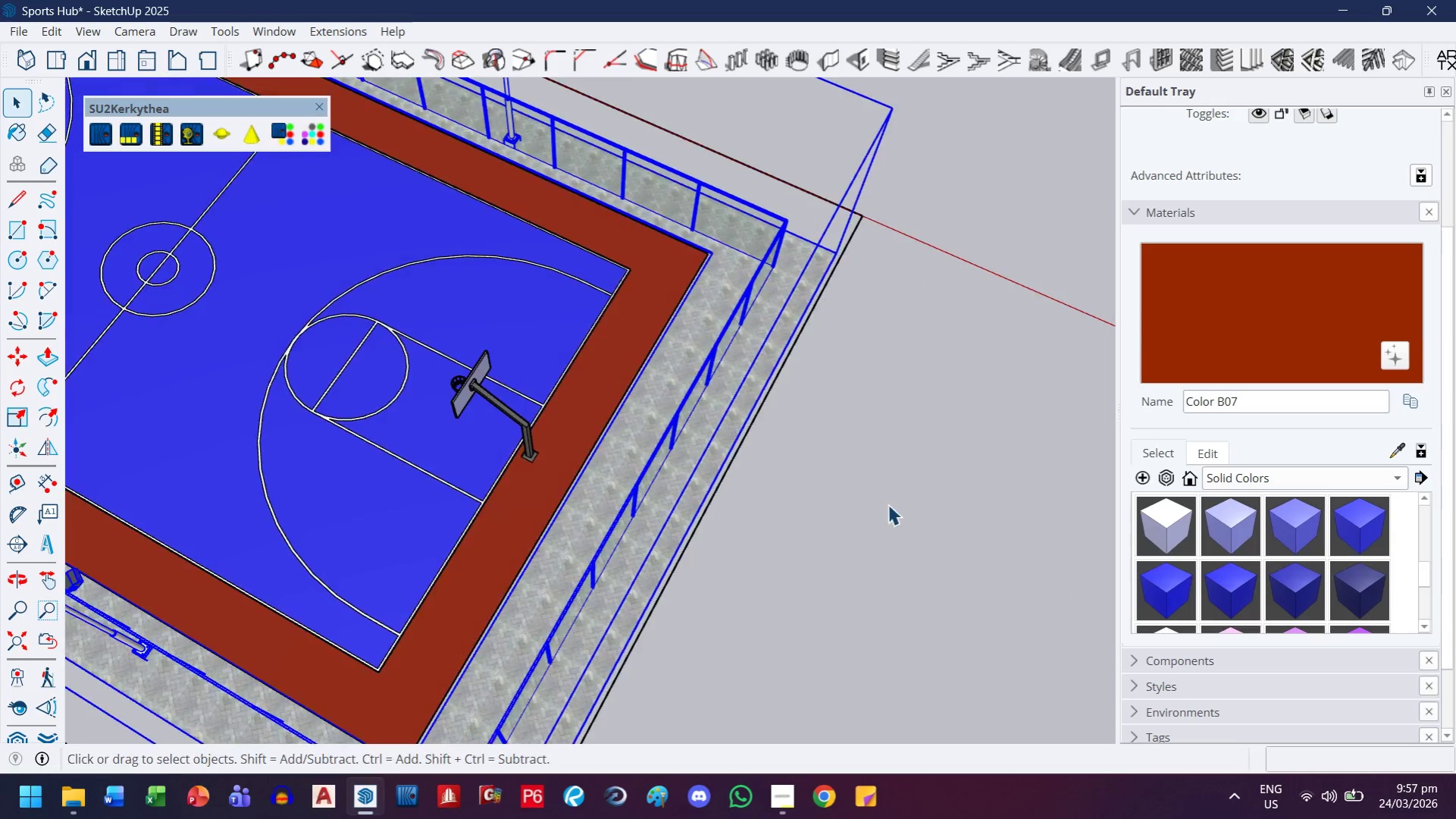 
left_click([886, 498])
 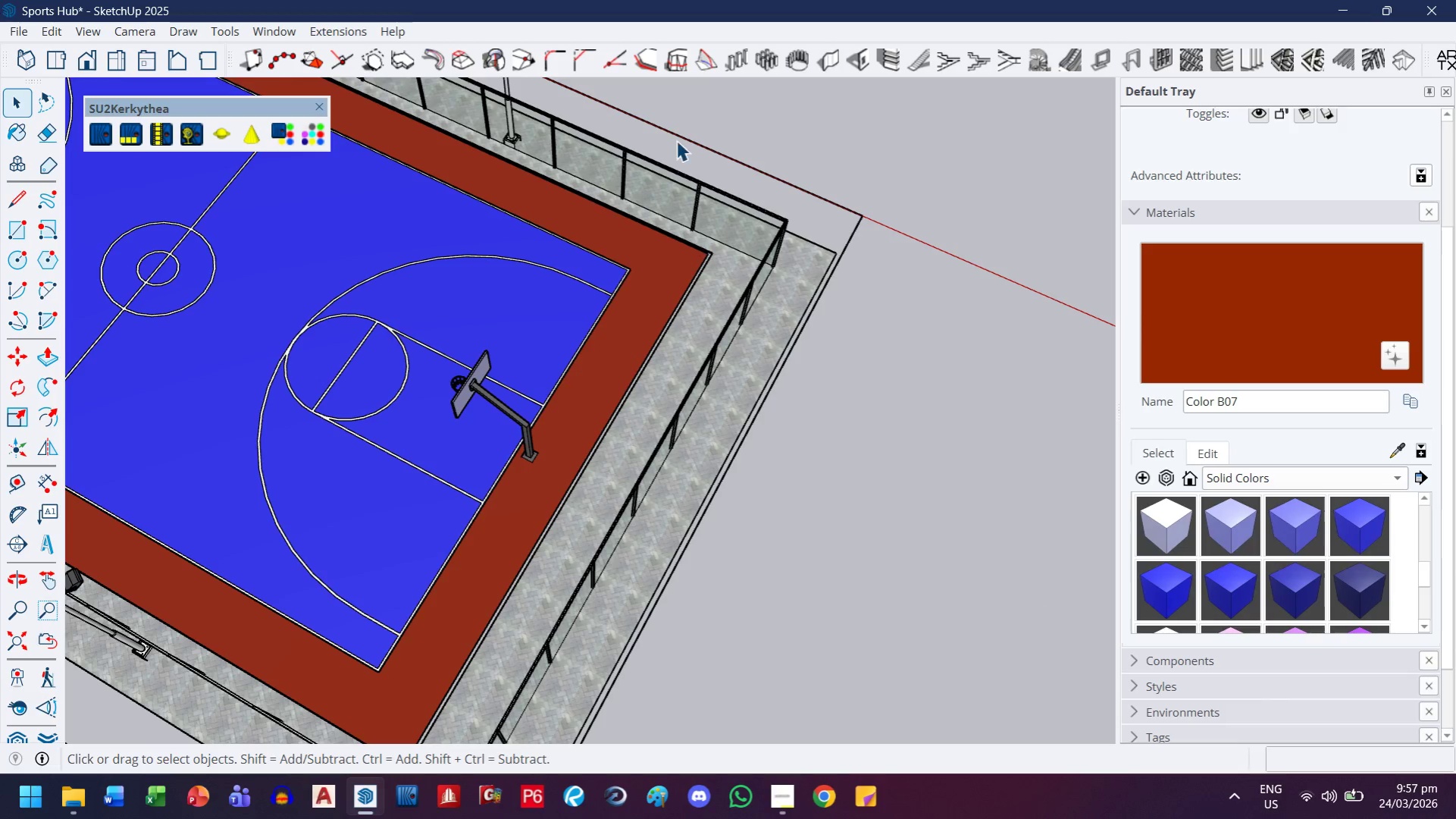 
scroll: coordinate [744, 299], scroll_direction: up, amount: 19.0
 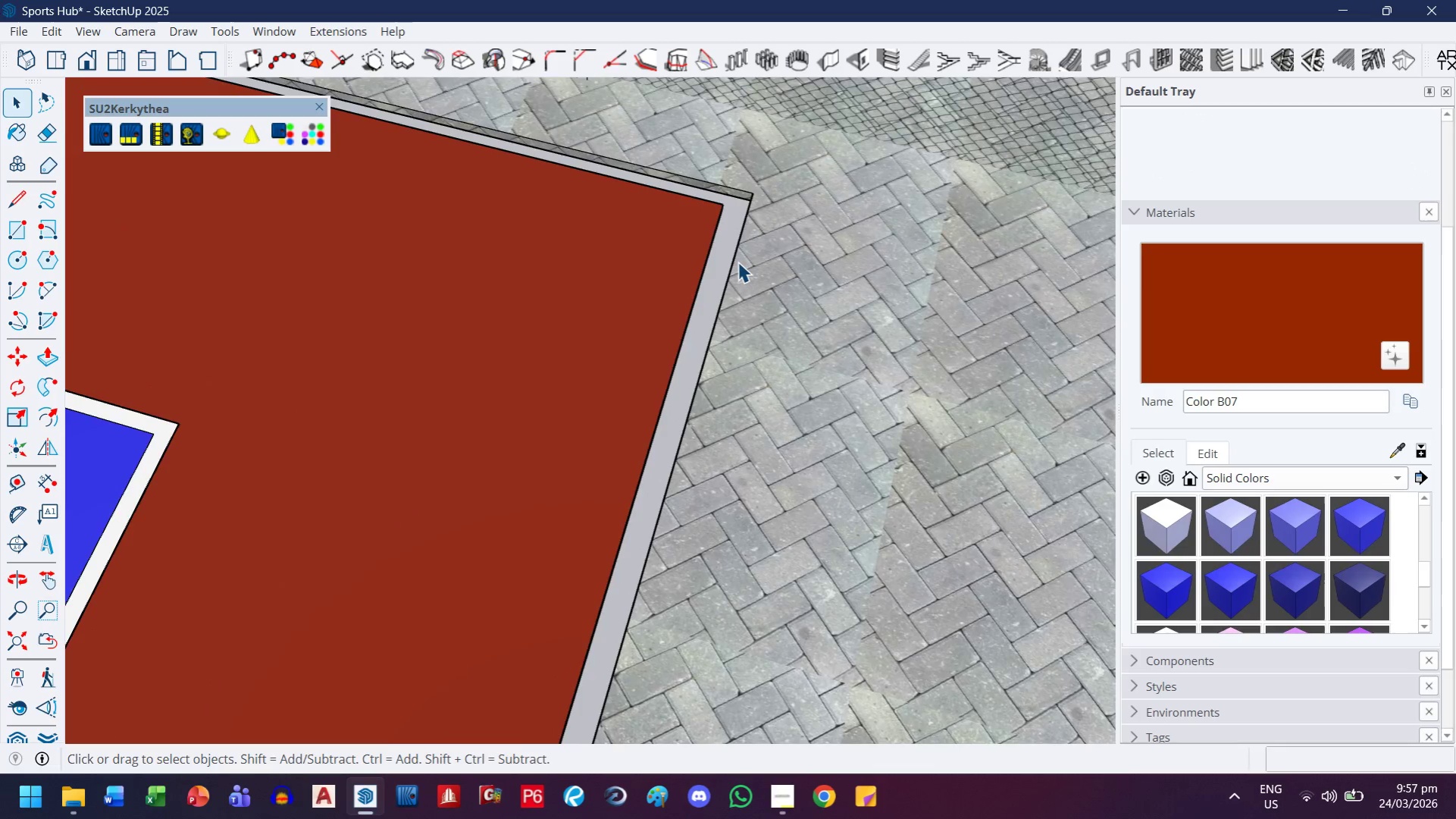 
scroll: coordinate [737, 262], scroll_direction: down, amount: 9.0
 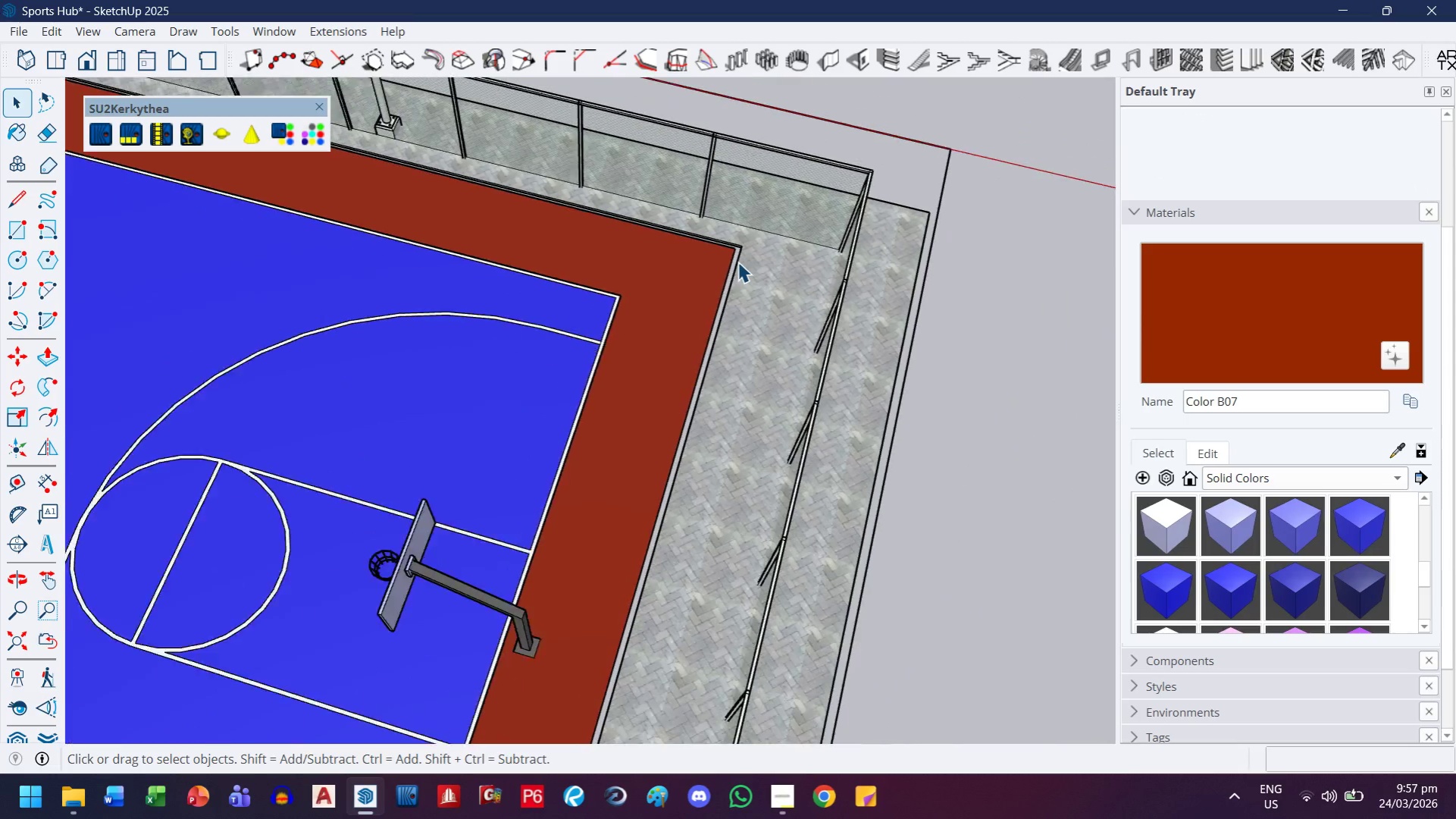 
key(H)
 